 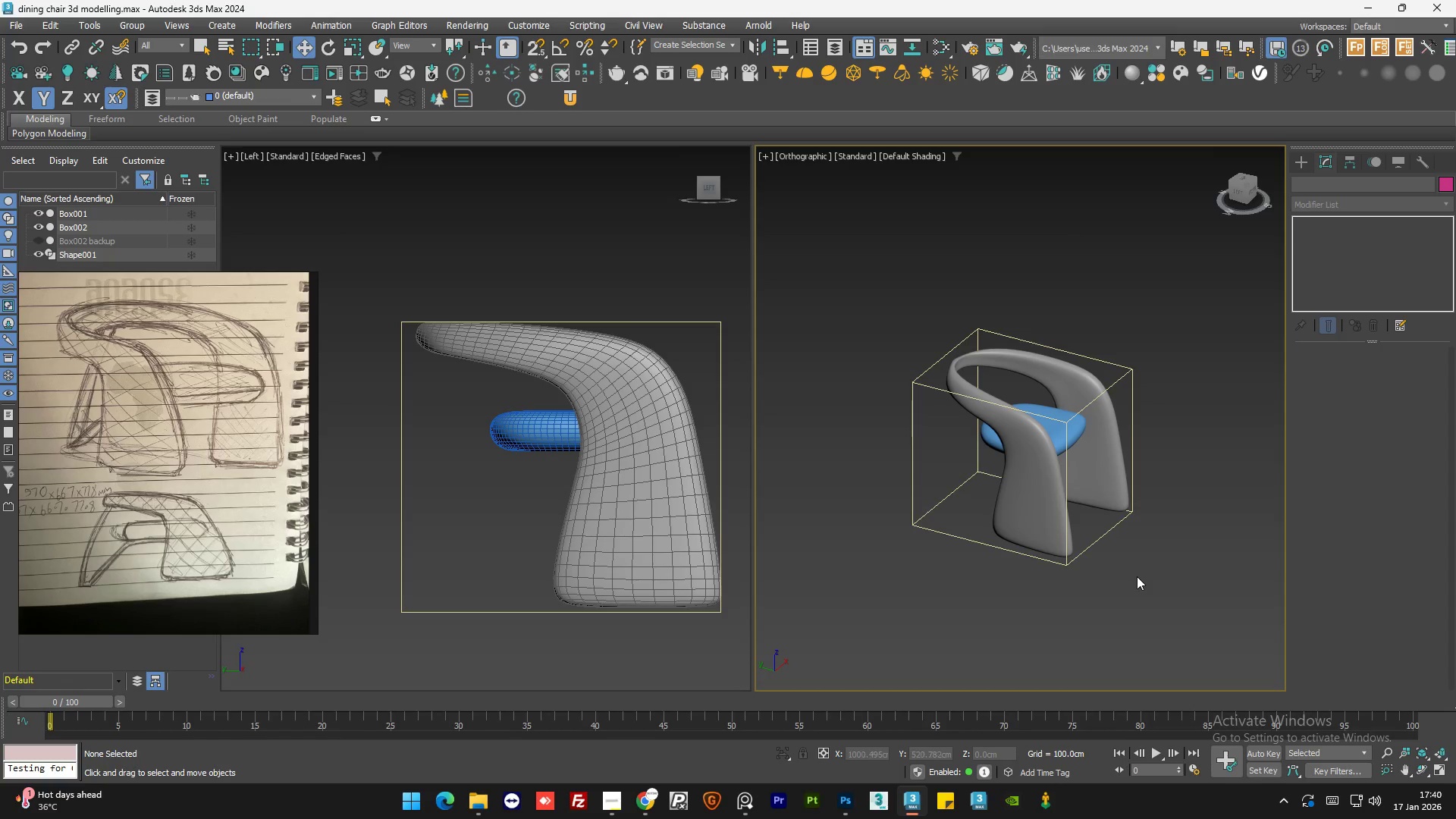 
scroll: coordinate [855, 382], scroll_direction: up, amount: 8.0
 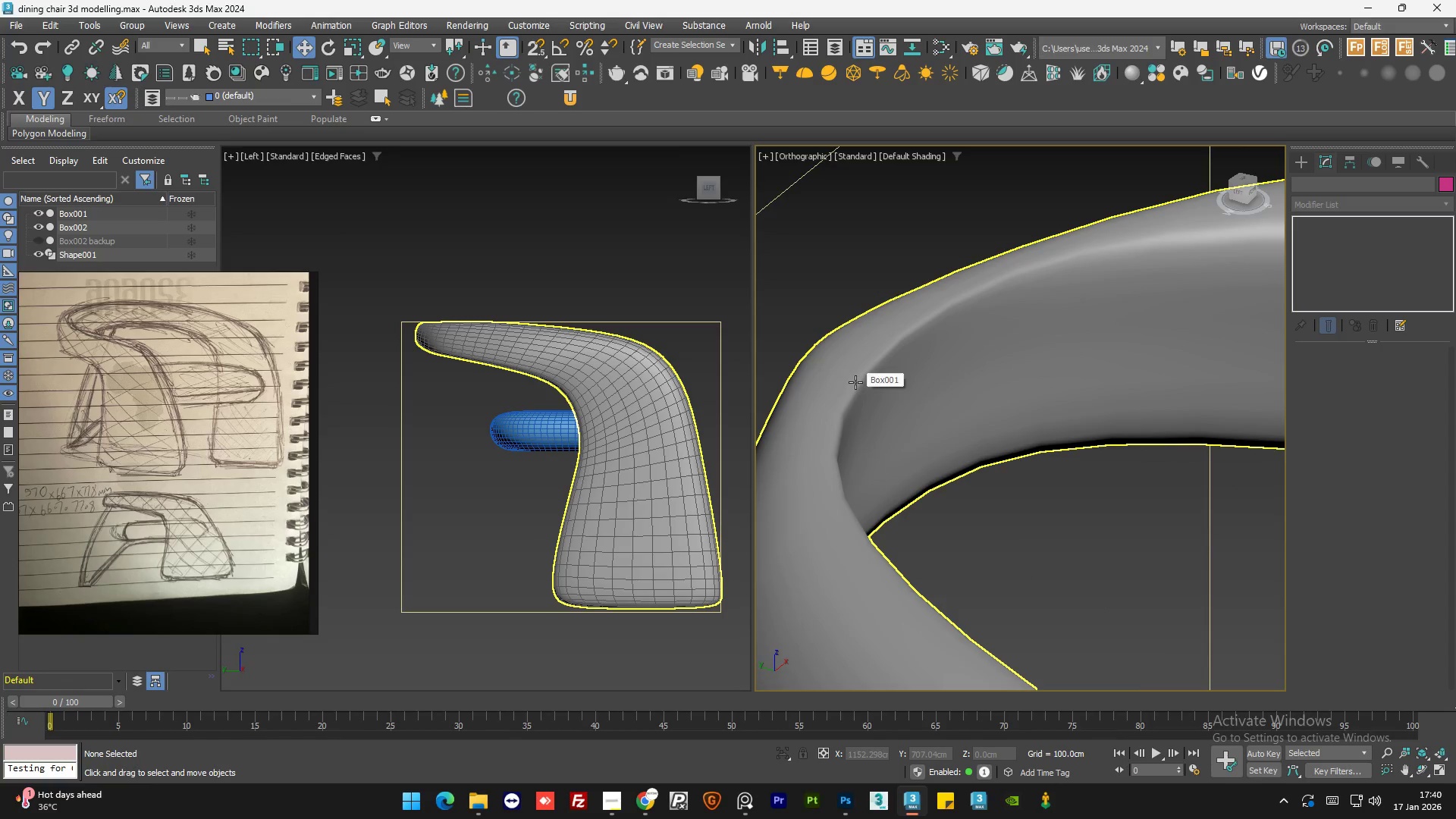 
left_click([855, 382])
 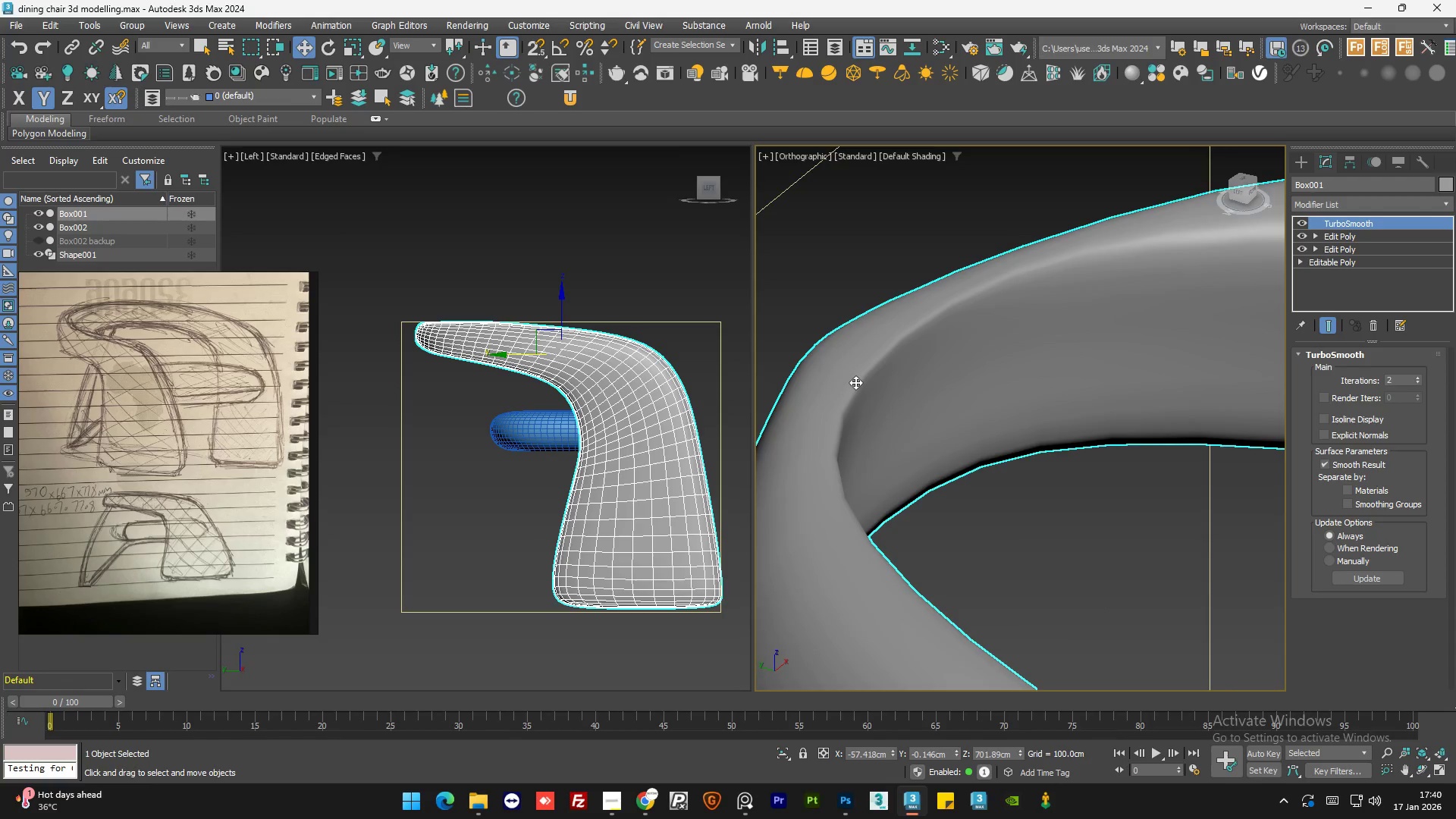 
left_click([965, 422])
 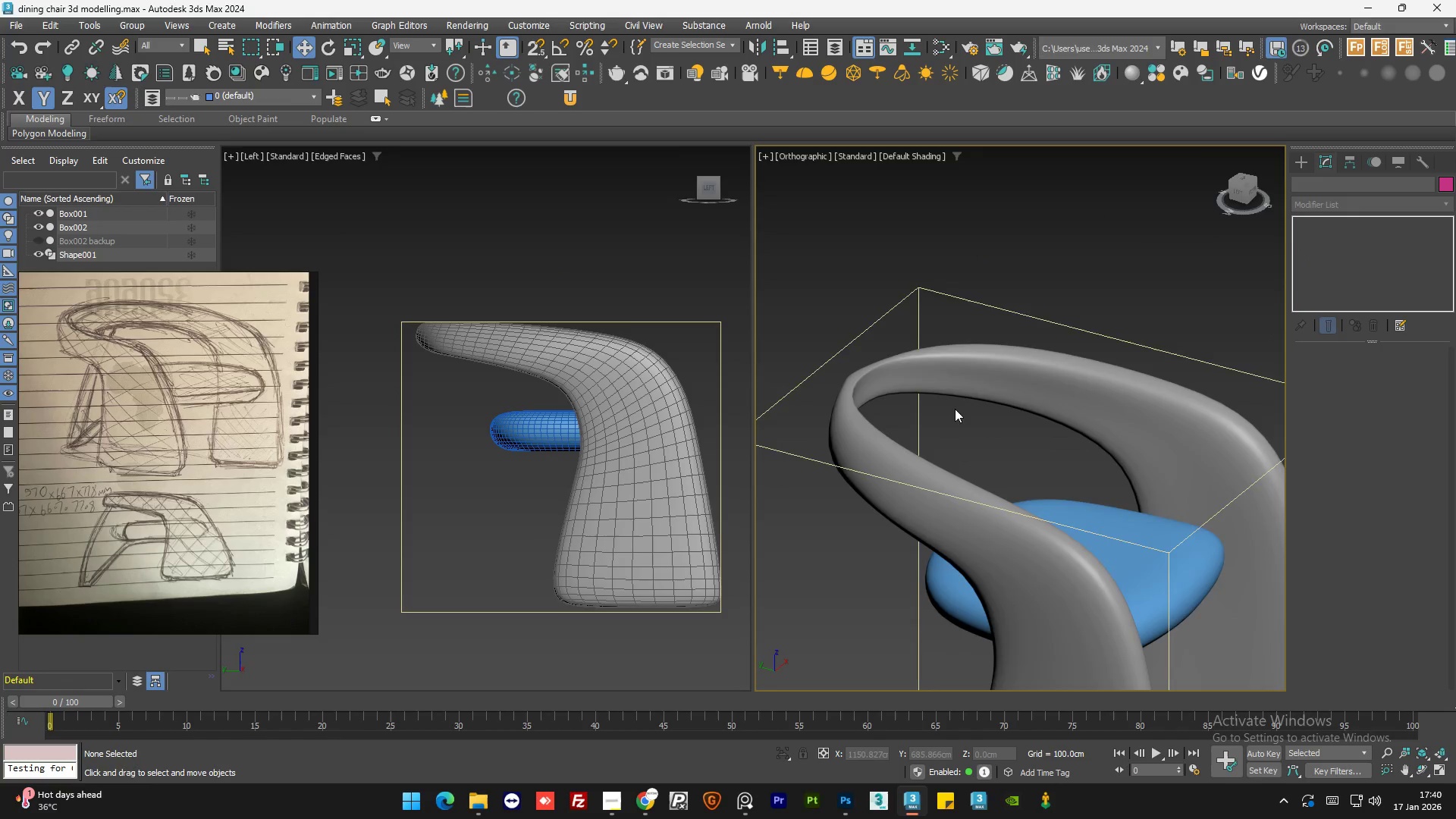 
scroll: coordinate [943, 398], scroll_direction: down, amount: 7.0
 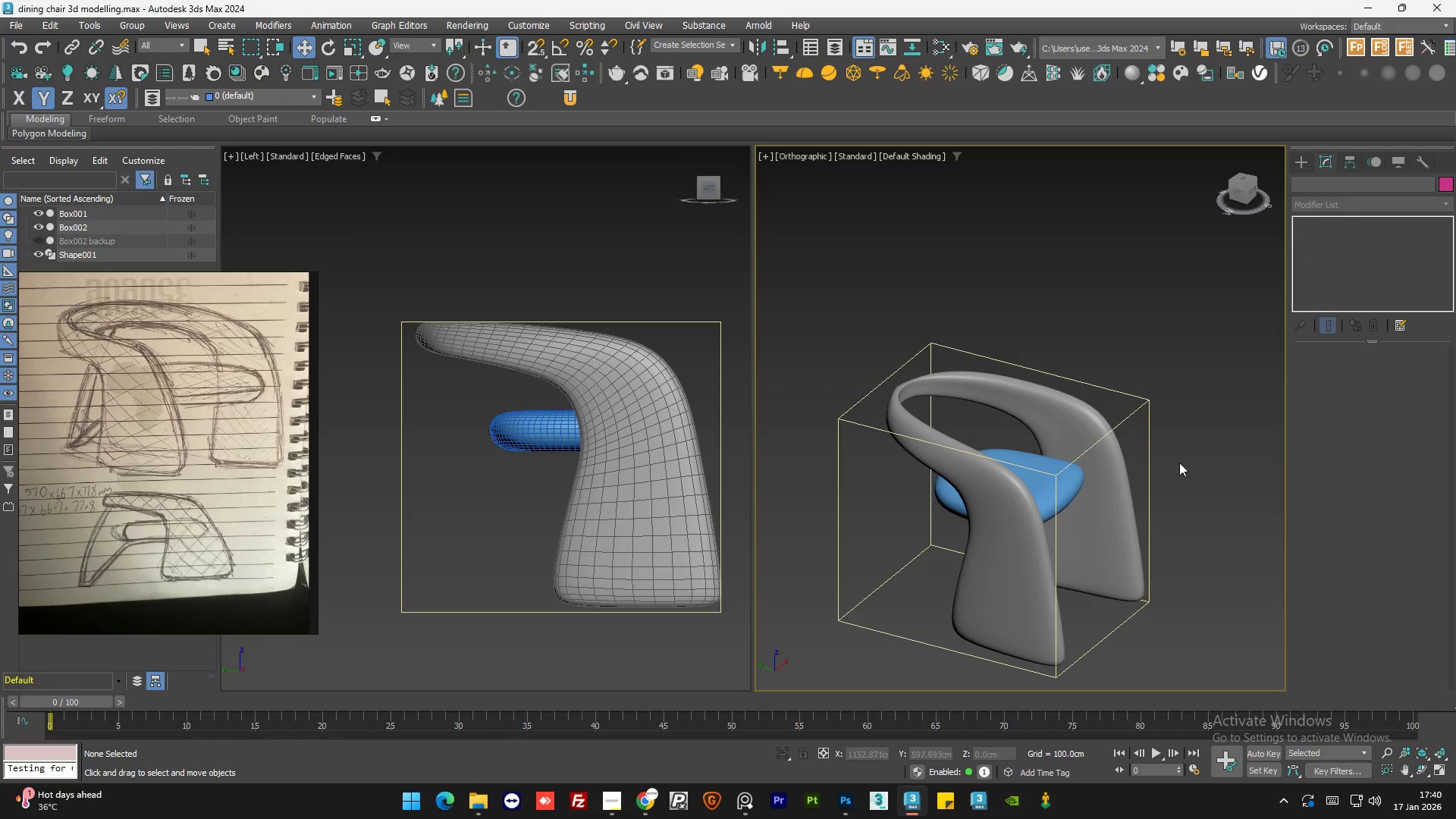 
left_click([1179, 463])
 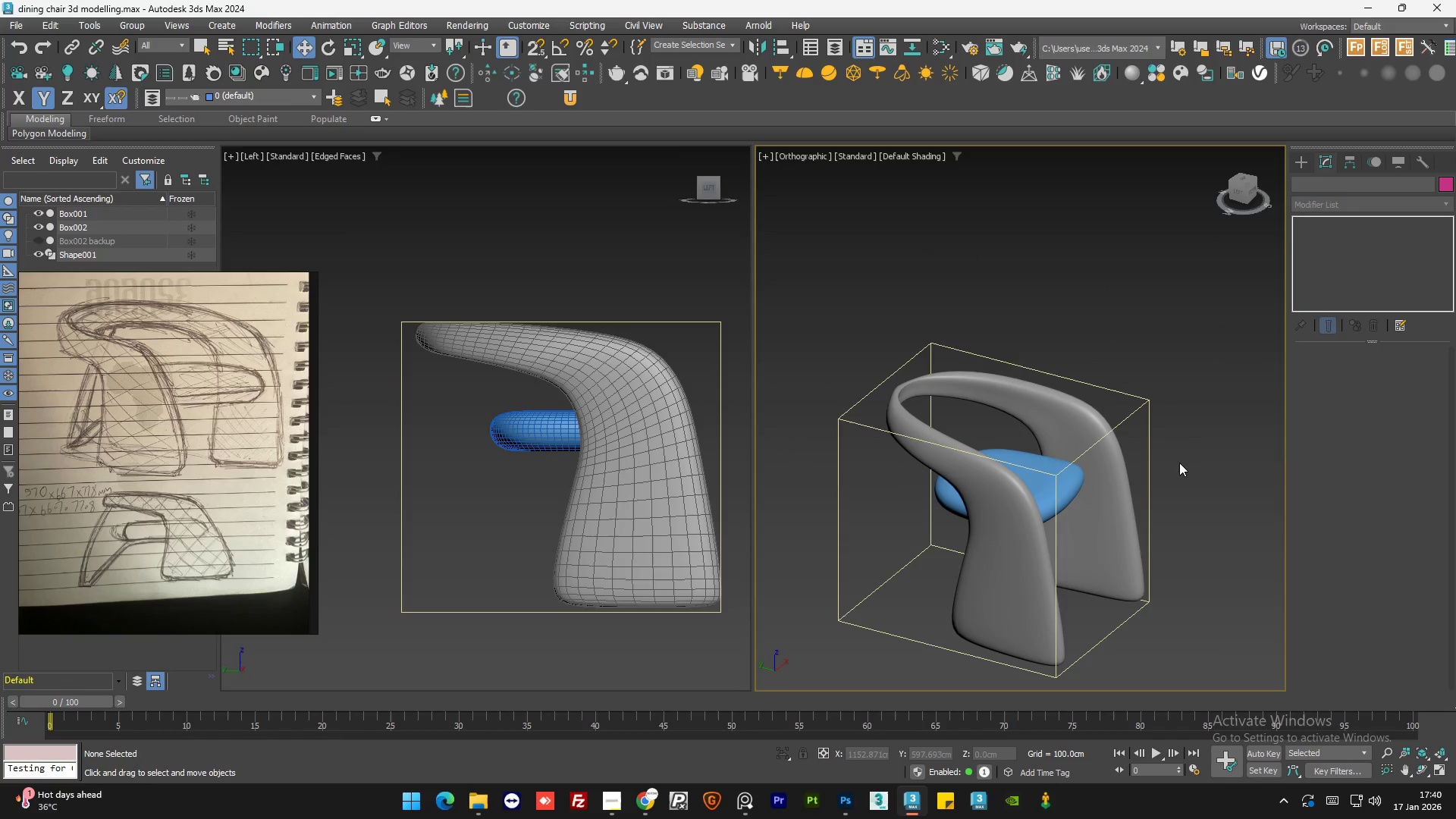 
left_click([1179, 466])
 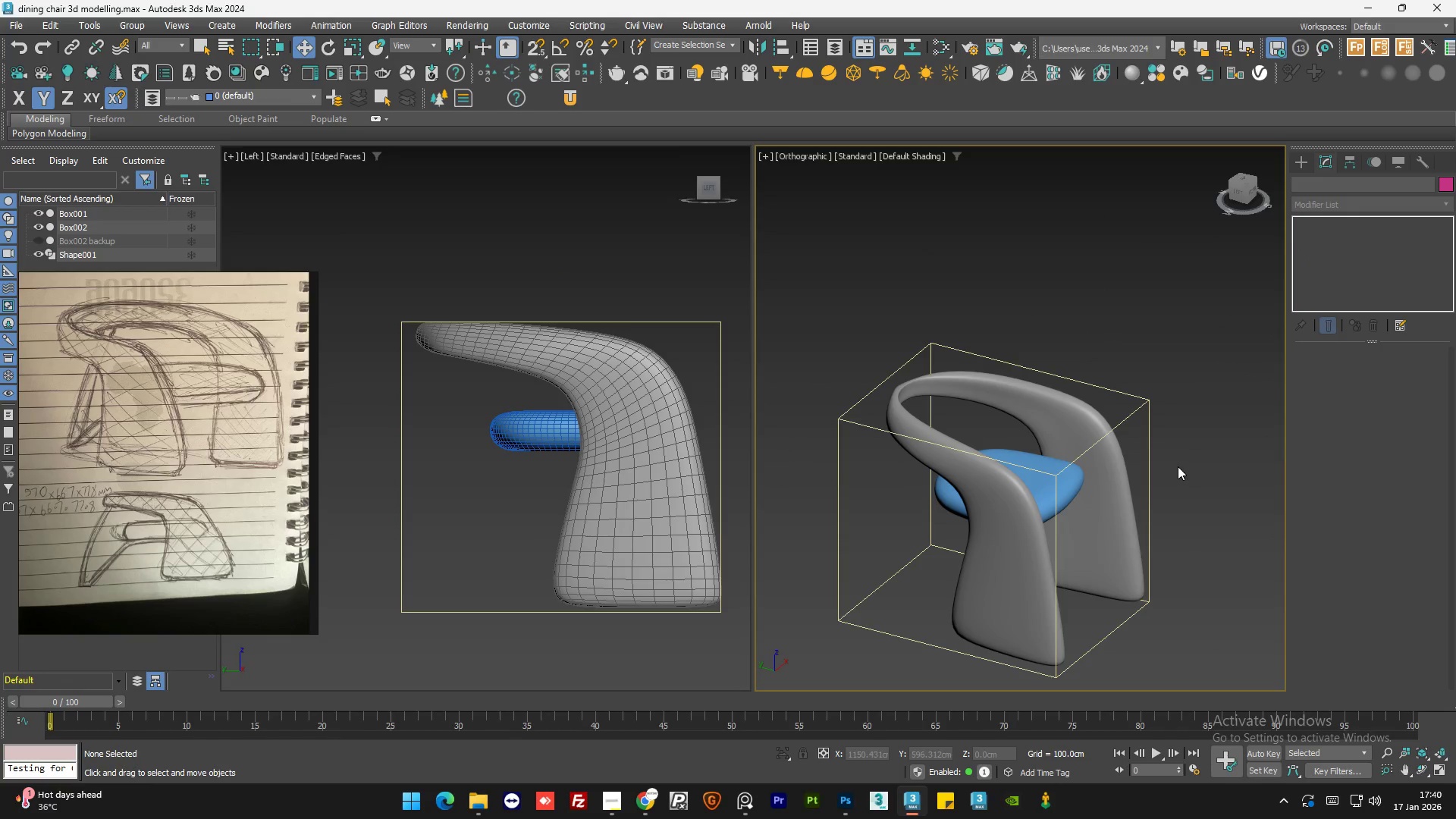 
left_click([1031, 526])
 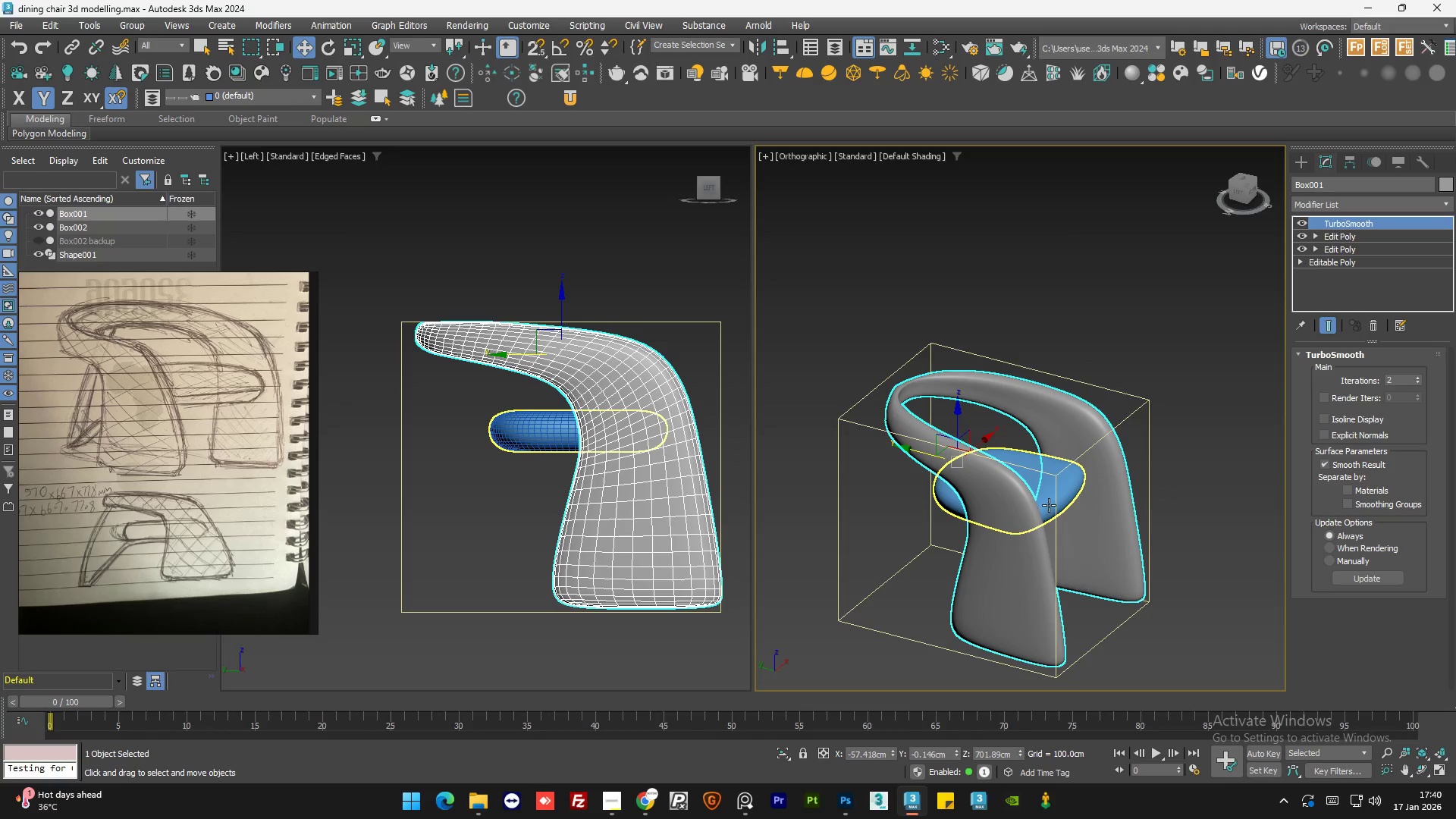 
hold_key(key=ControlLeft, duration=0.53)
left_click([1050, 504])
 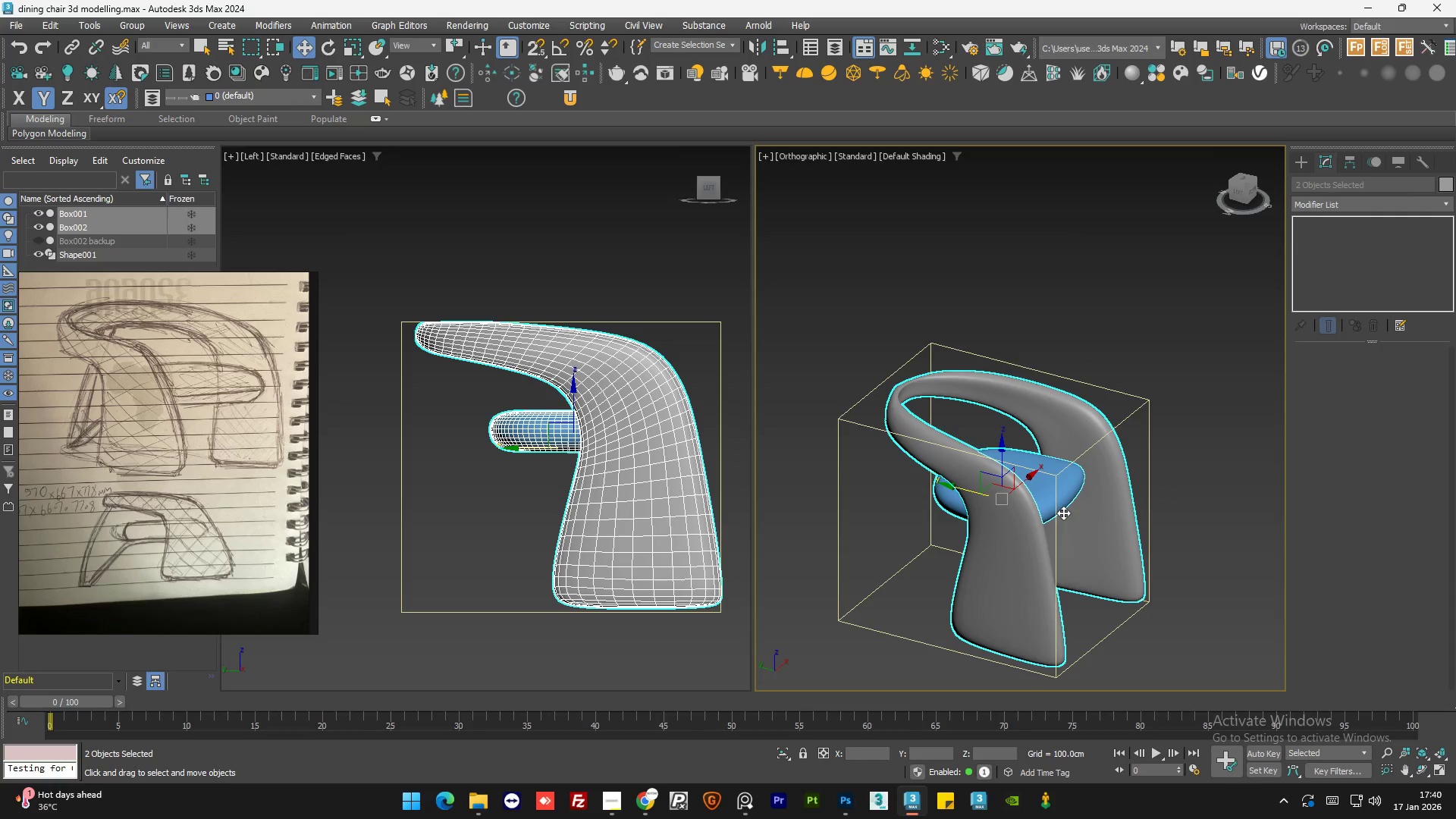 
key(F4)
 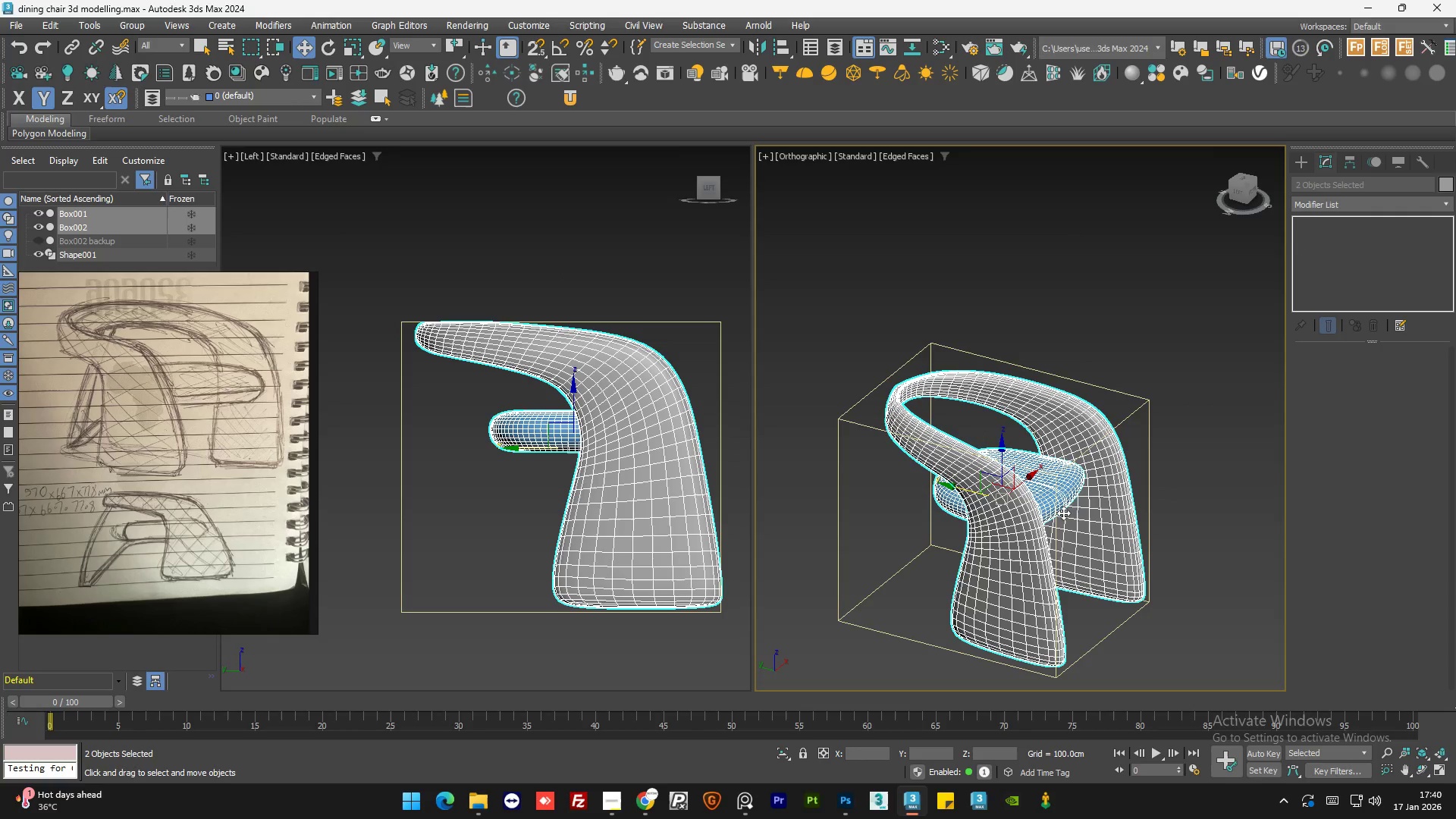 
hold_key(key=AltLeft, duration=1.08)
 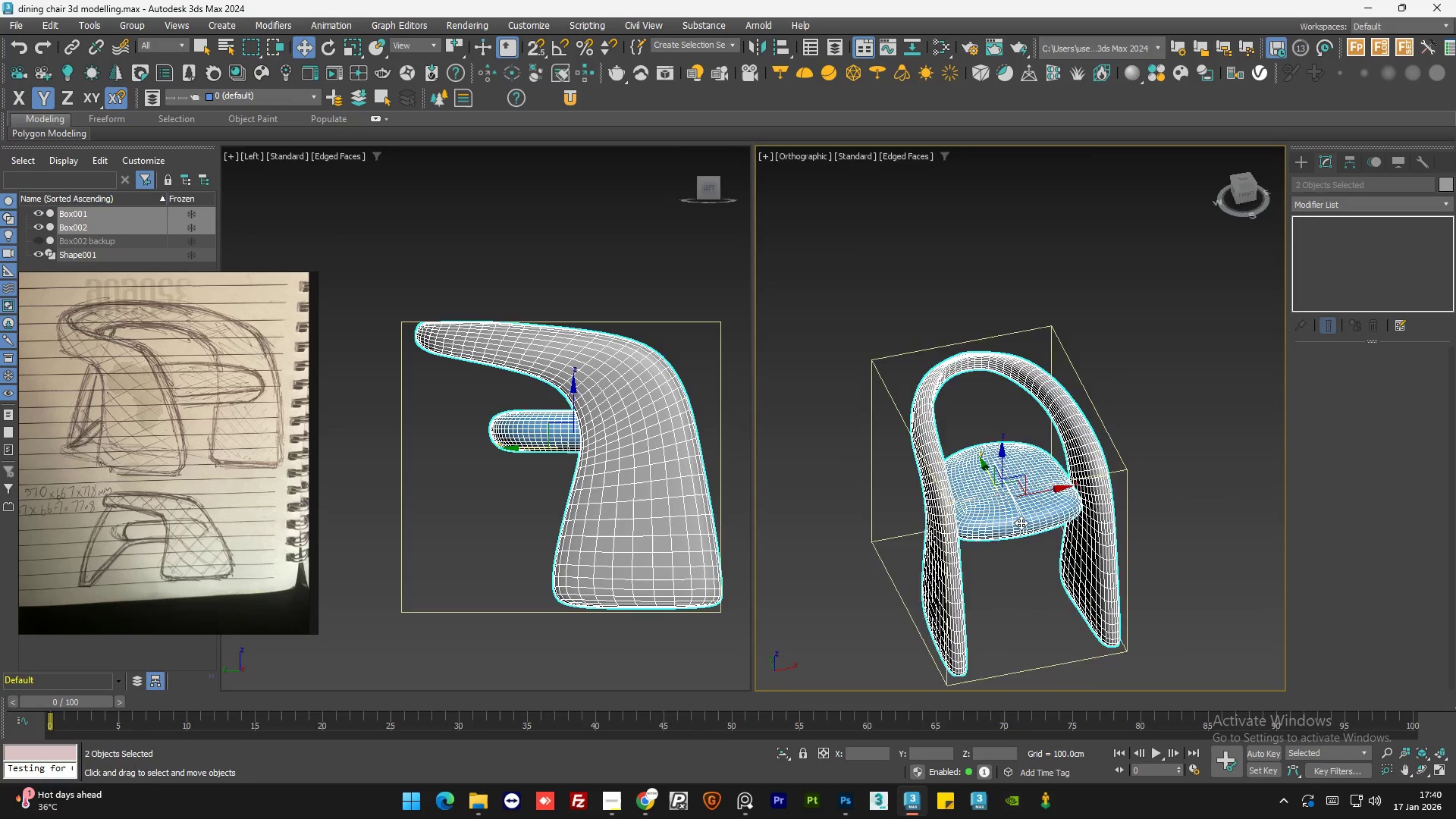 
scroll: coordinate [1021, 522], scroll_direction: up, amount: 7.0
 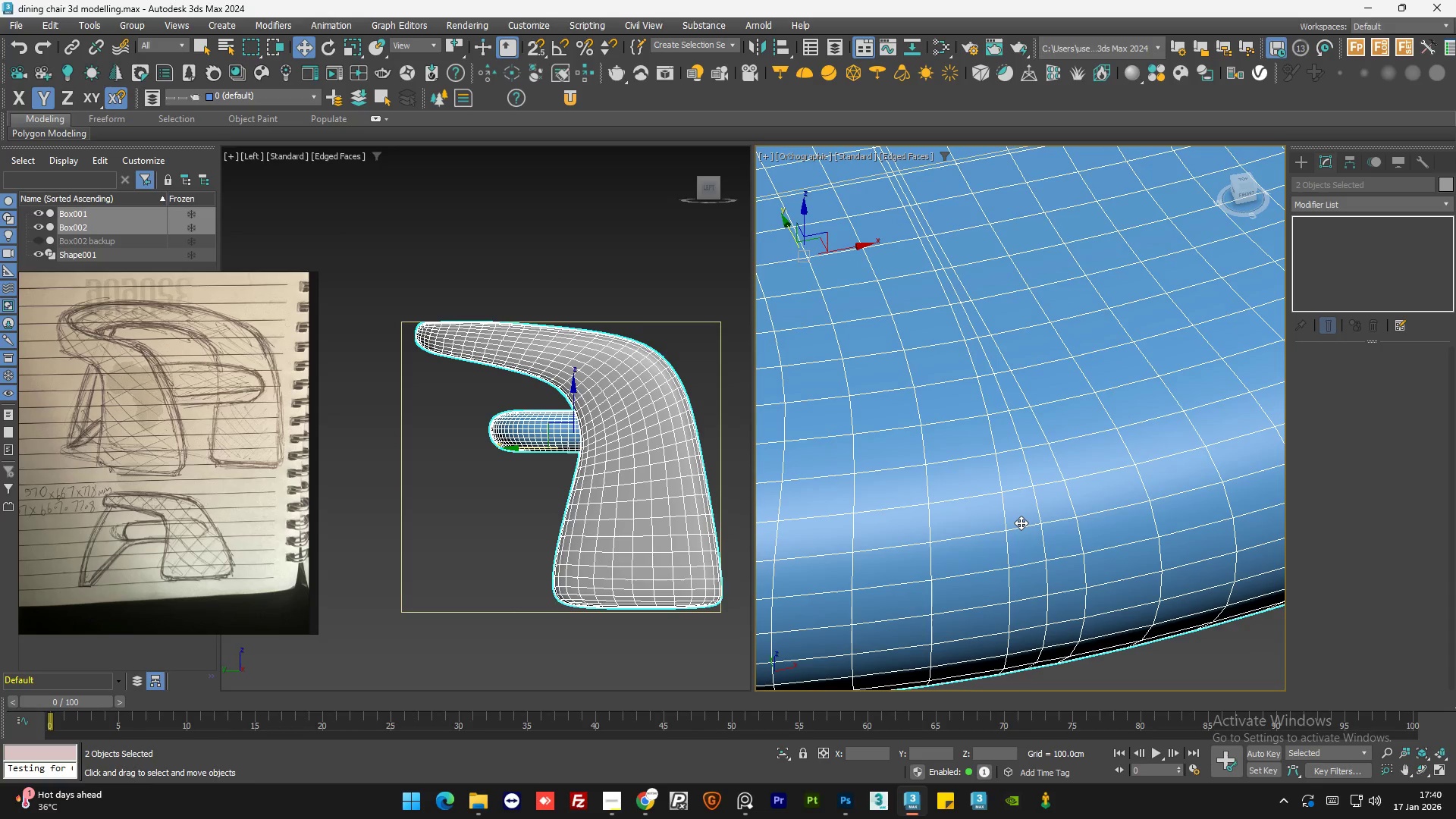 
hold_key(key=AltLeft, duration=0.67)
 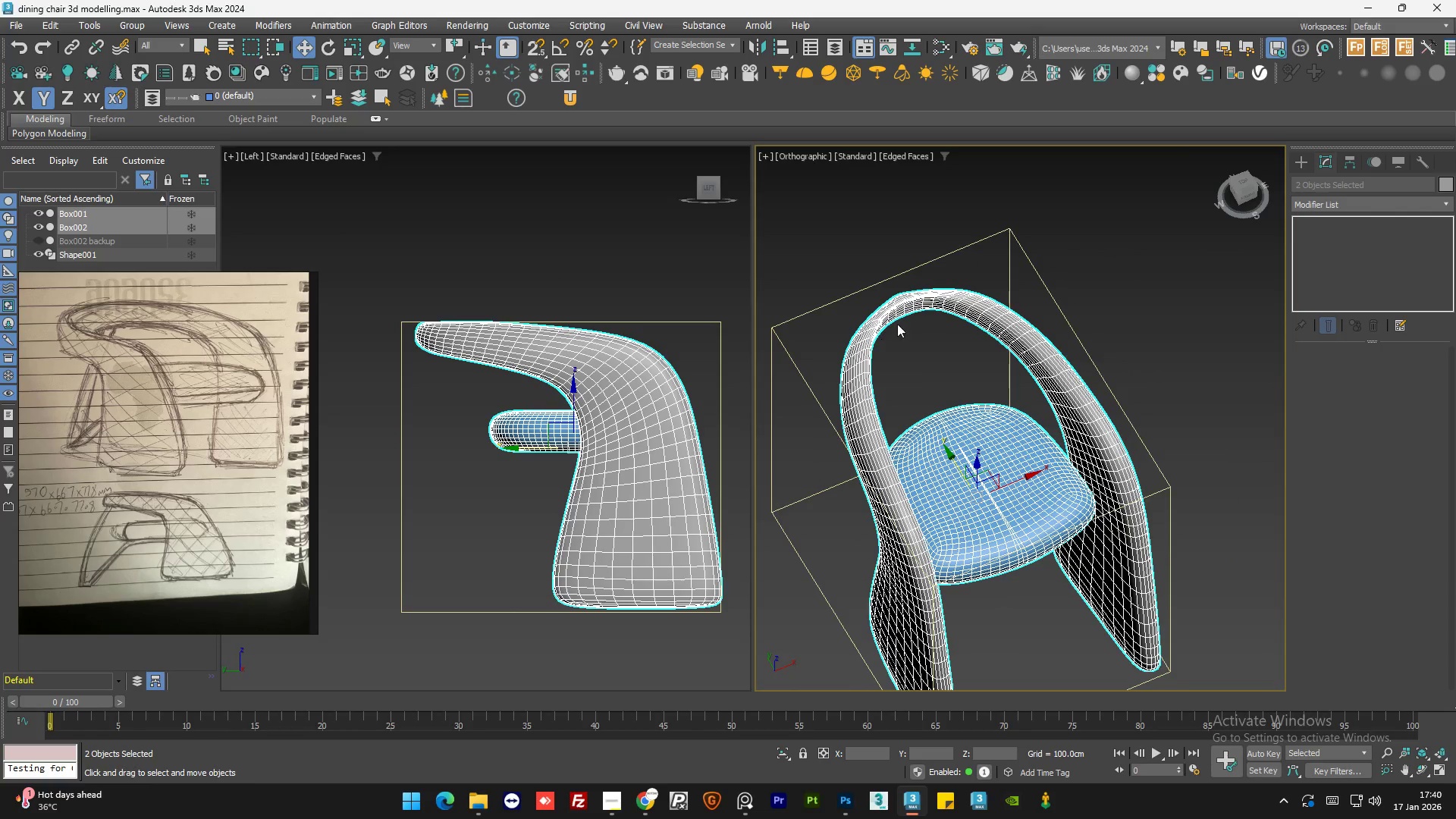 
scroll: coordinate [1018, 534], scroll_direction: down, amount: 6.0
 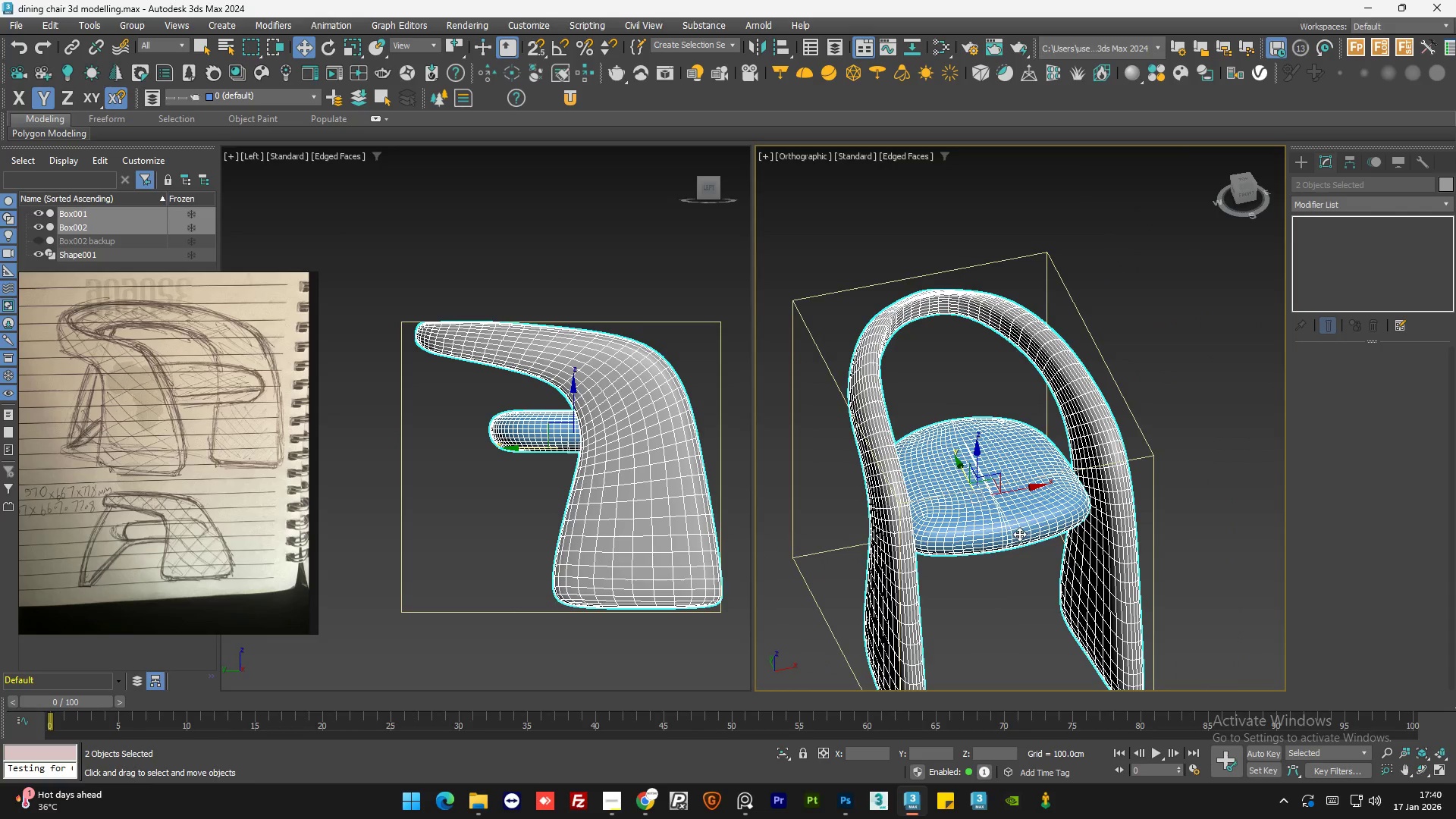 
scroll: coordinate [899, 284], scroll_direction: up, amount: 7.0
 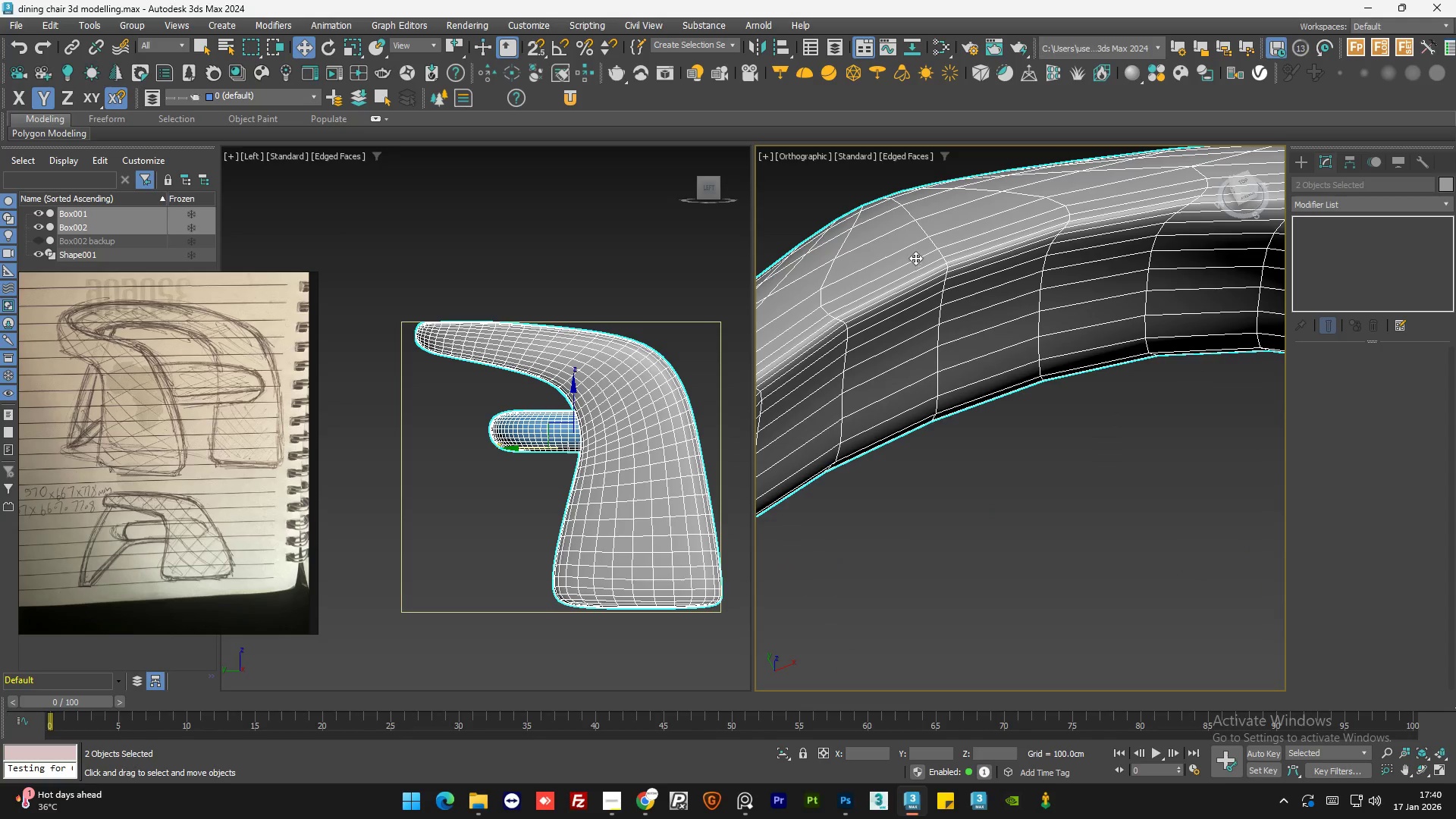 
scroll: coordinate [916, 248], scroll_direction: down, amount: 7.0
 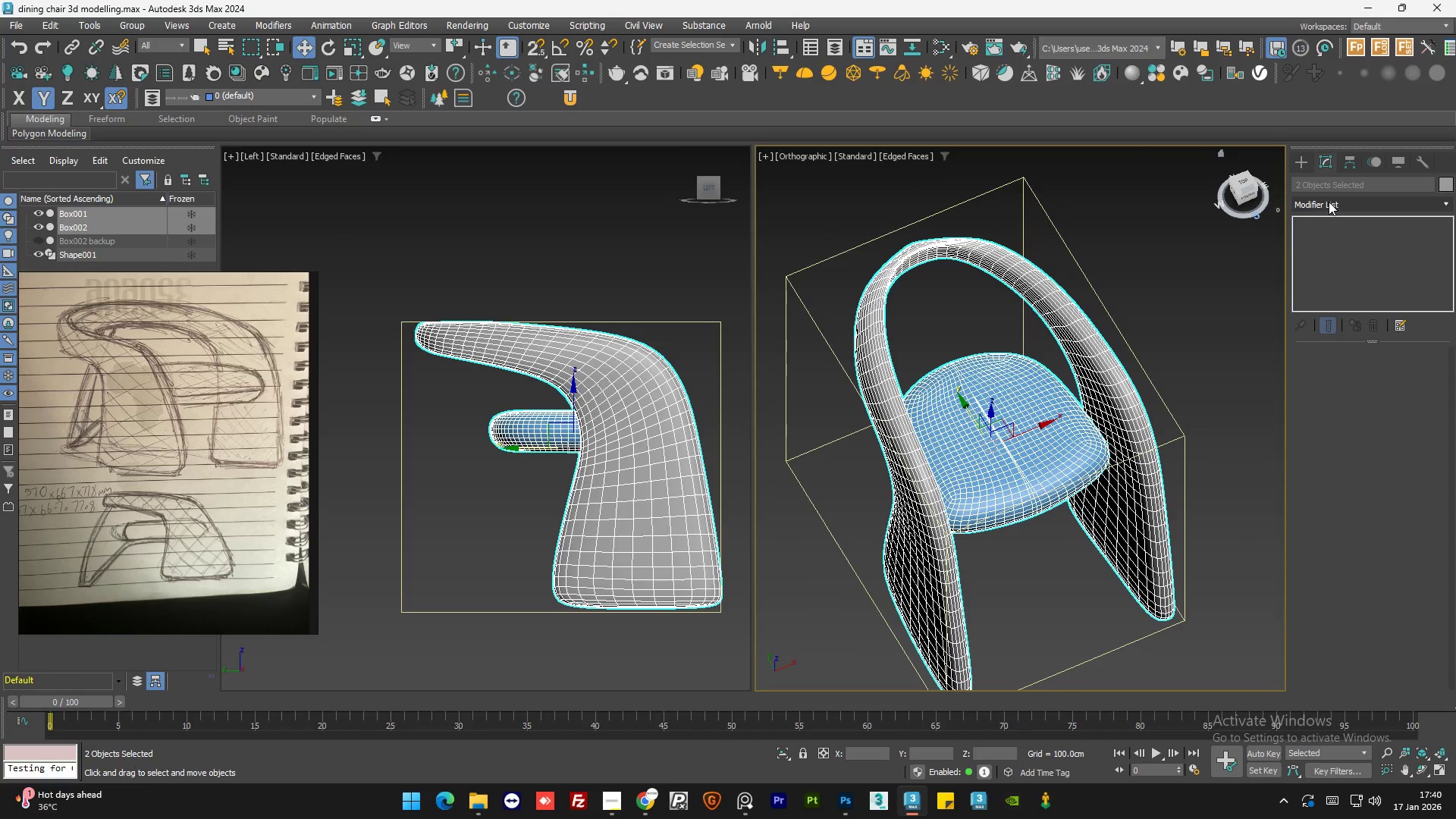 
type(ed)
 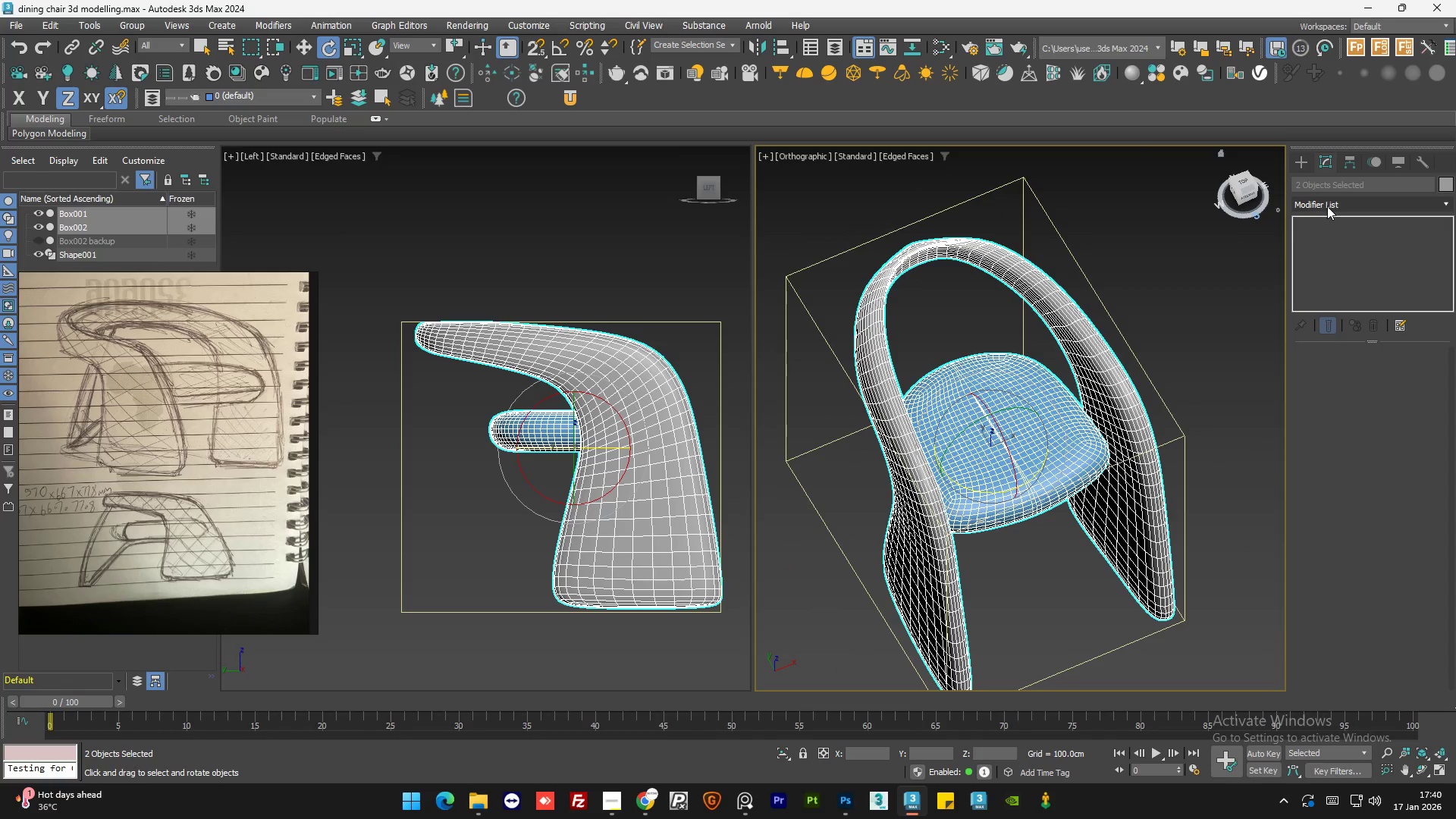 
scroll: coordinate [898, 418], scroll_direction: down, amount: 1.0
 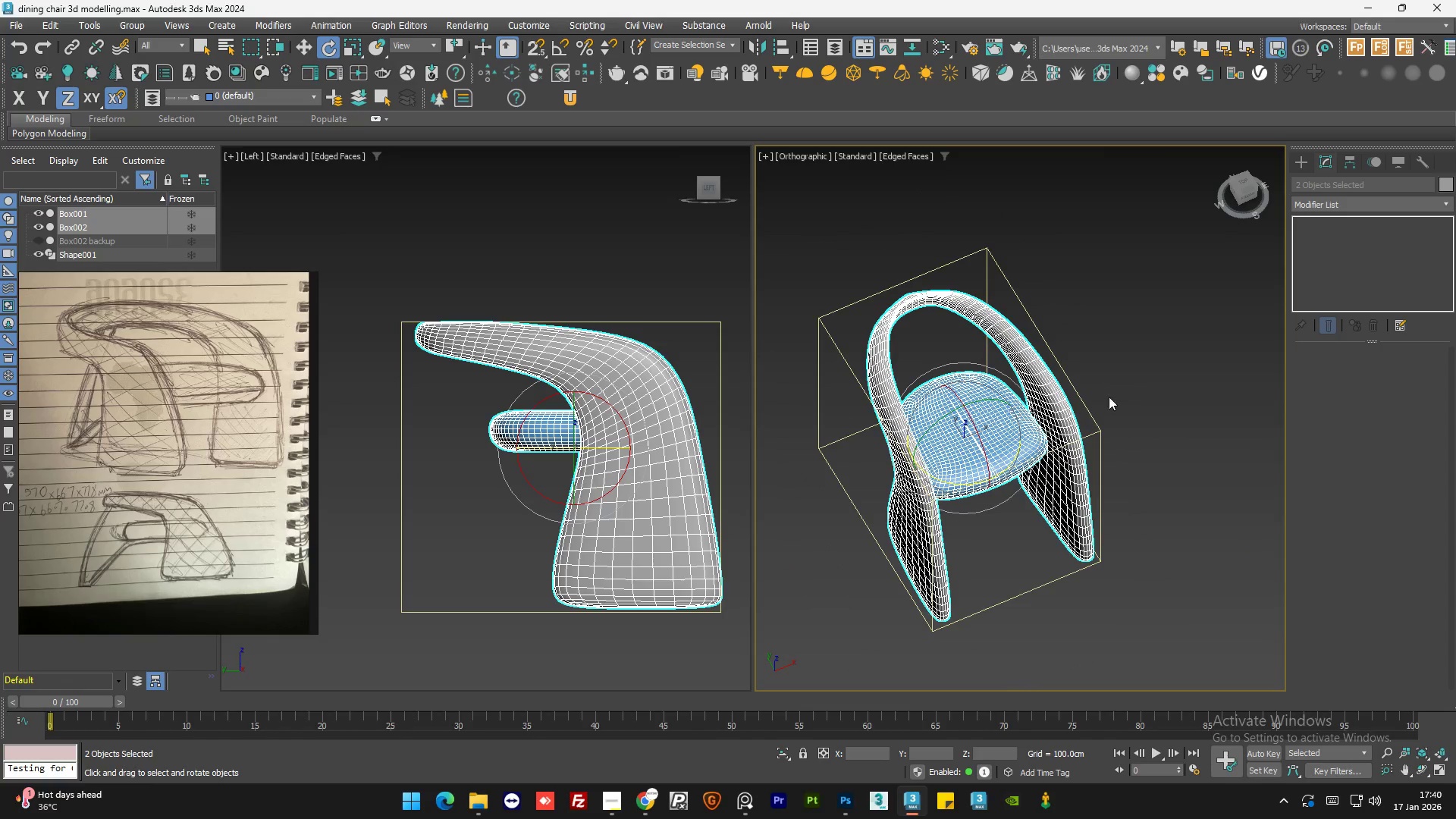 
left_click([1161, 389])
 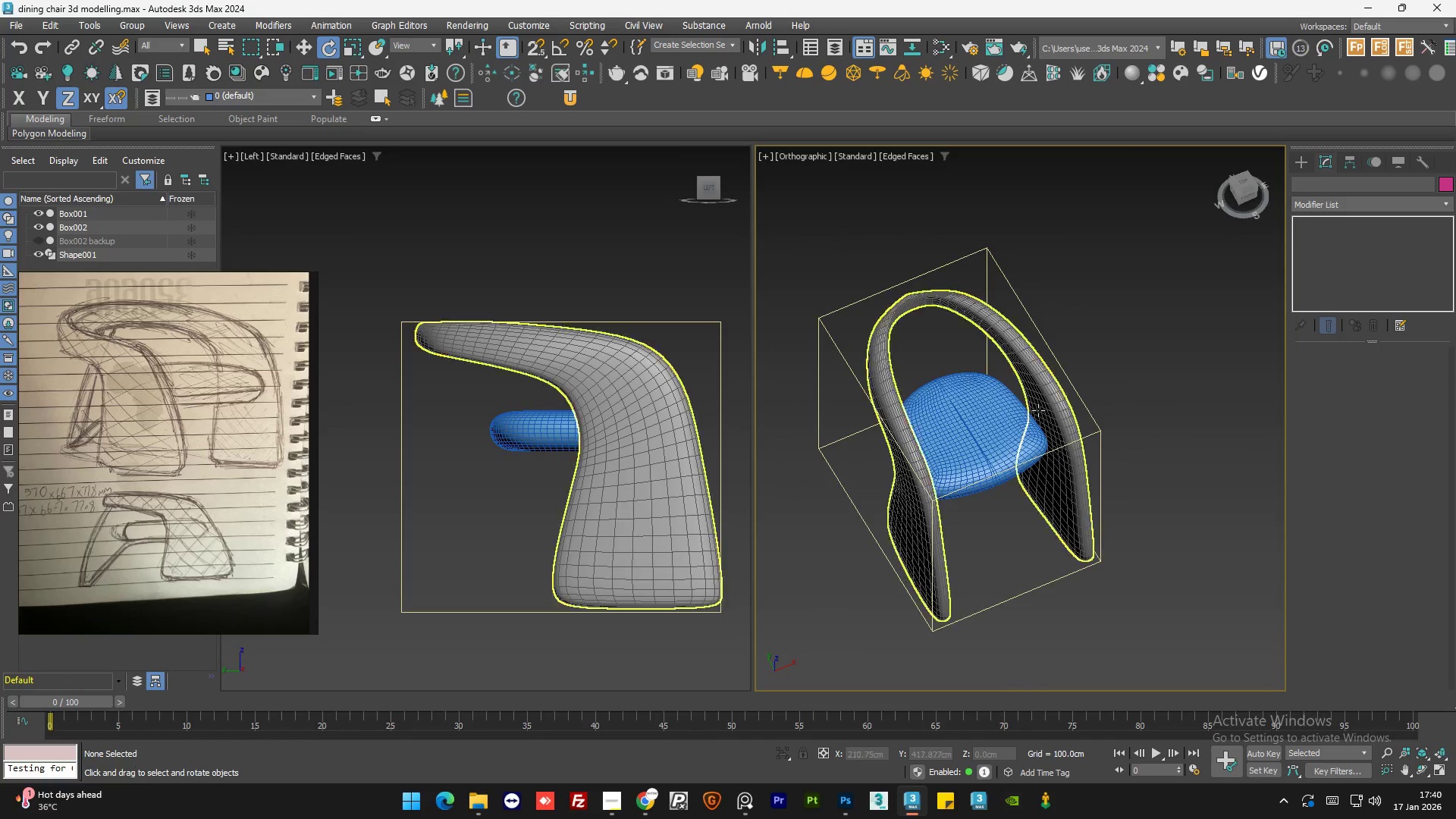 
key(W)
 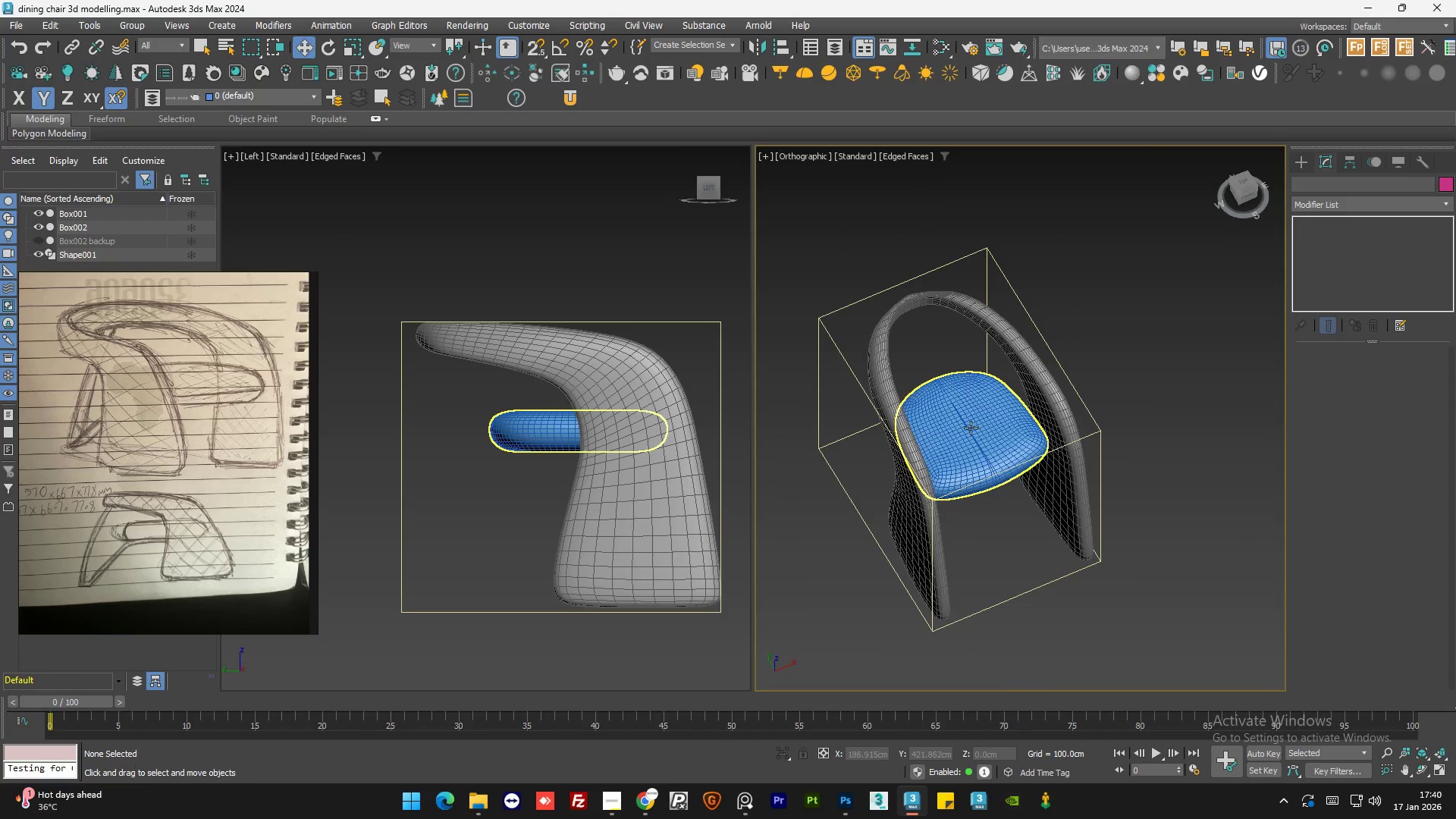 
left_click([971, 428])
 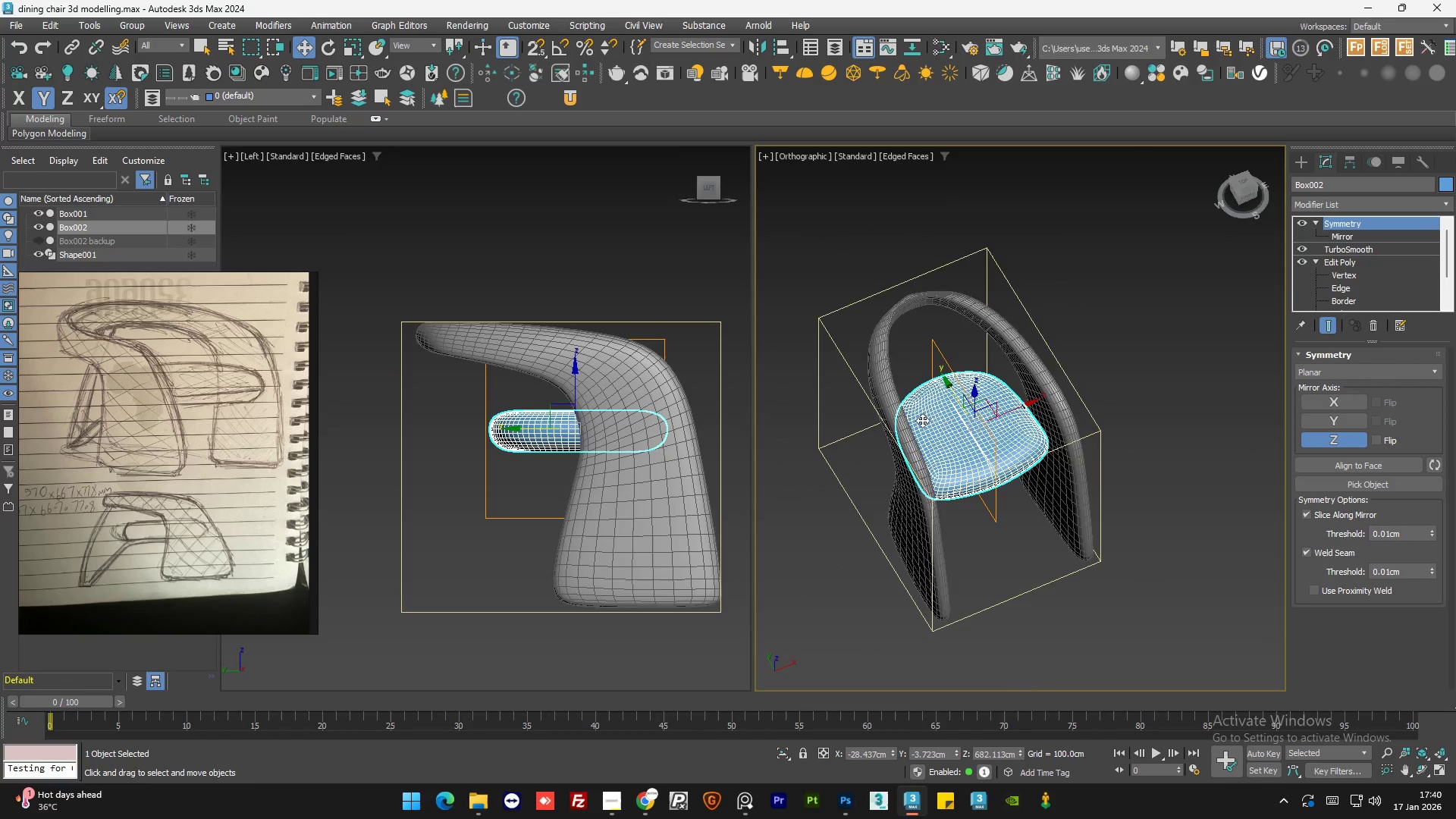 
hold_key(key=ControlLeft, duration=0.77)
left_click([886, 401])
 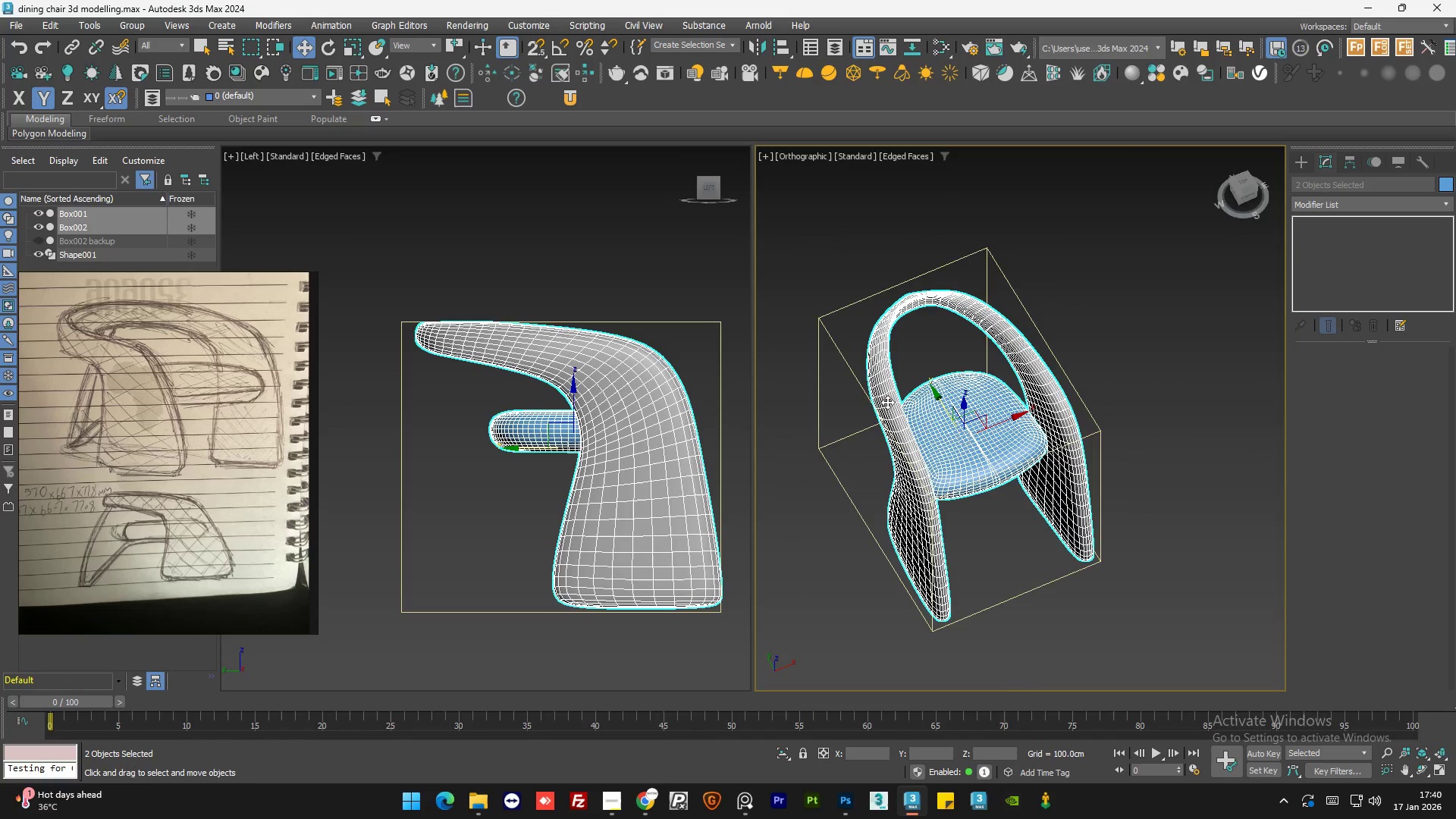 
hold_key(key=ControlLeft, duration=17.56)
hold_key(key=ShiftLeft, duration=1.16)
left_click_drag(start_coordinate=[1000, 423], to_coordinate=[1222, 318])
 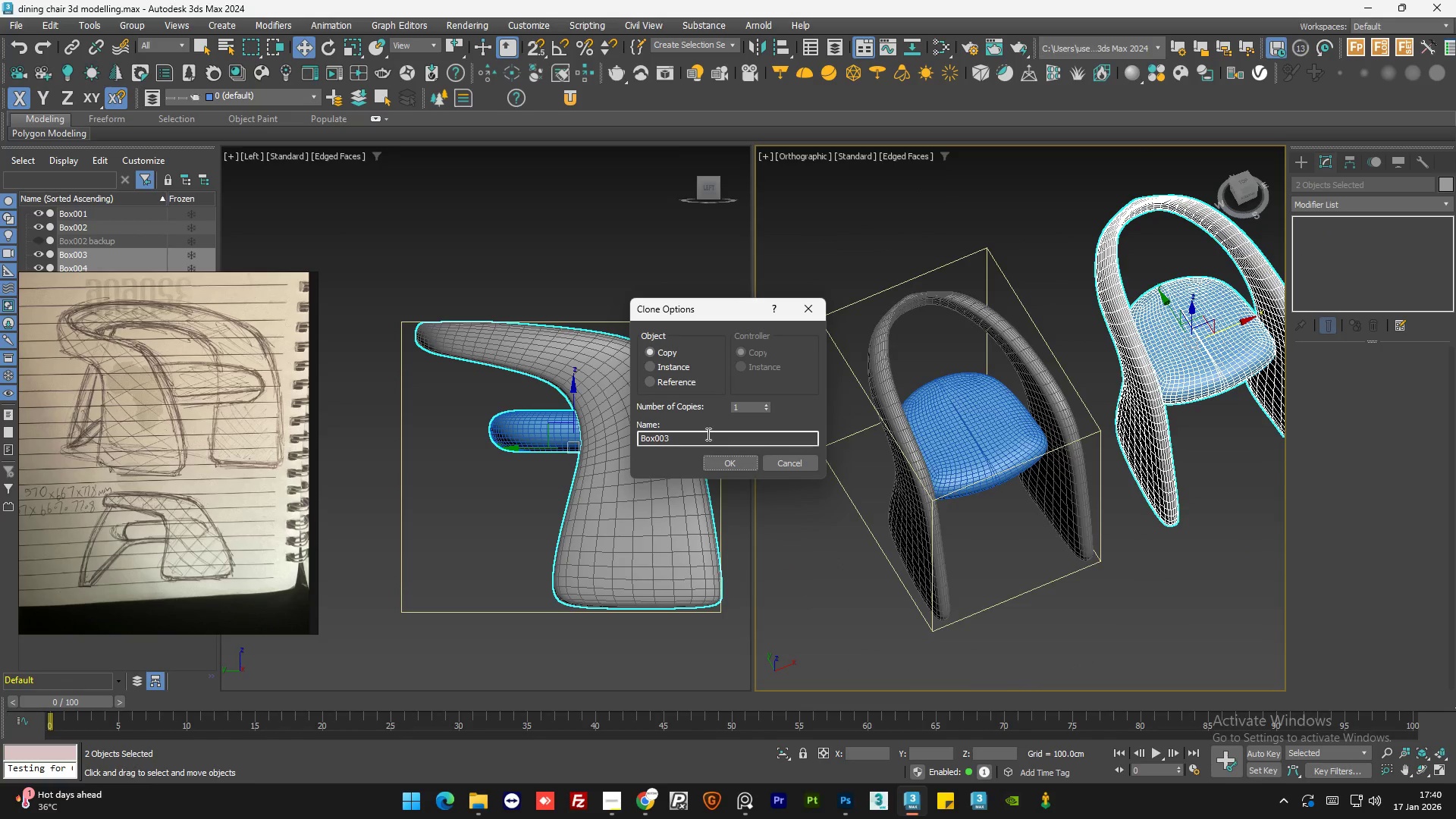 
left_click([705, 436])
 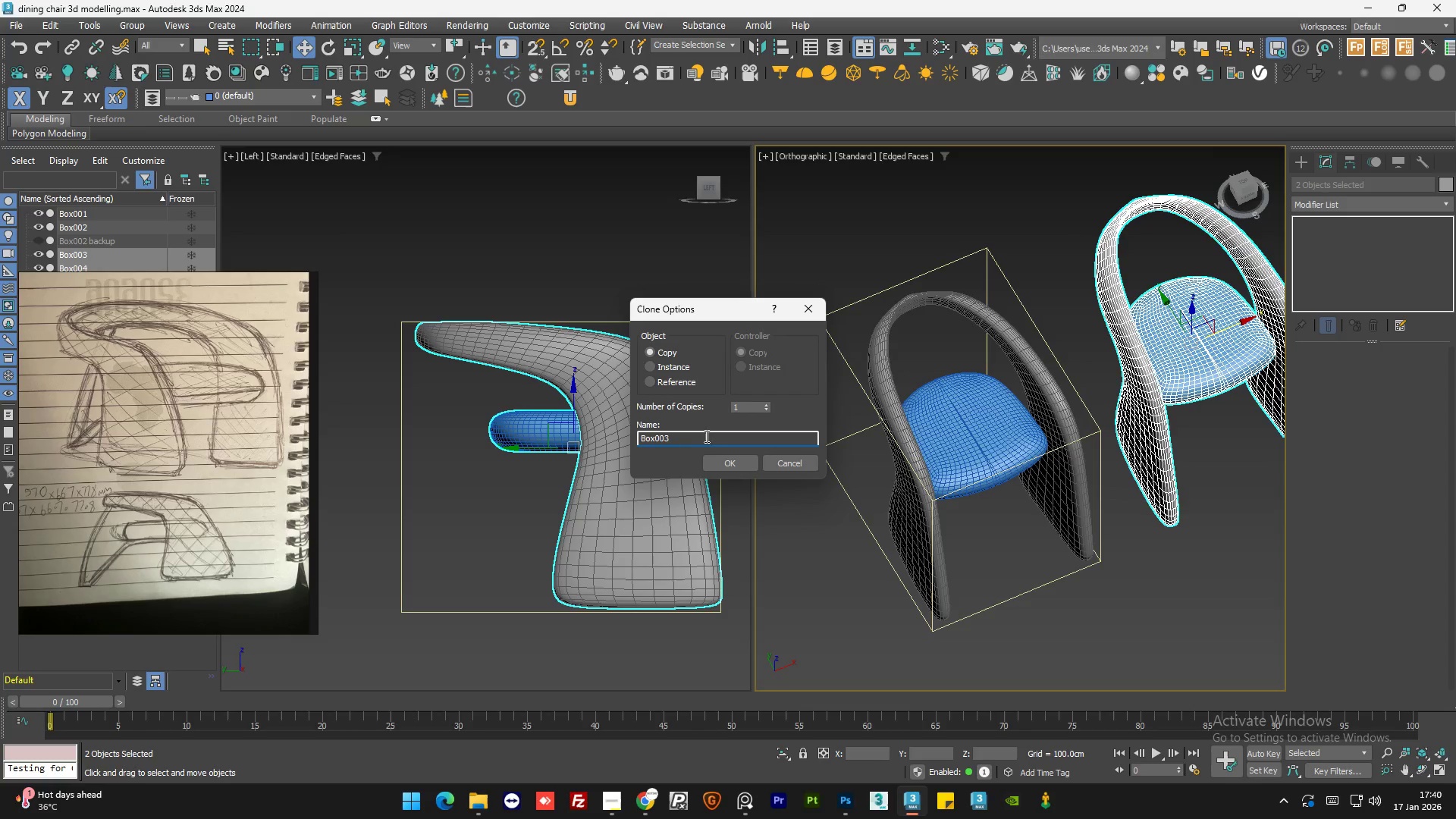 
type(backup2)
 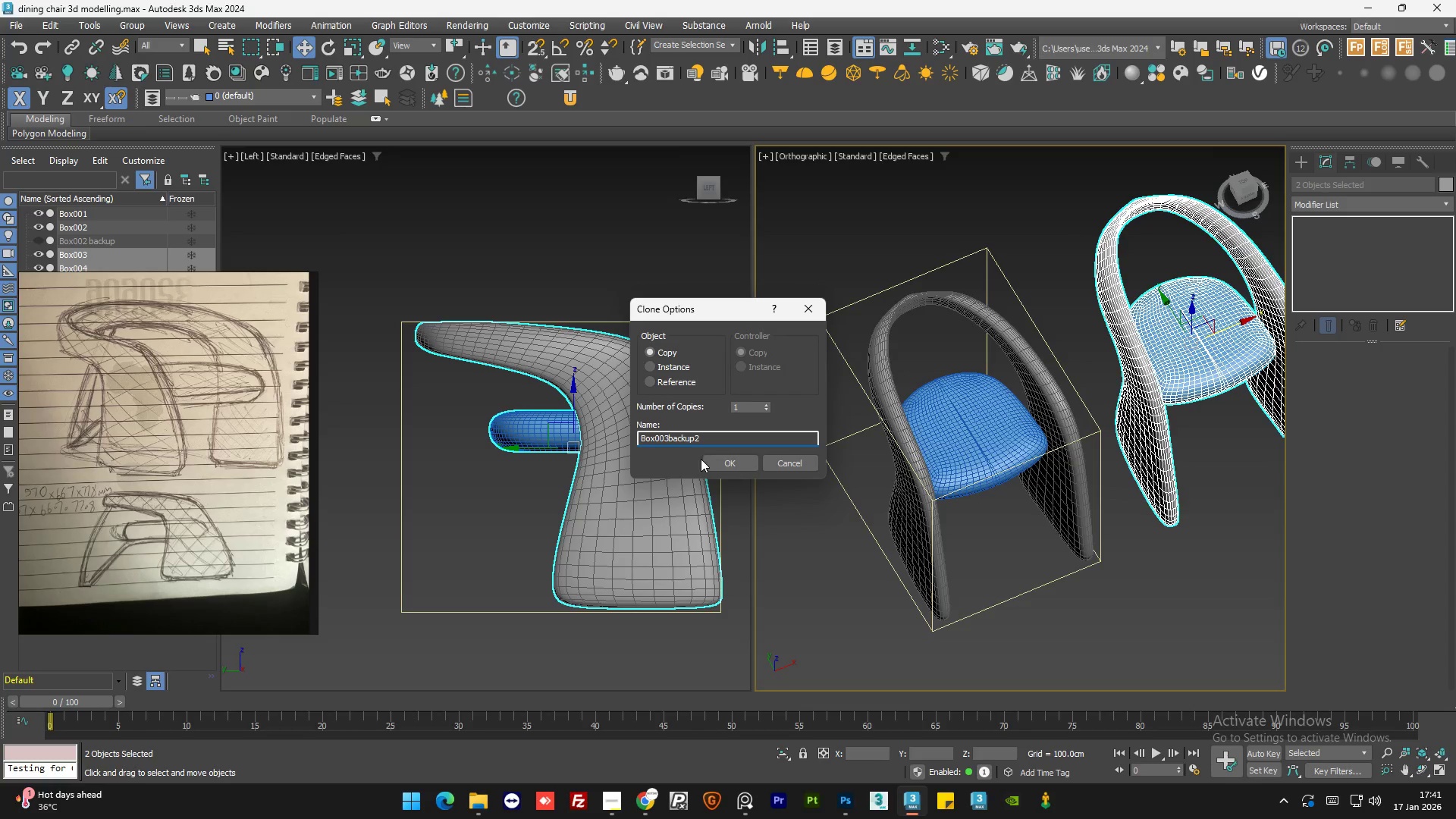 
left_click([713, 462])
 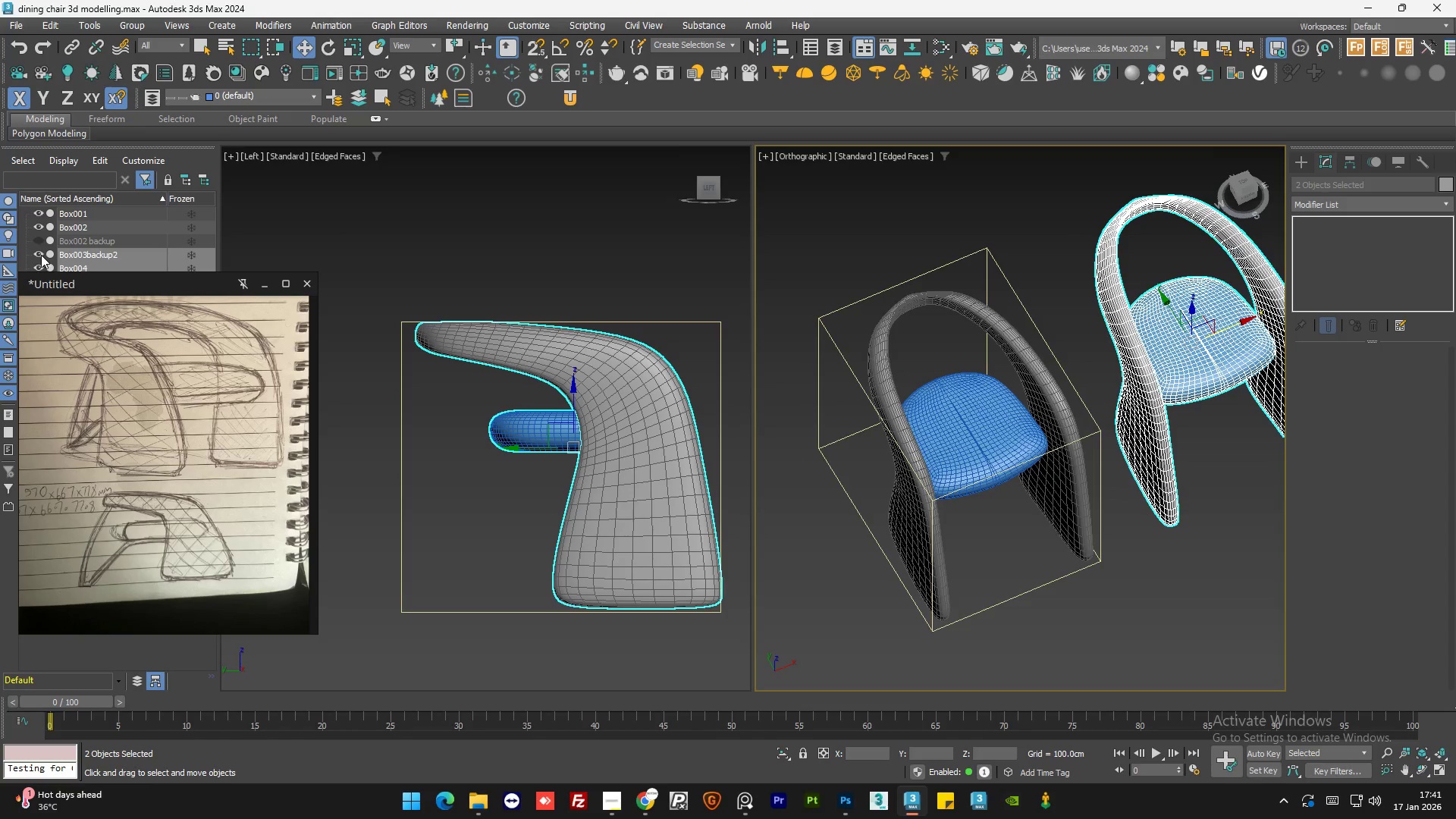 
left_click([40, 255])
 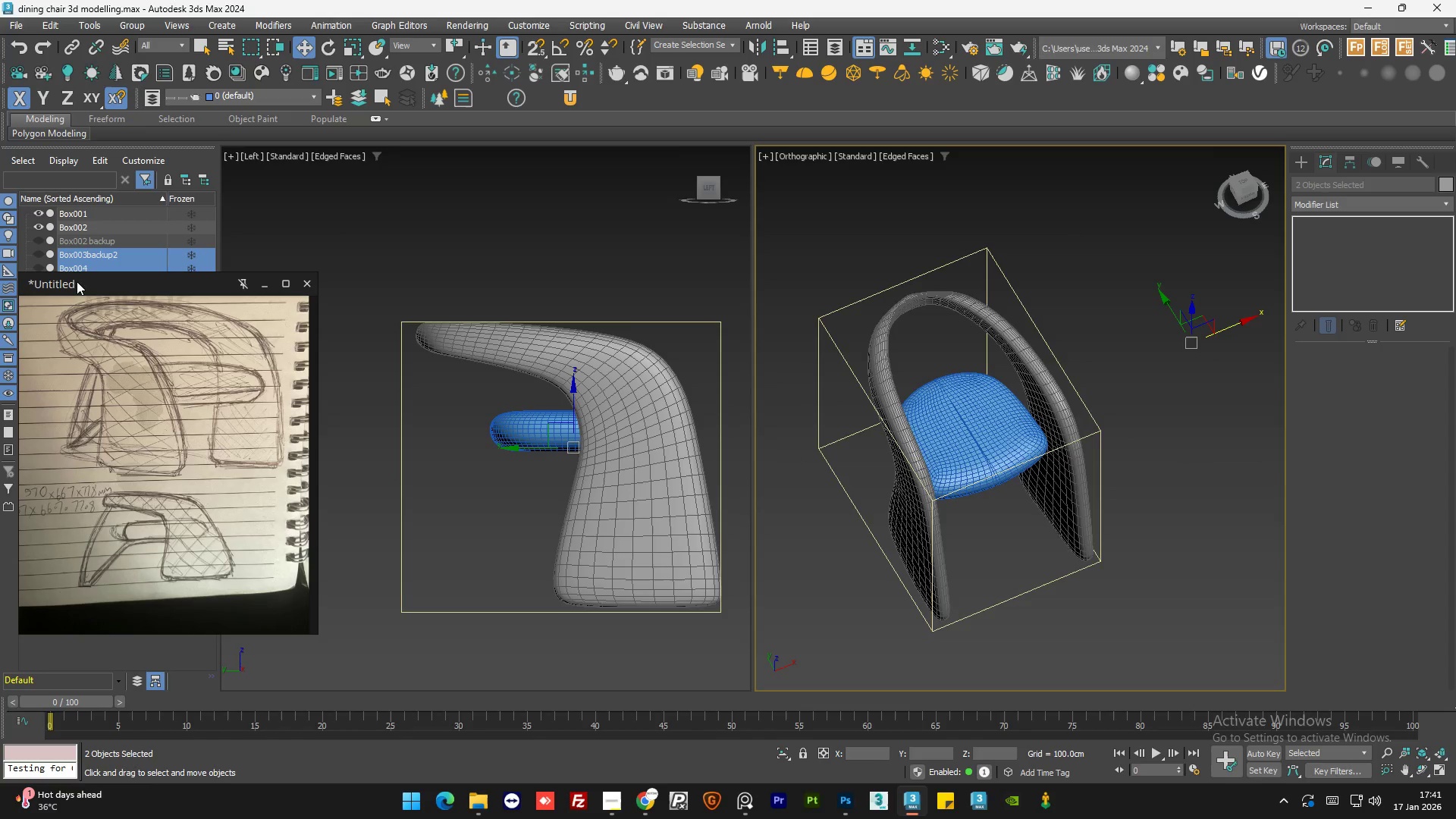 
left_click_drag(start_coordinate=[77, 281], to_coordinate=[308, 333])
 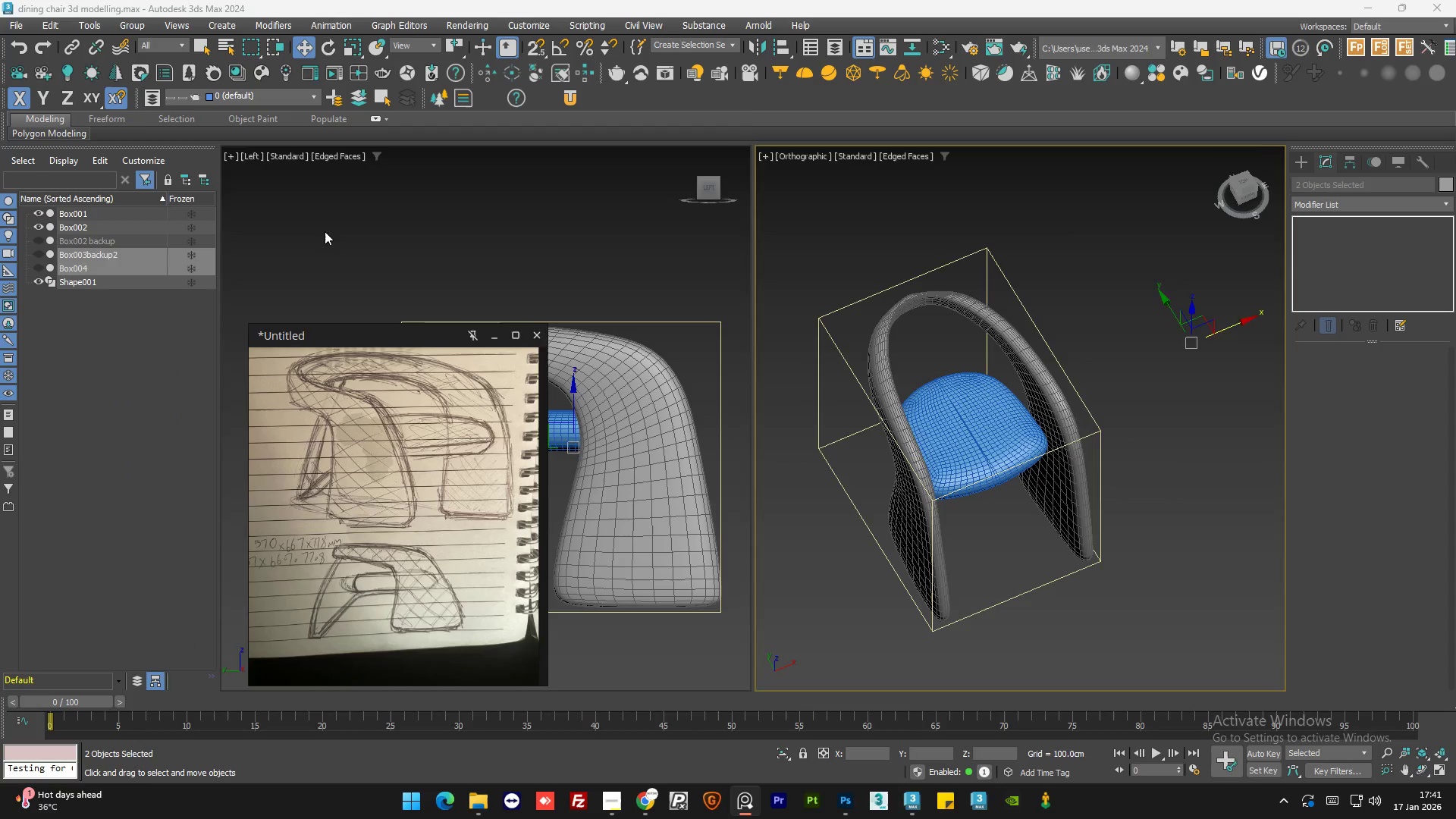 
left_click([325, 231])
 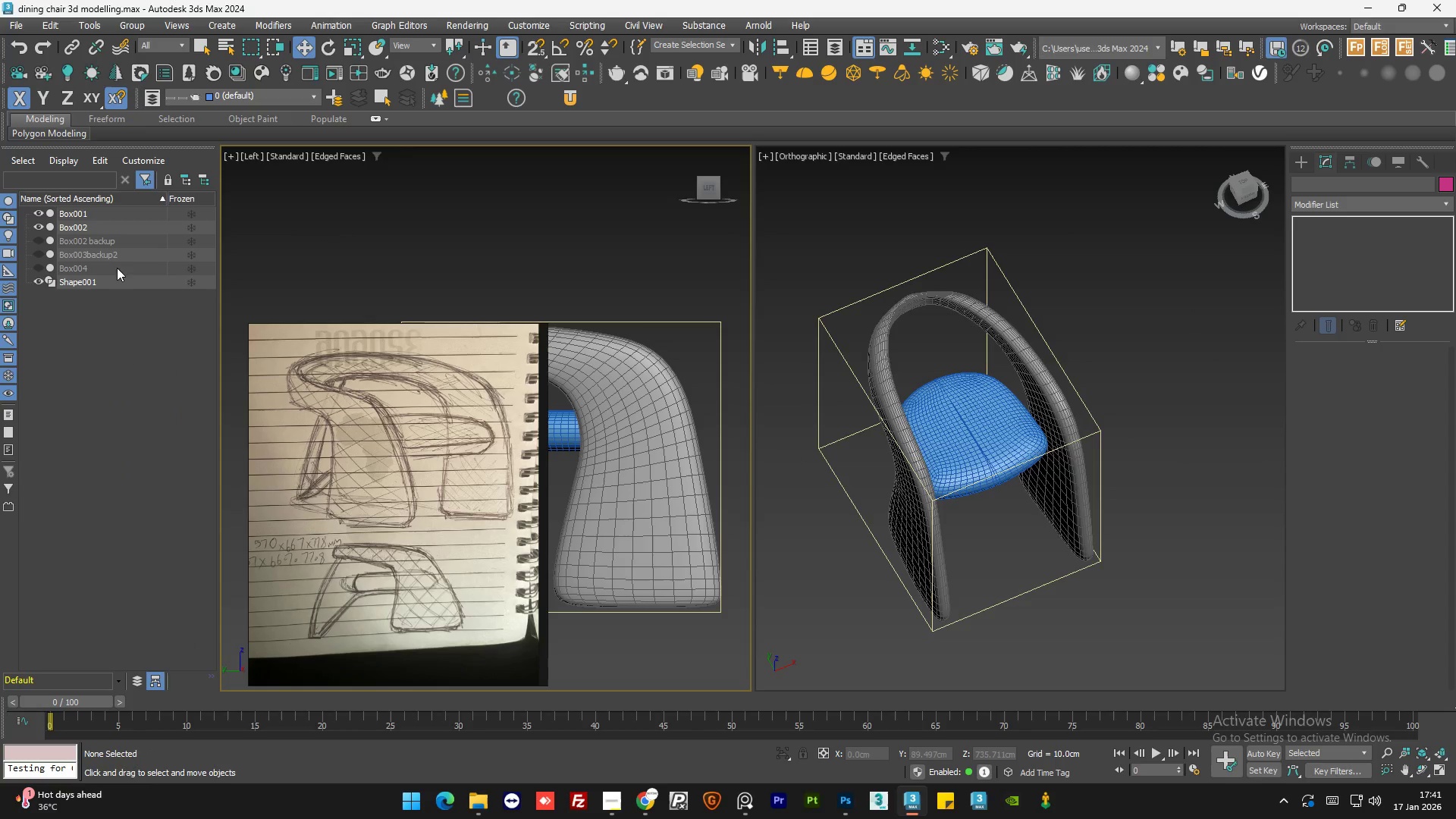 
left_click([125, 253])
 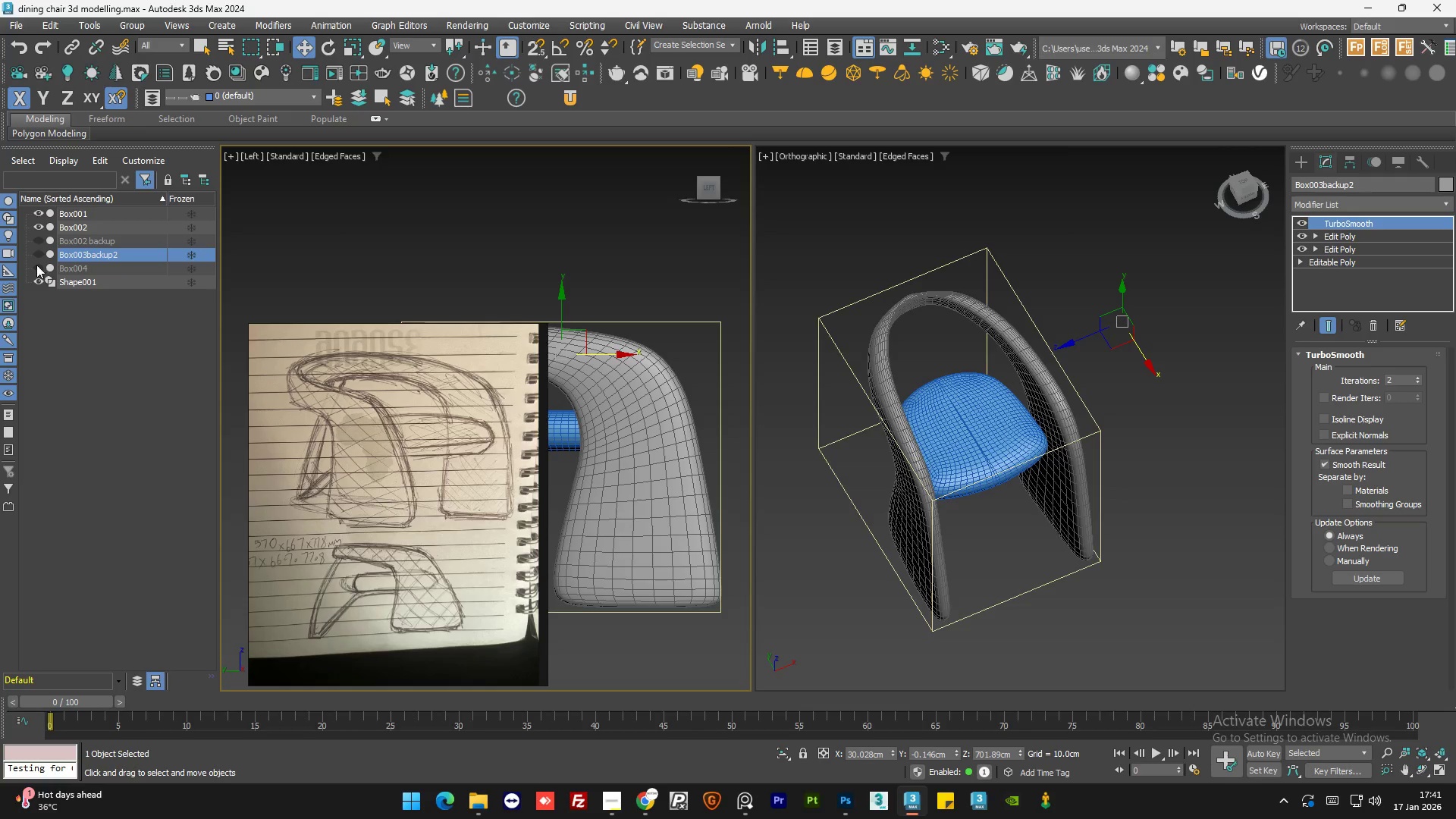 
double_click([95, 271])
 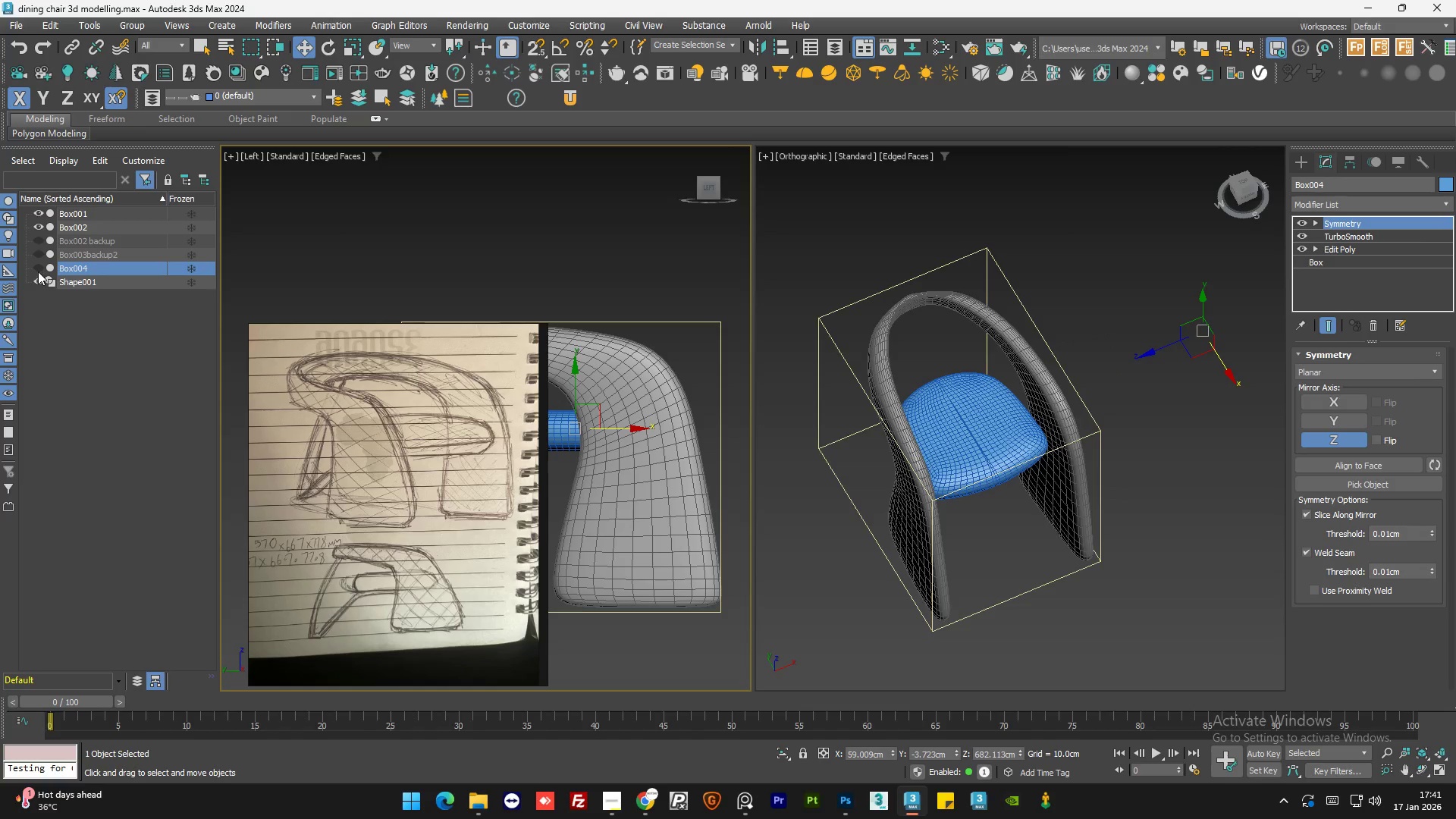 
left_click([38, 269])
 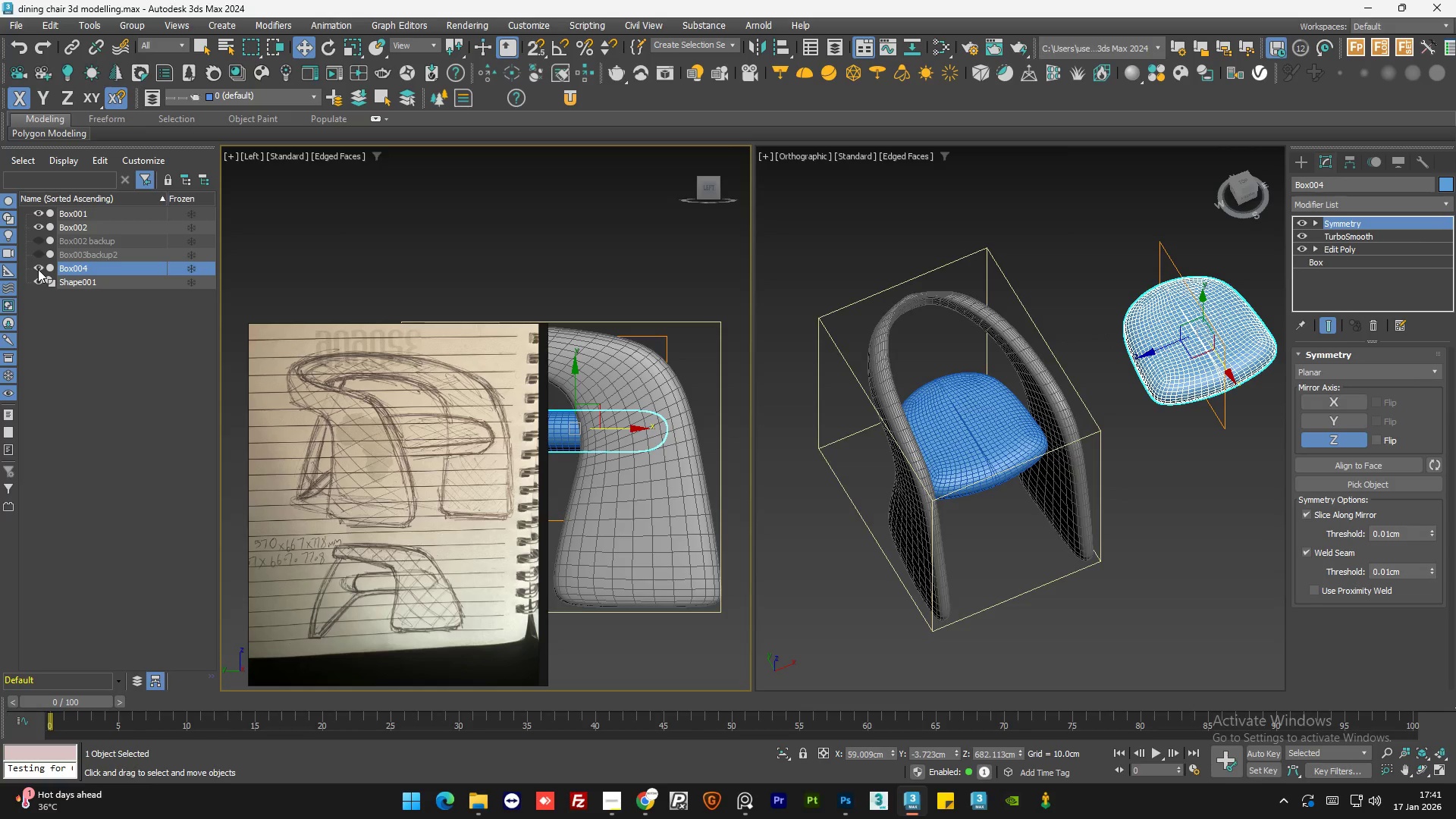 
left_click([38, 269])
 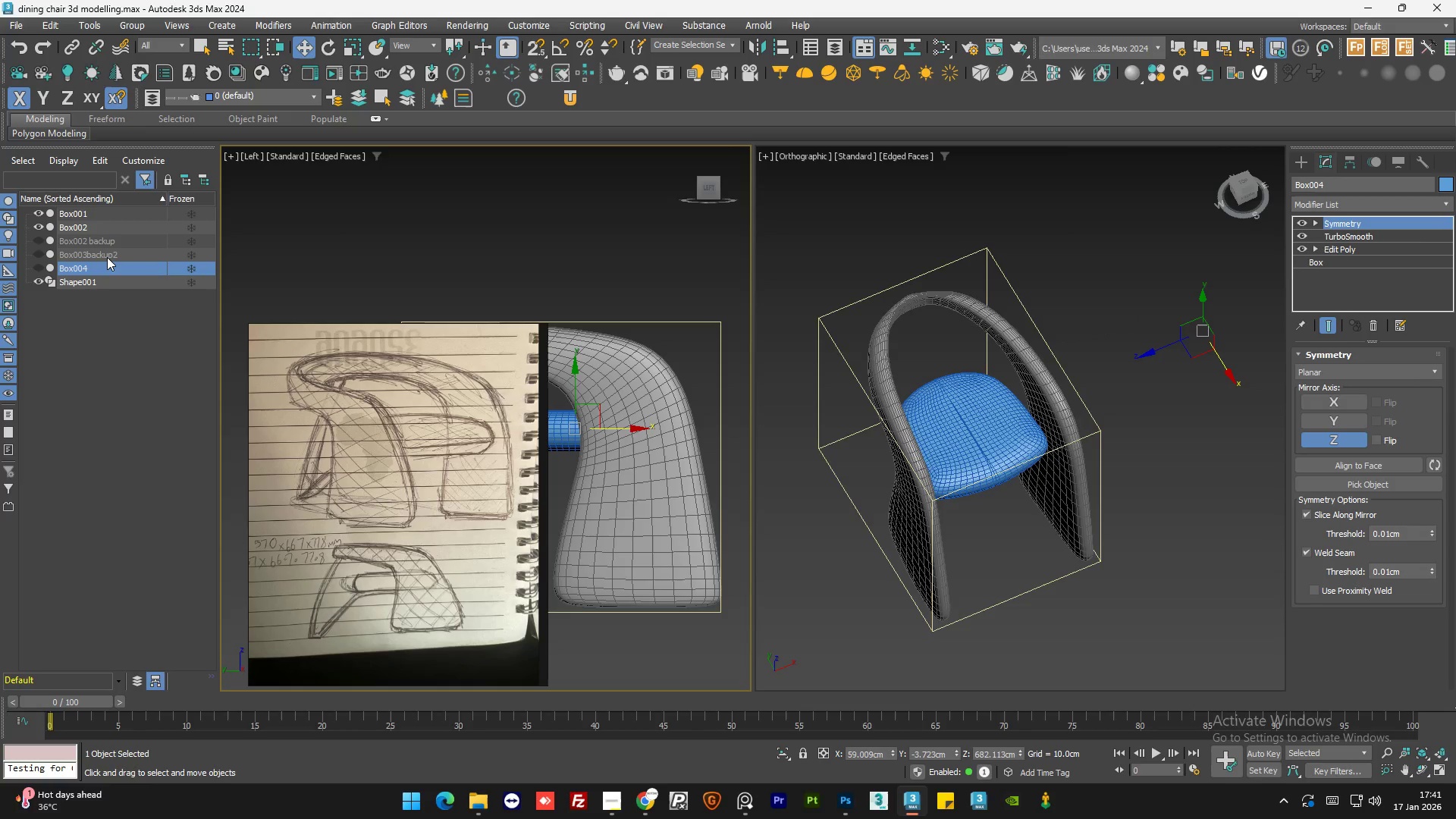 
left_click([107, 256])
 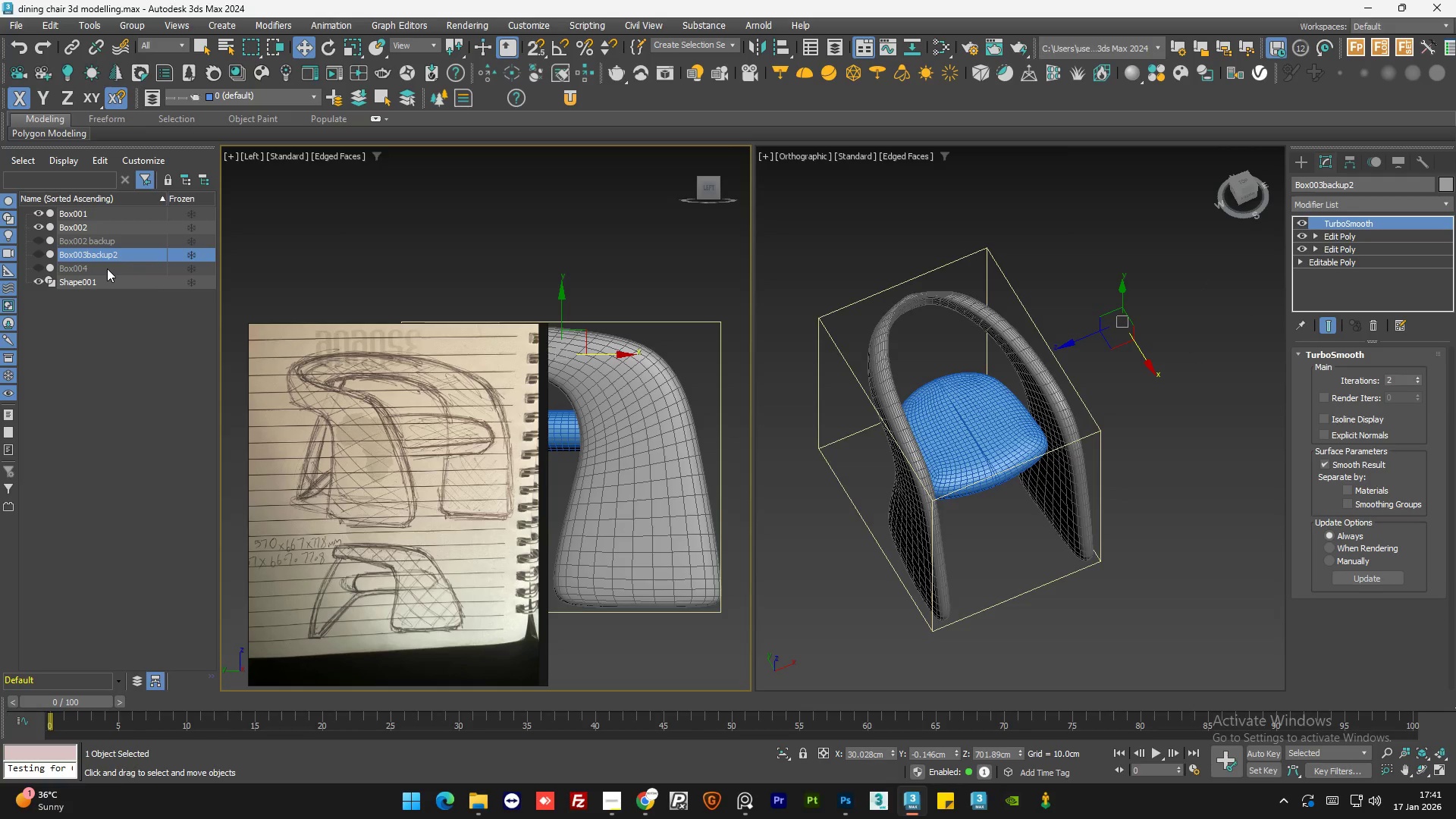 
hold_key(key=ControlLeft, duration=0.47)
 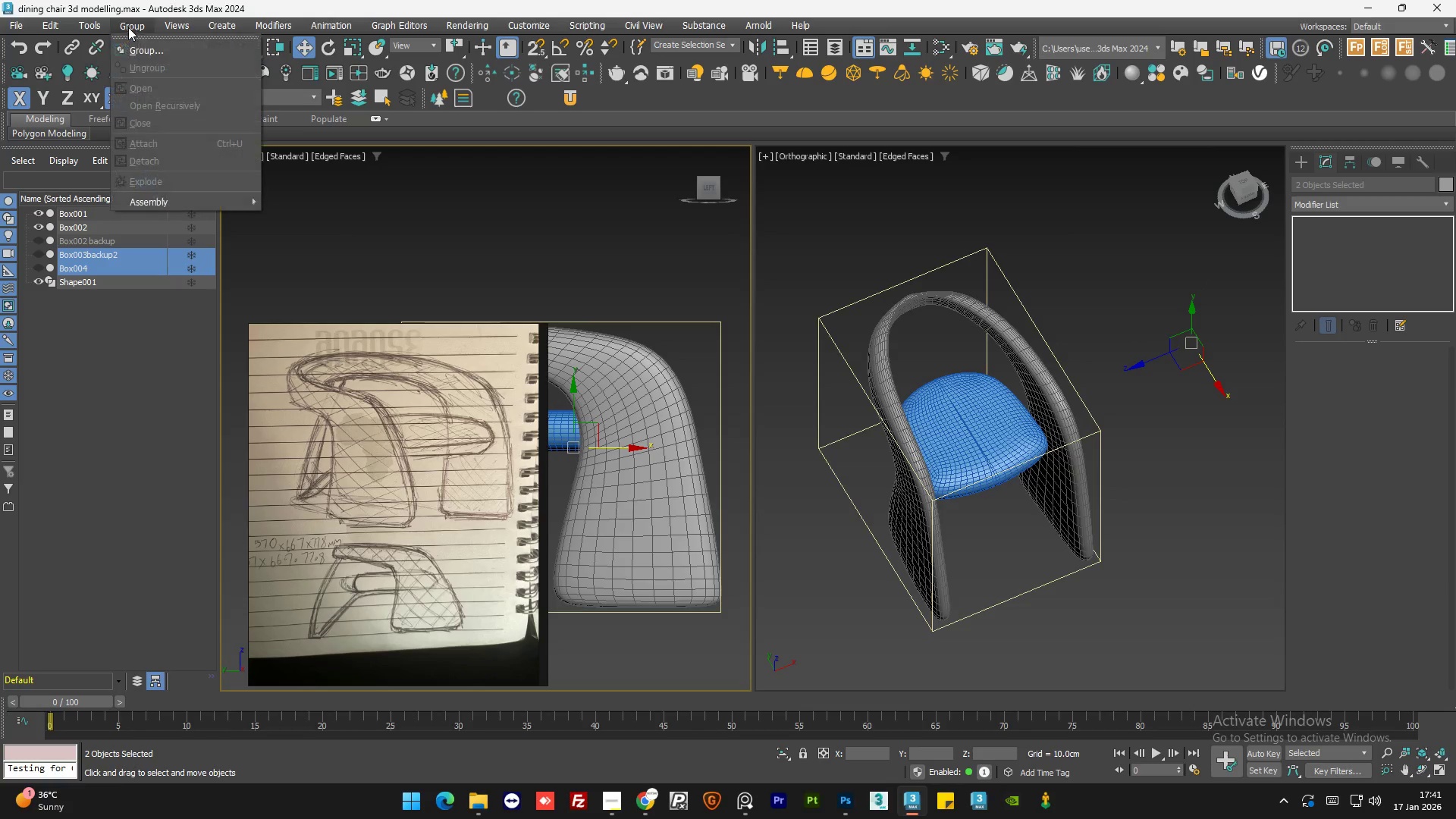 
double_click([155, 44])
 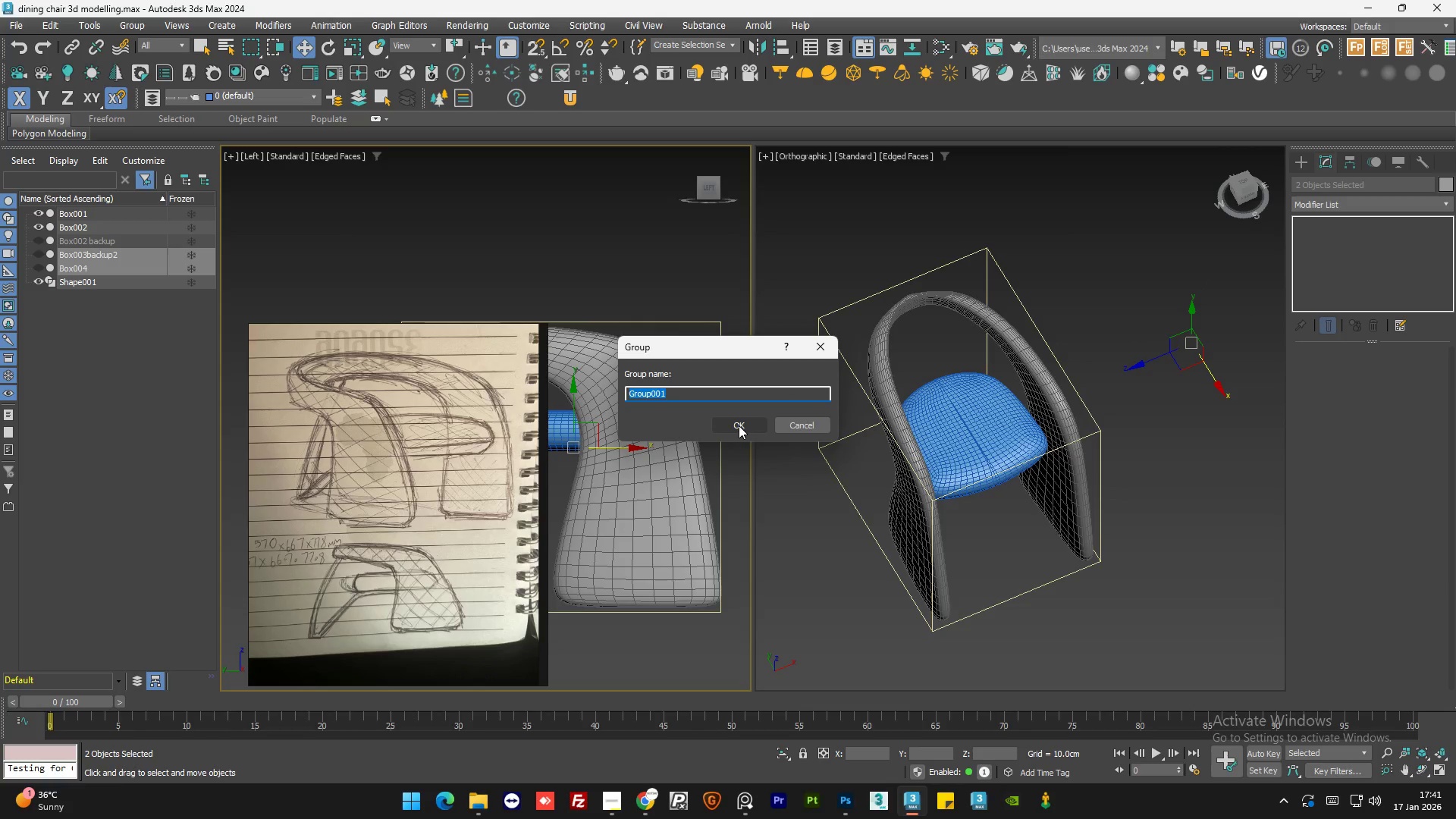 
left_click([739, 425])
 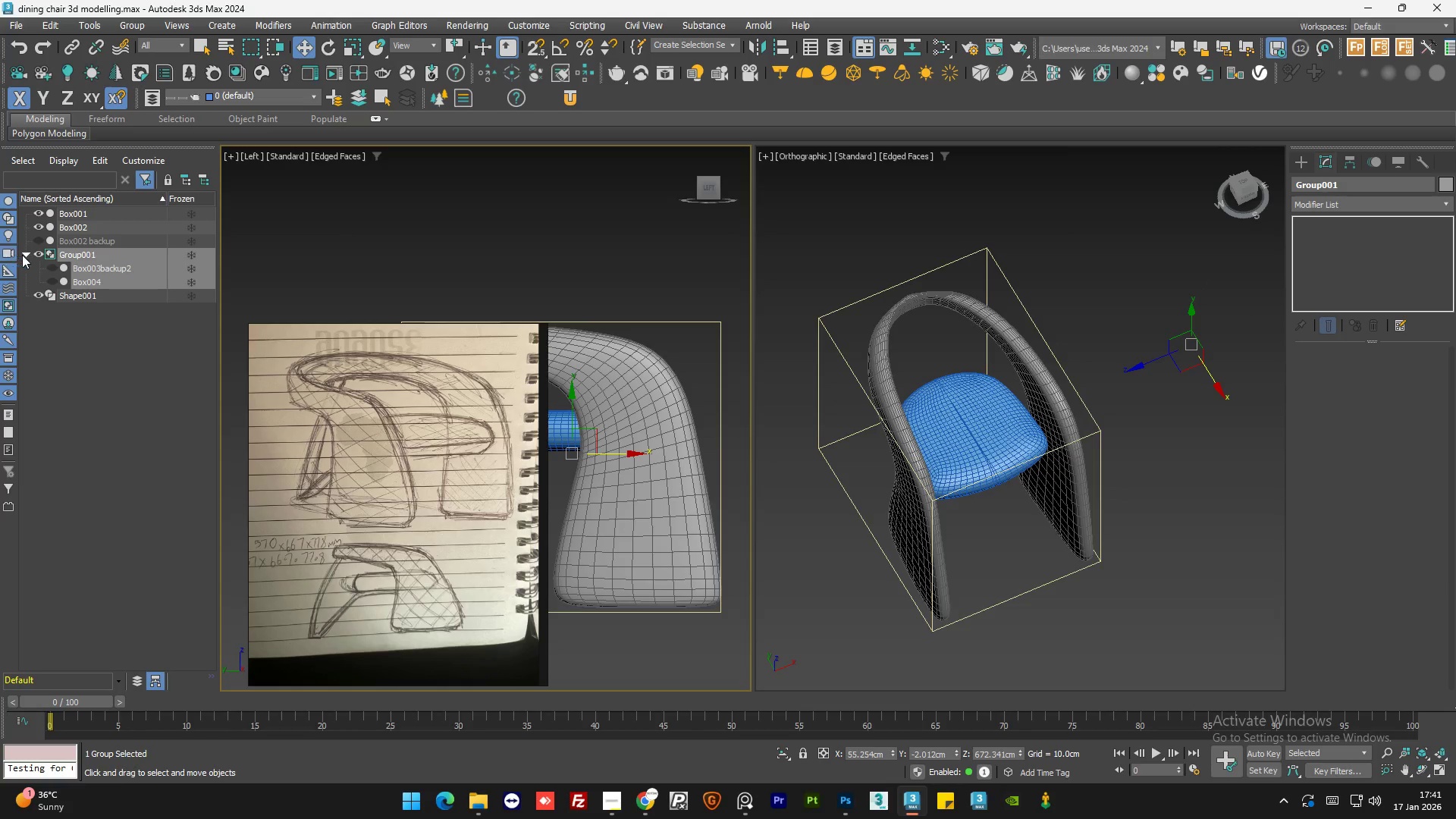 
left_click([27, 255])
 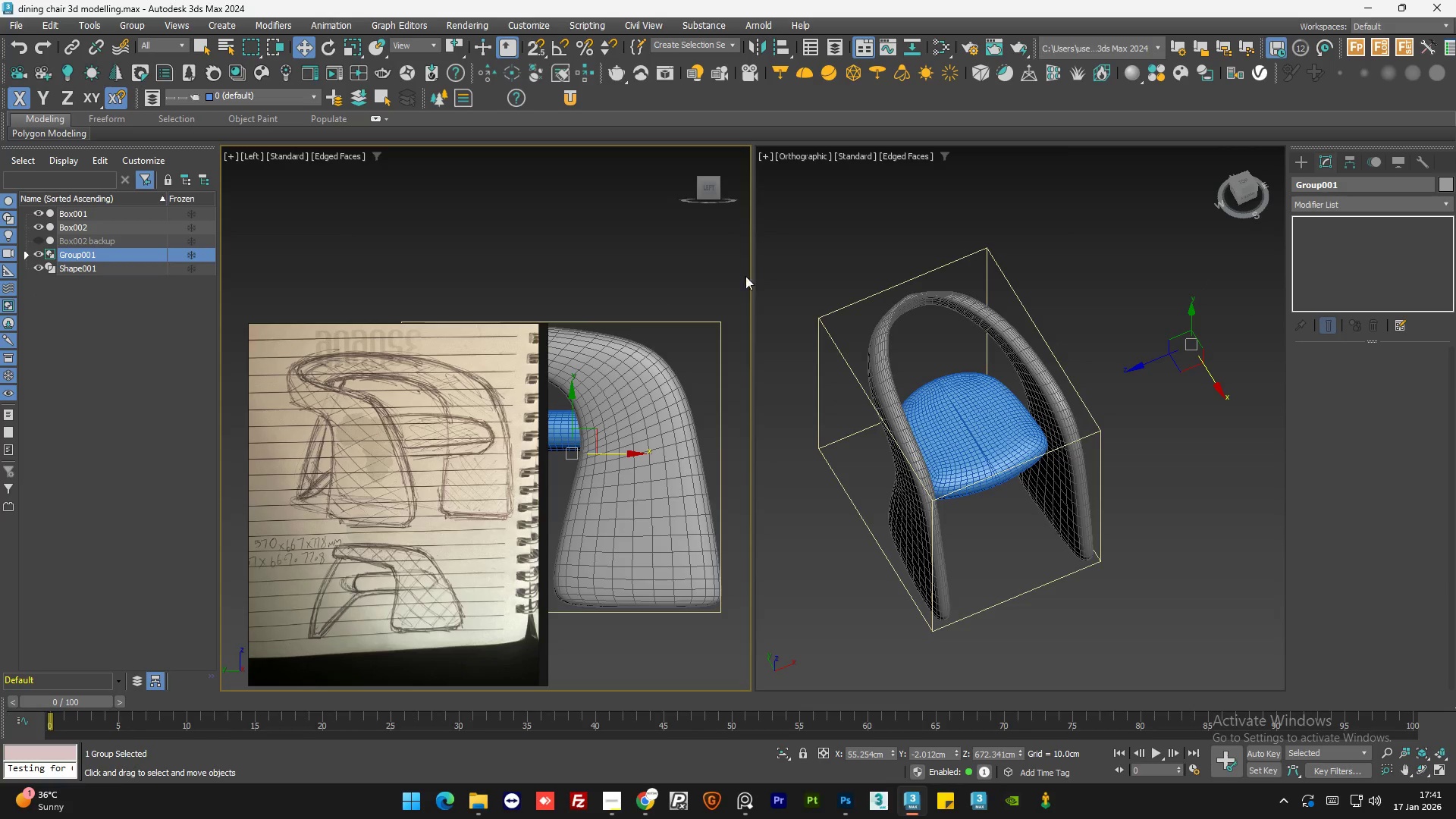 
left_click([791, 278])
 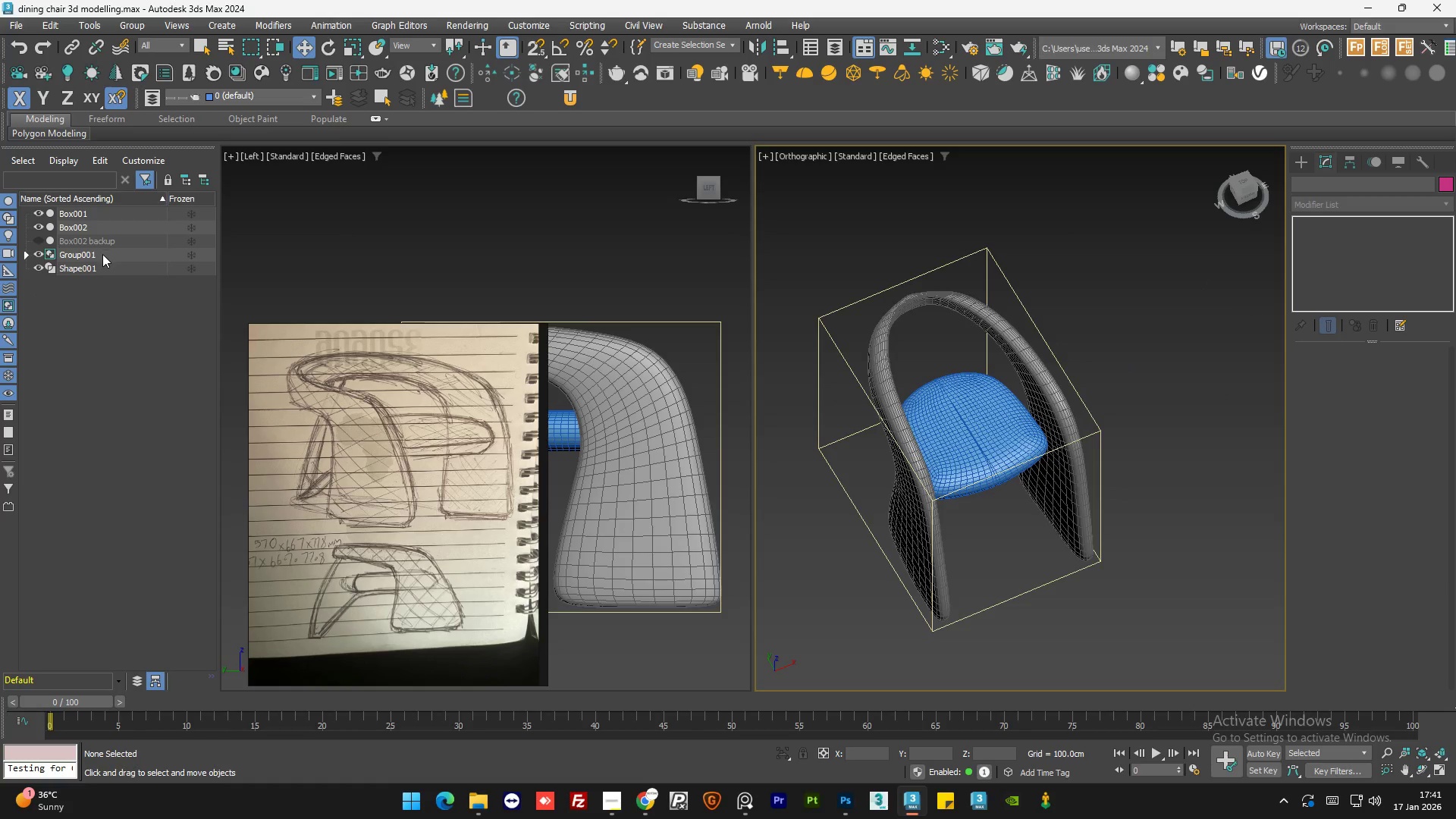 
double_click([102, 254])
 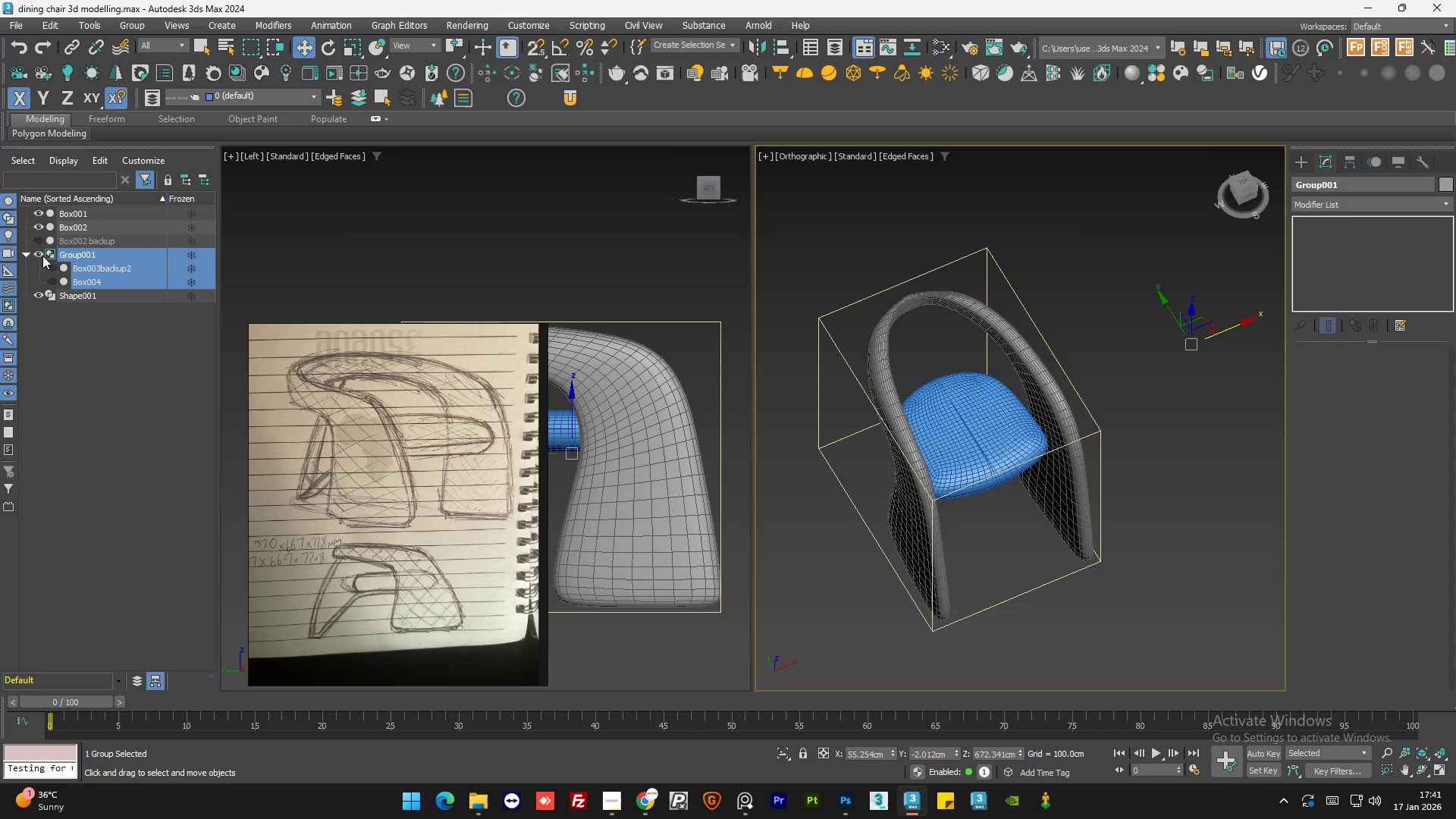 
left_click([39, 255])
 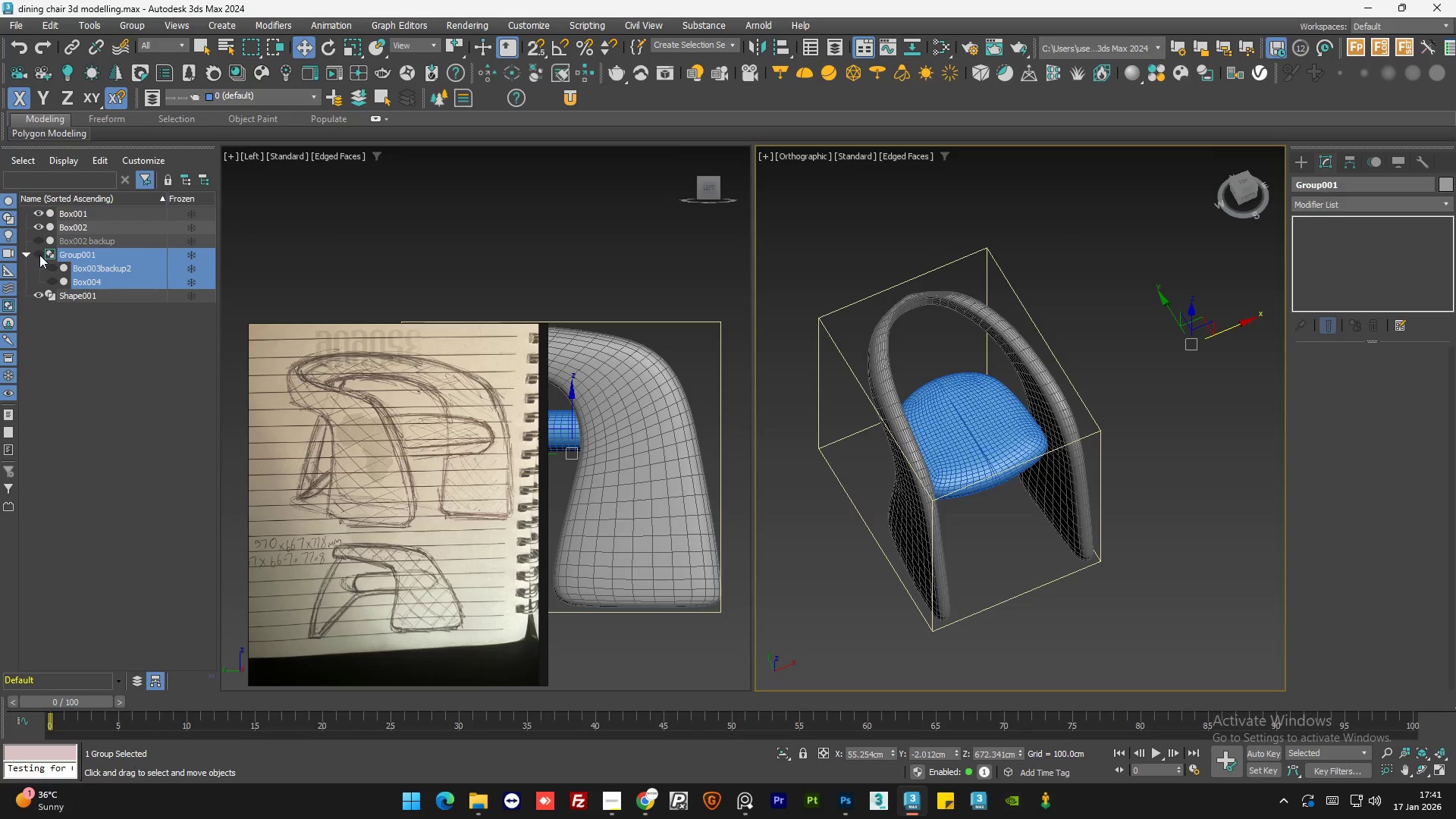 
left_click([39, 255])
 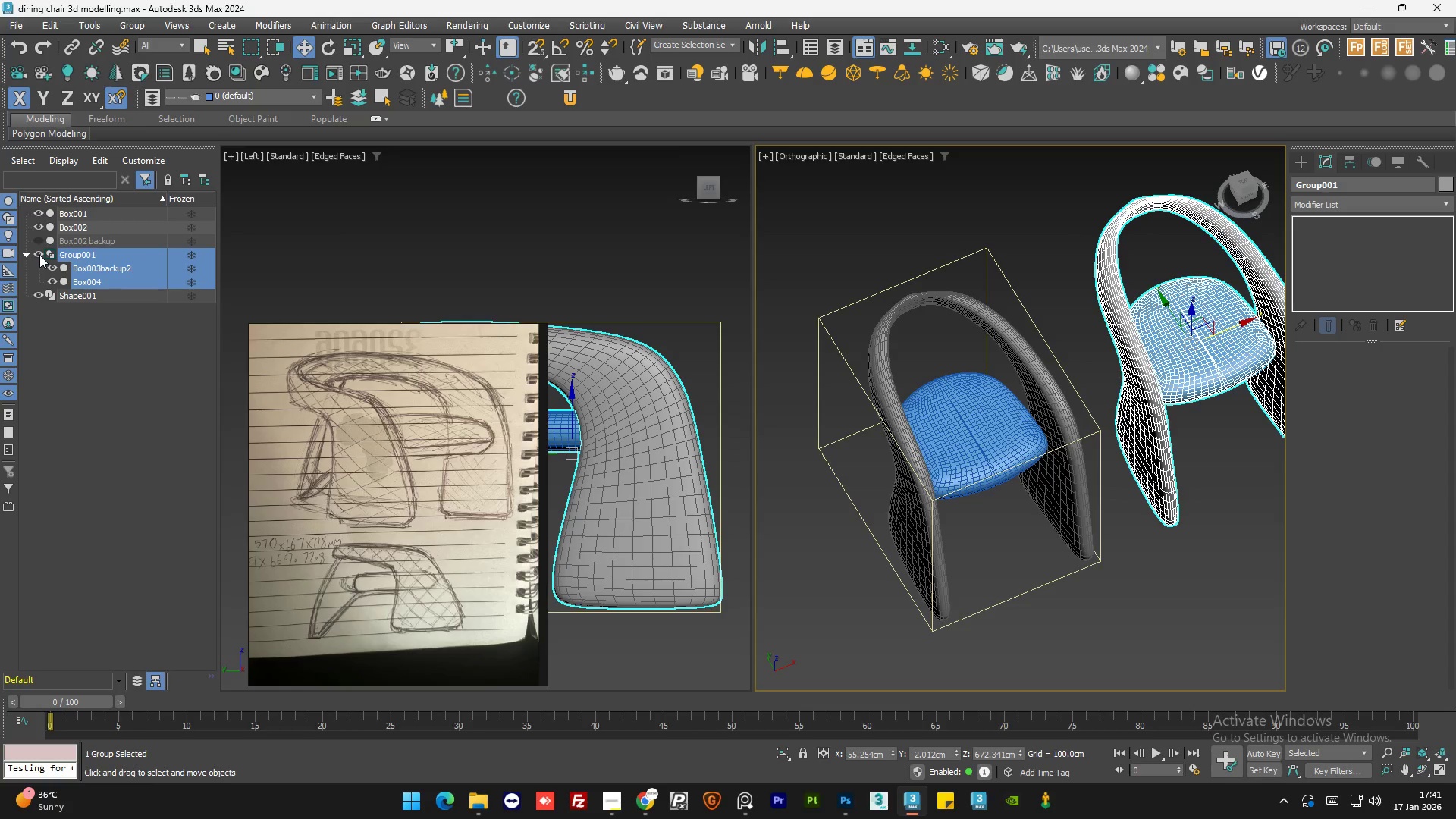 
left_click([39, 255])
 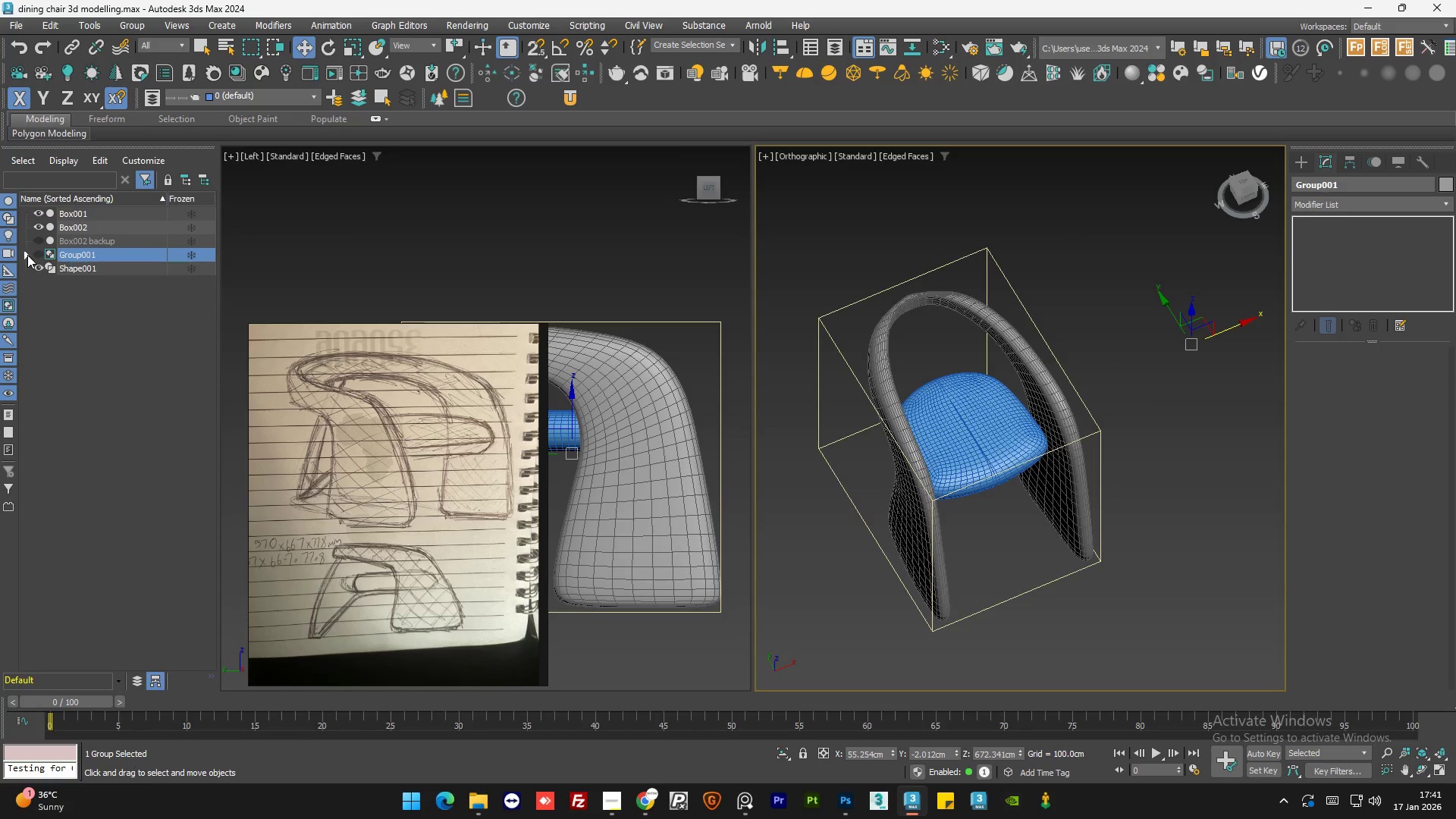 
double_click([532, 261])
 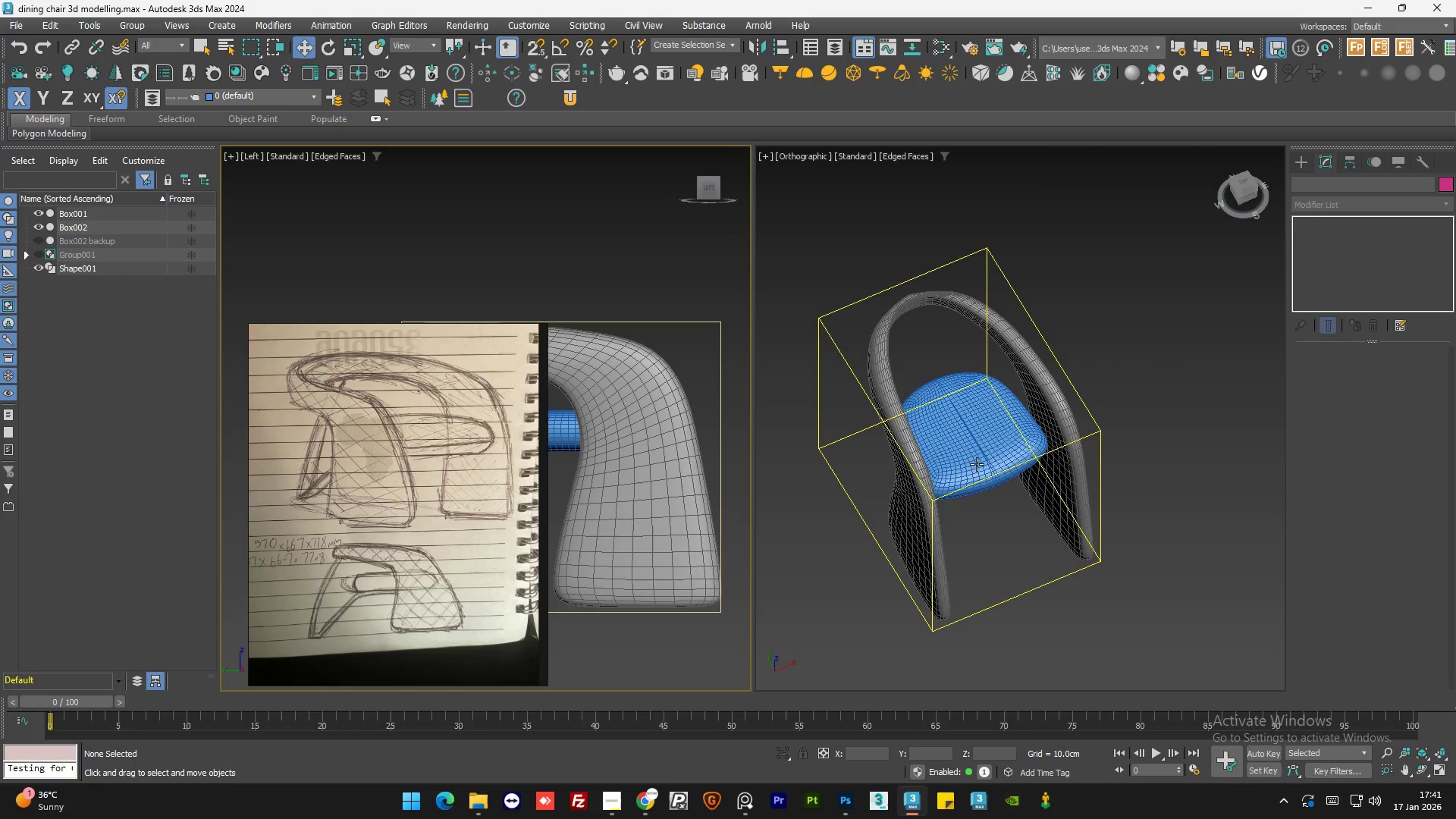 
left_click([965, 425])
 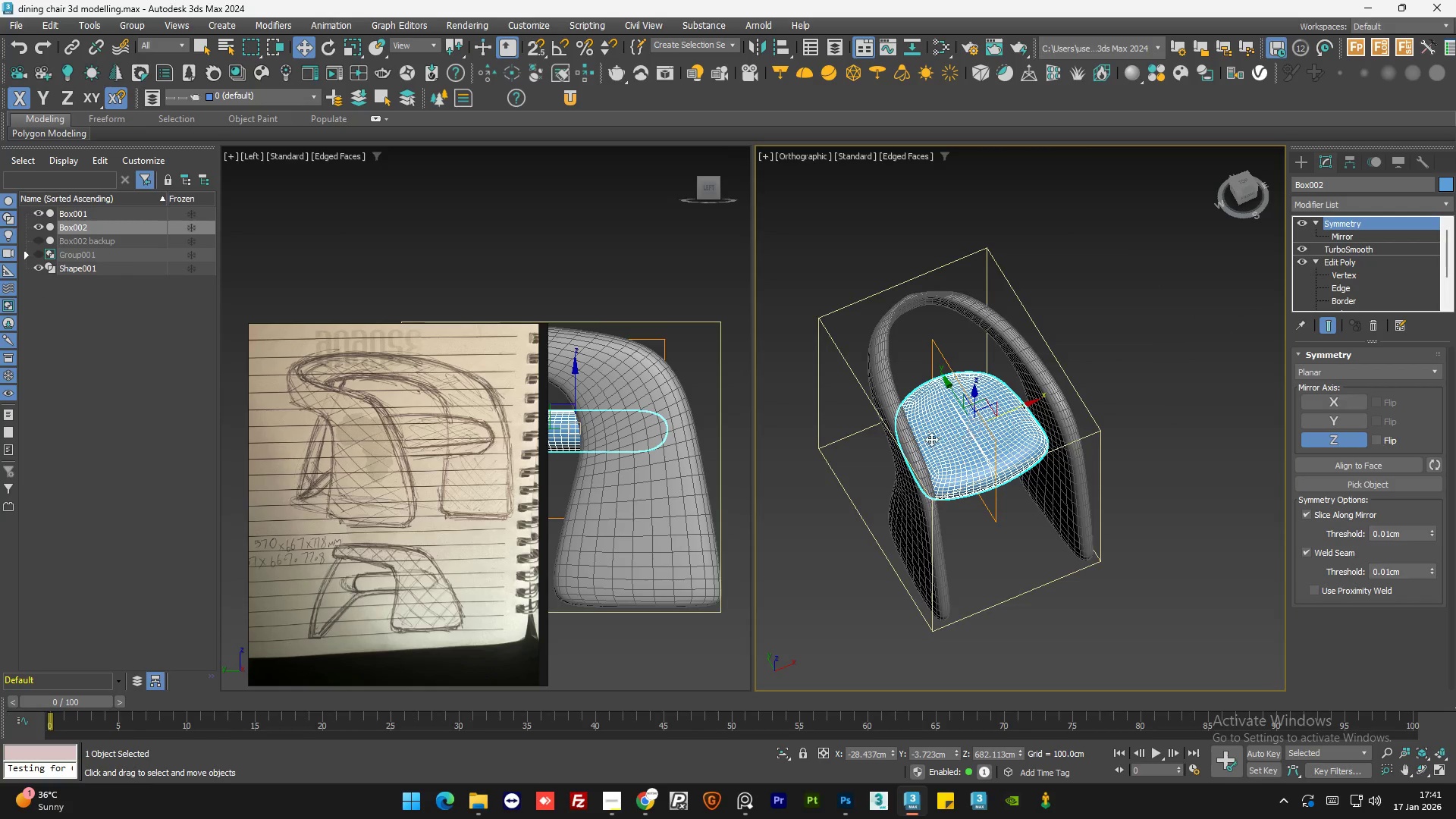 
hold_key(key=ControlLeft, duration=0.56)
 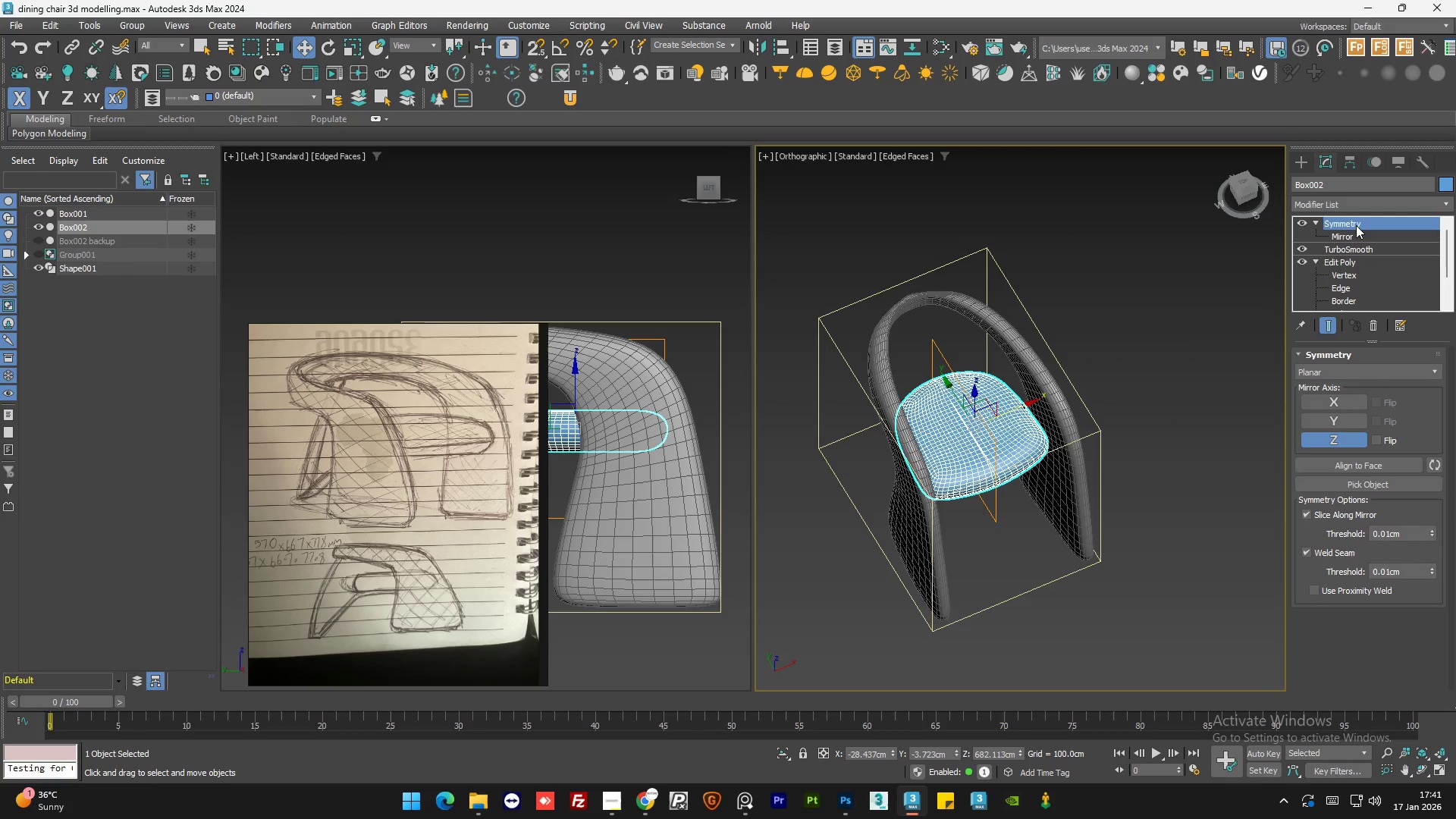 
right_click([1357, 224])
 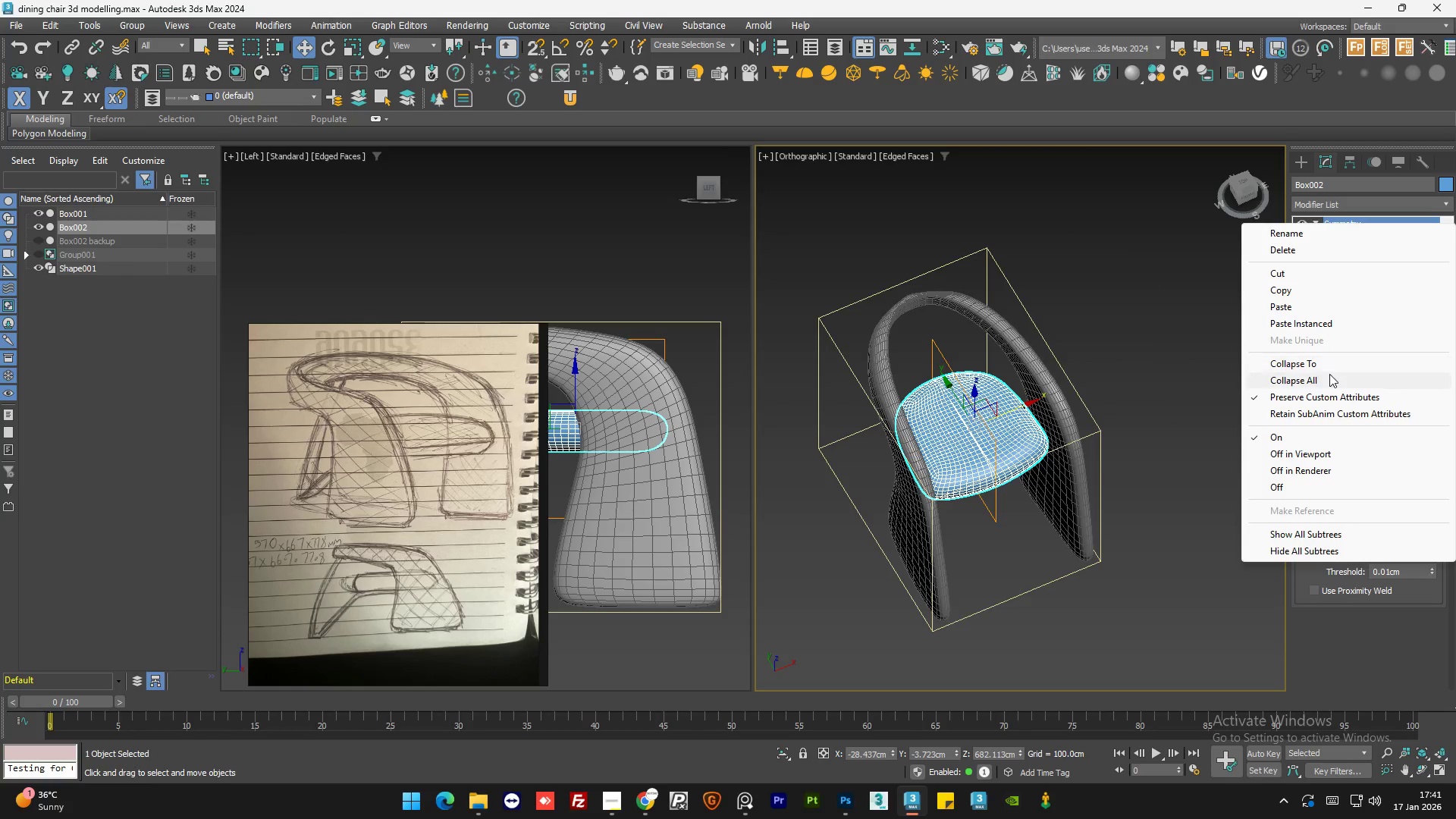 
left_click([1329, 374])
 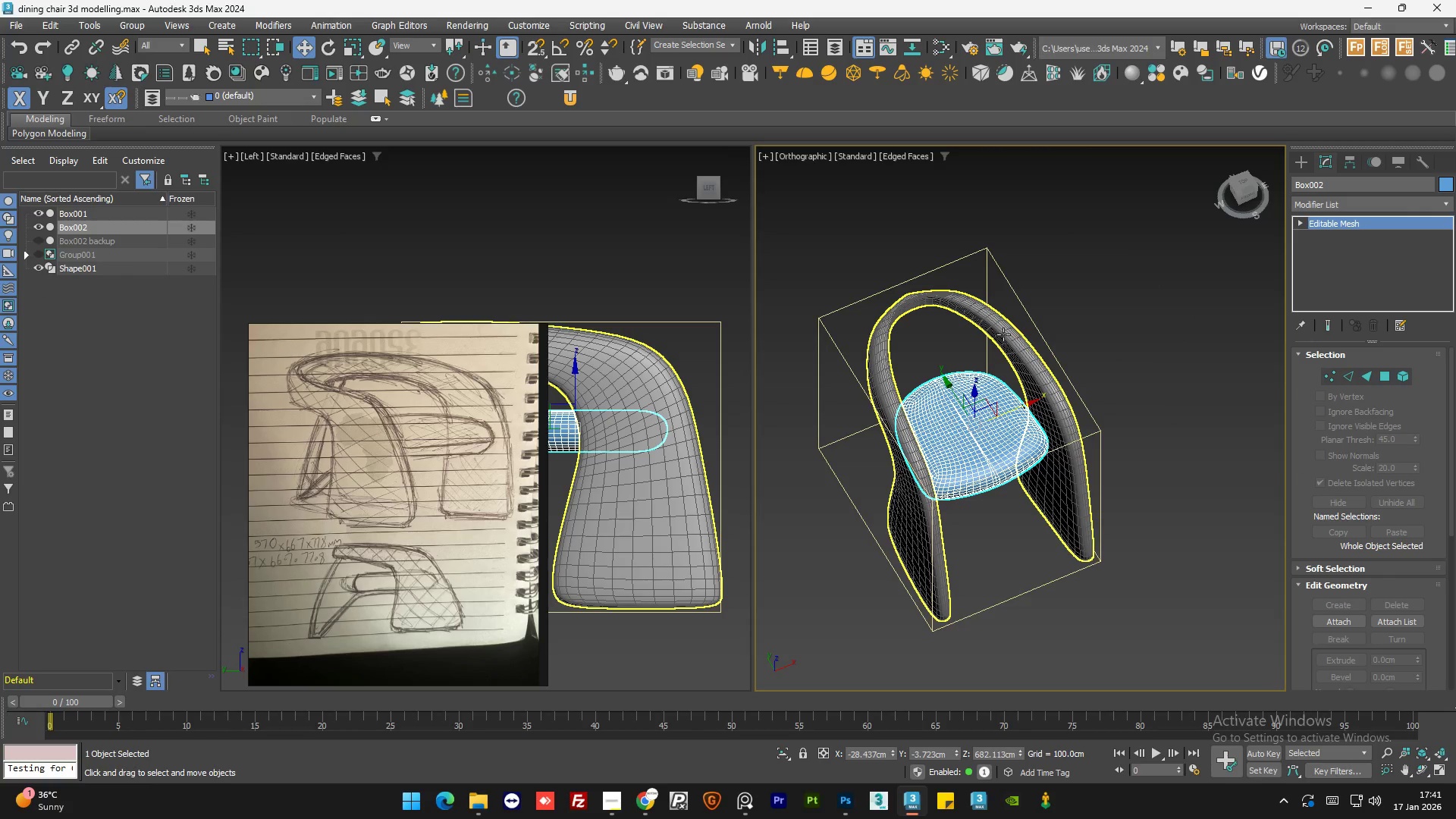 
left_click([1003, 334])
 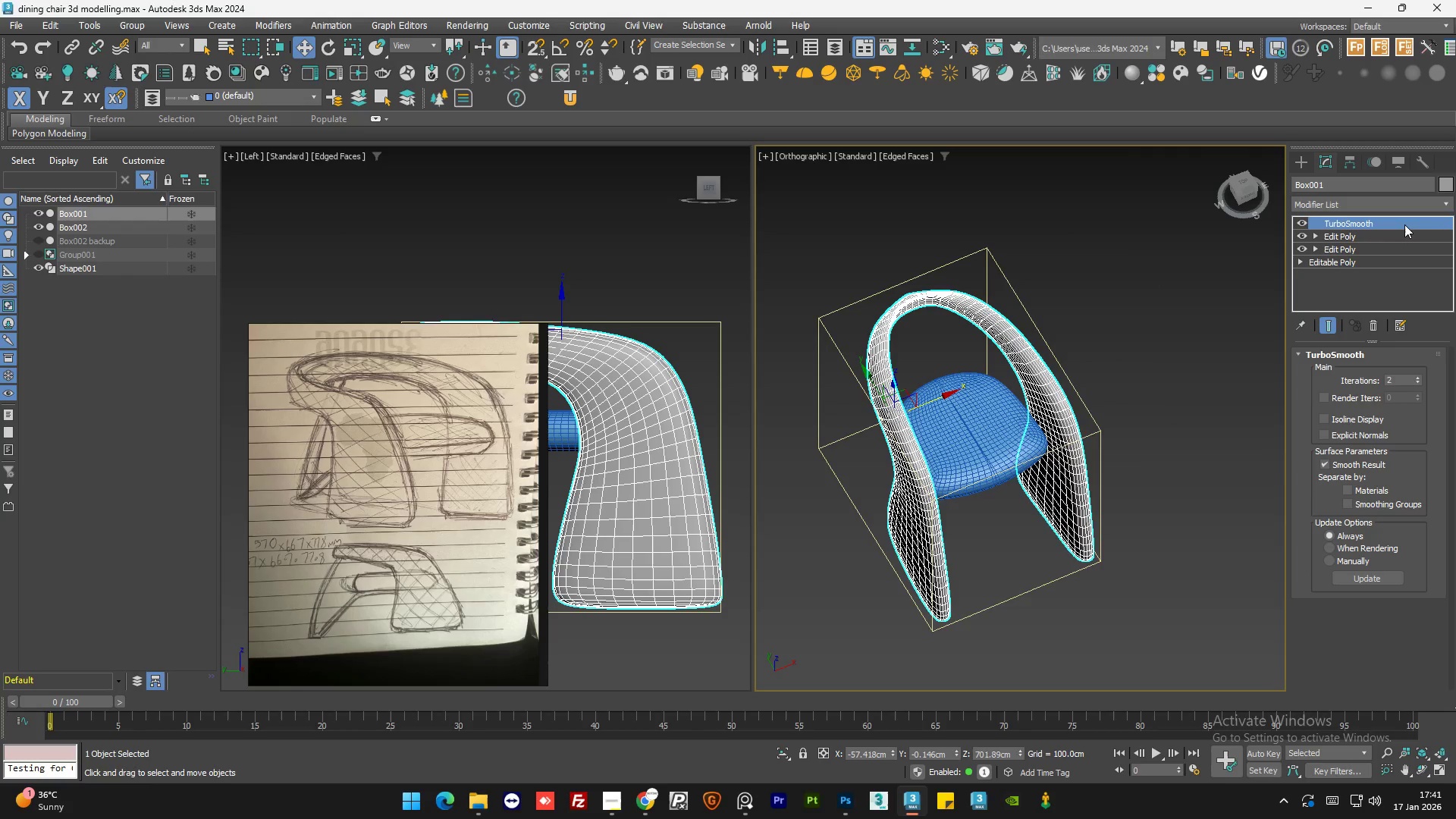 
right_click([1382, 222])
 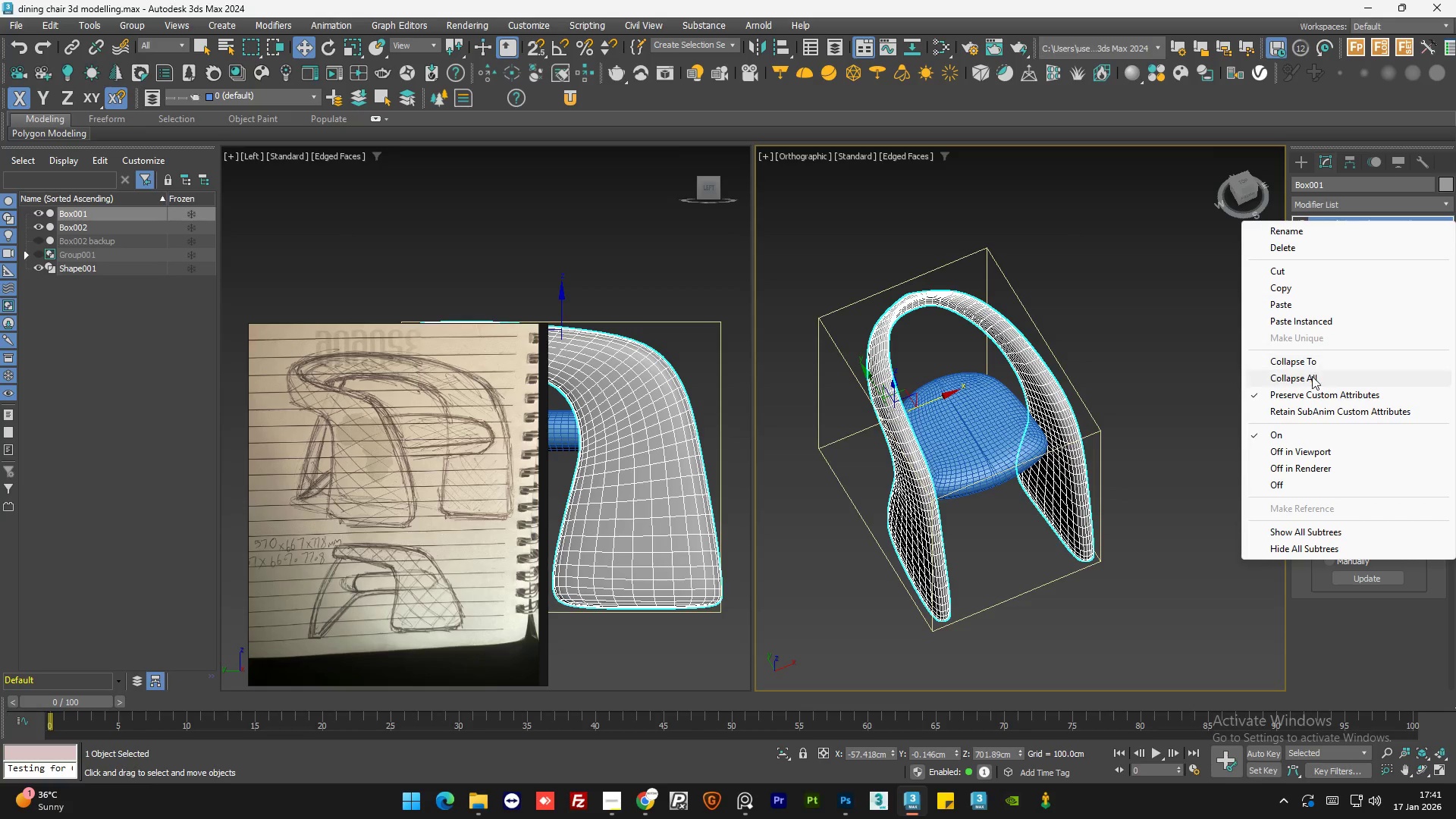 
left_click([1312, 376])
 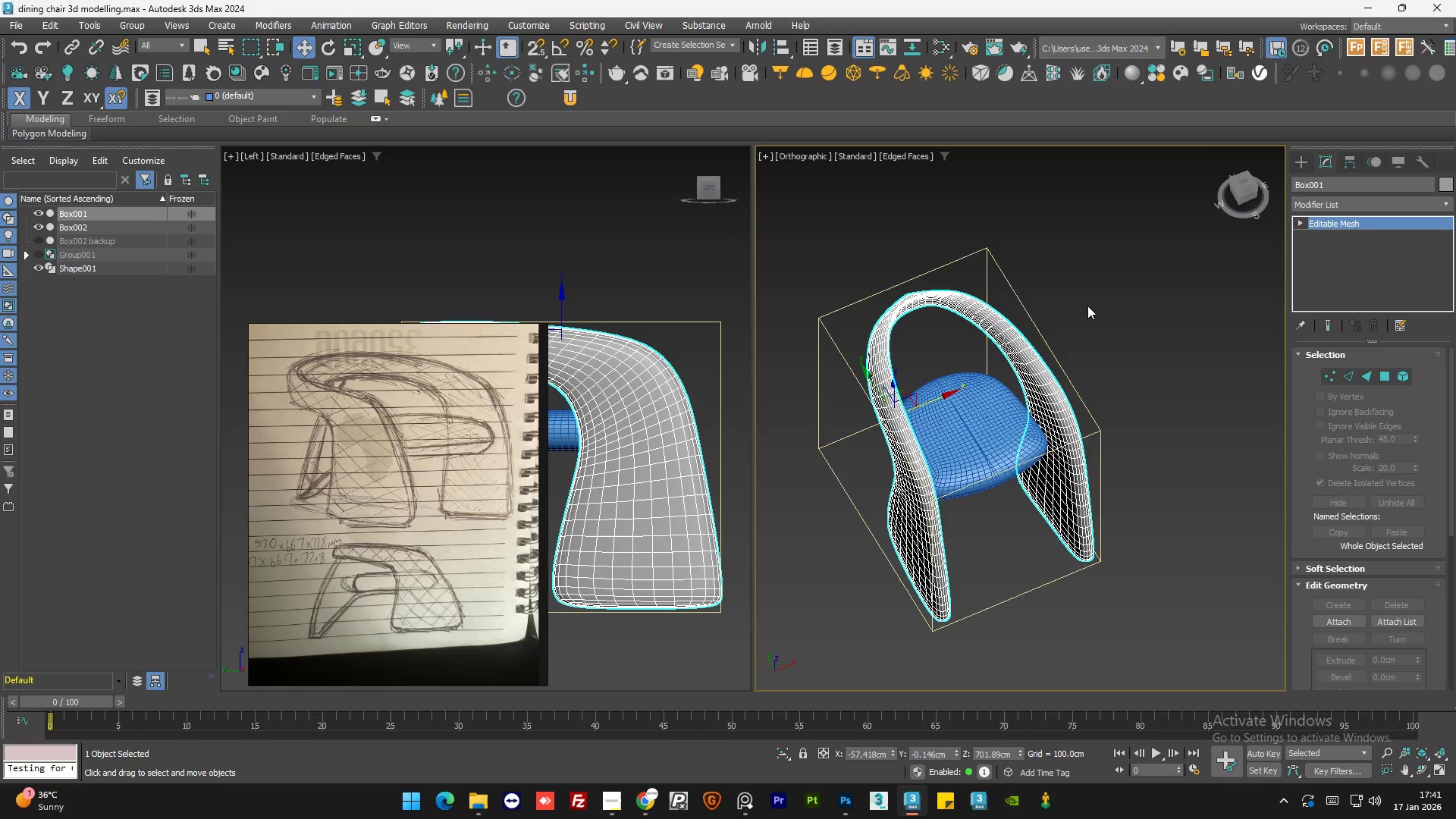 
left_click([1100, 301])
 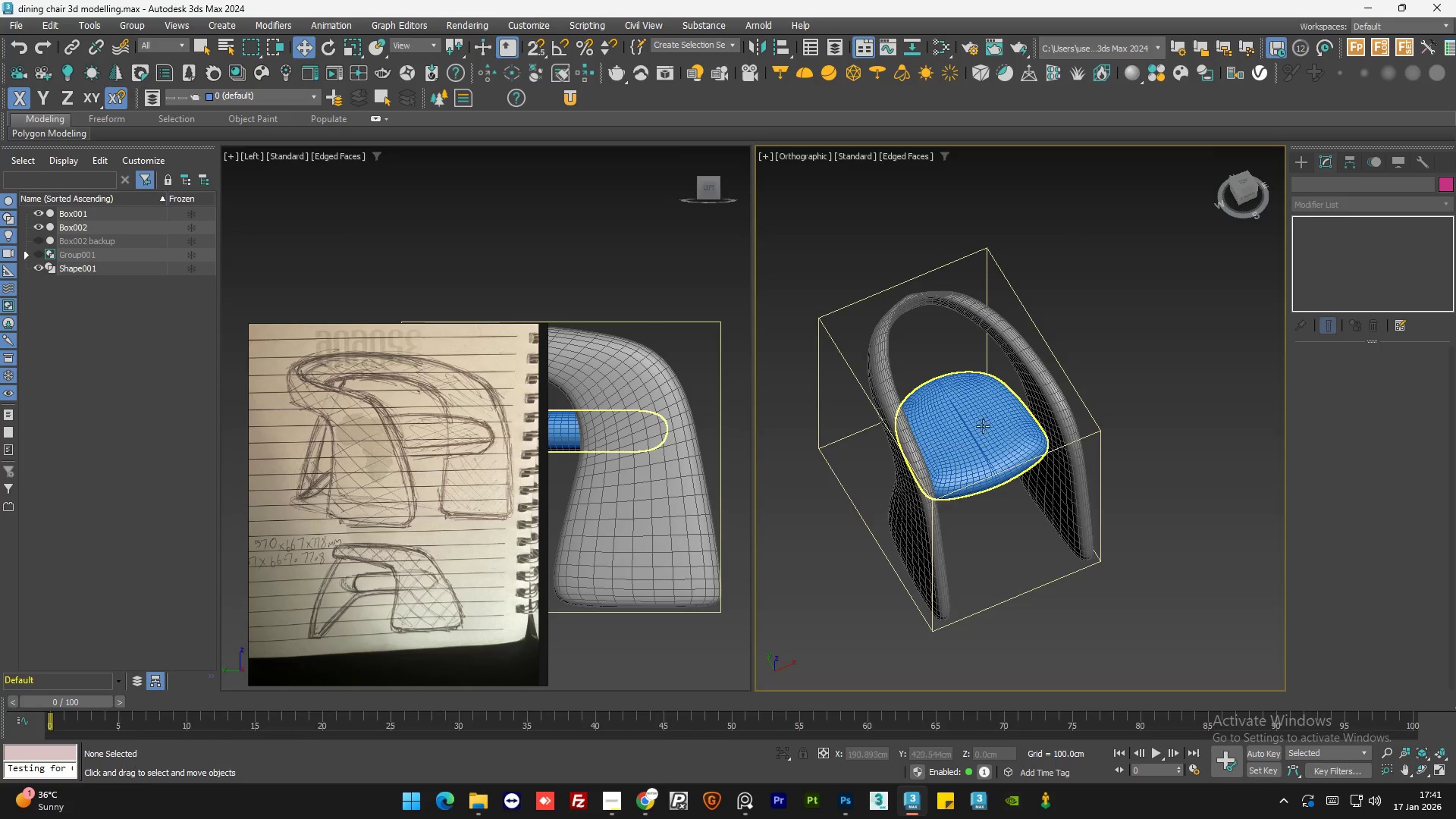 
left_click([983, 426])
 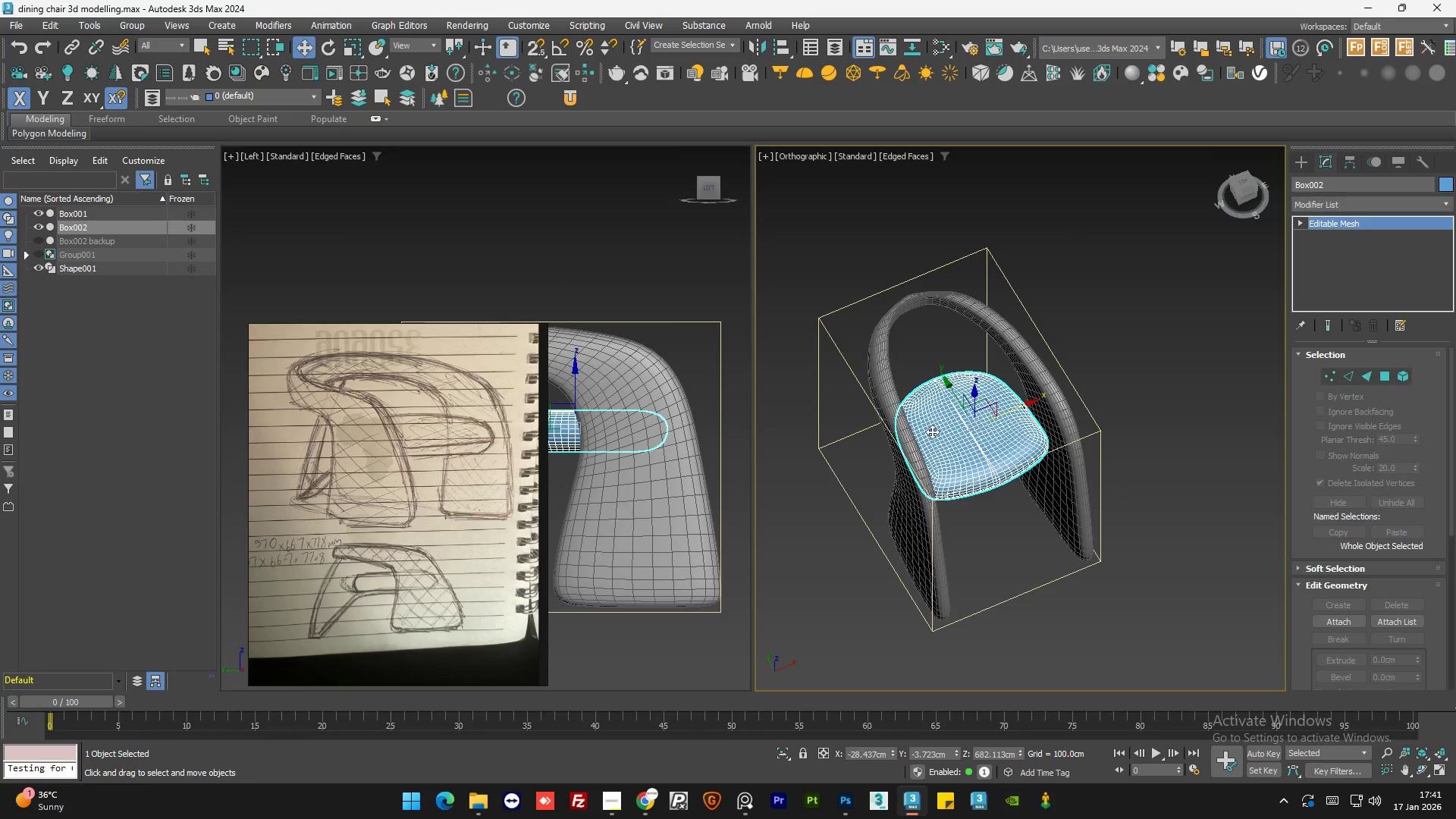 
hold_key(key=ControlLeft, duration=0.94)
left_click([908, 428])
 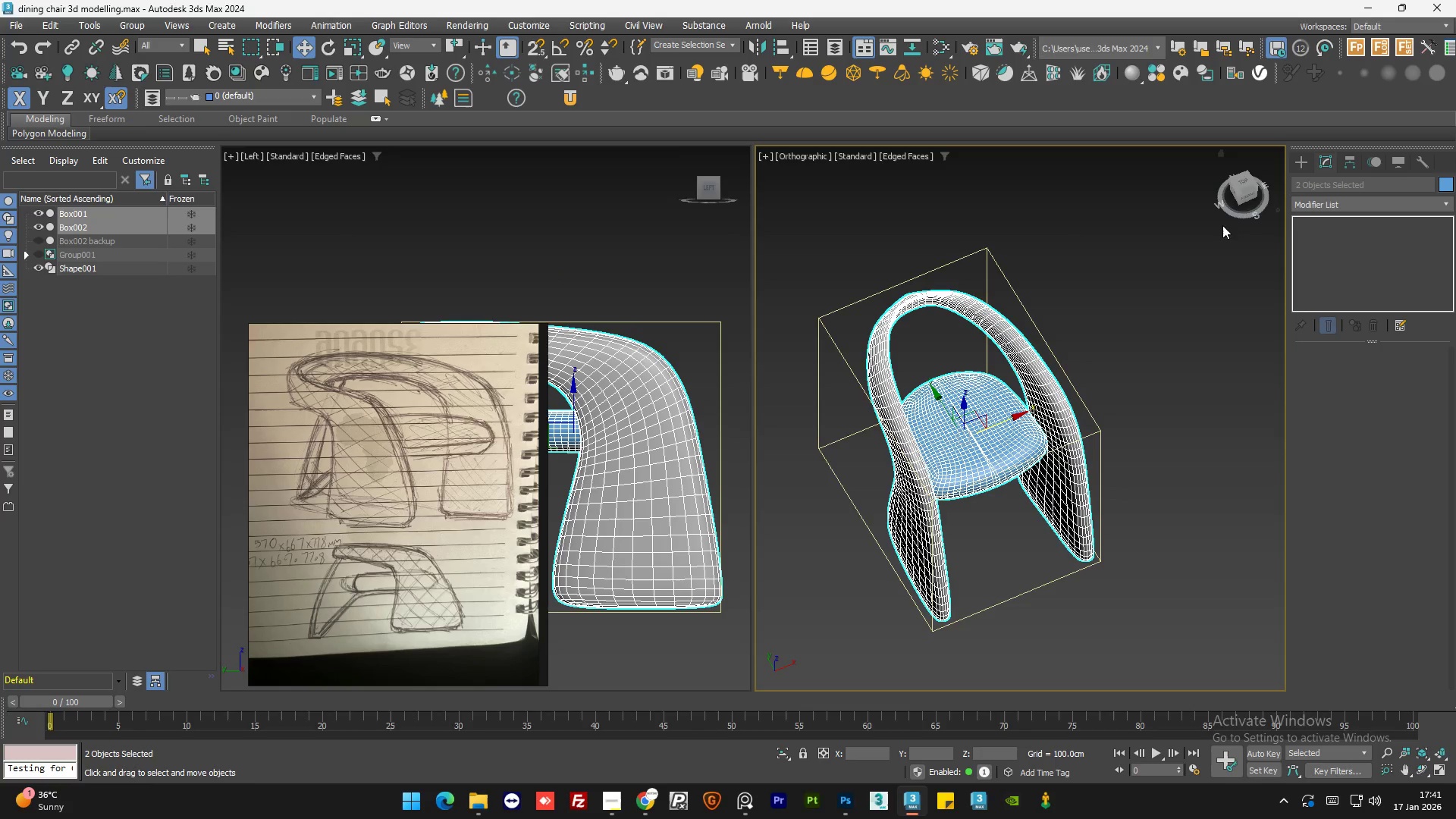 
mouse_move([1241, 207])
 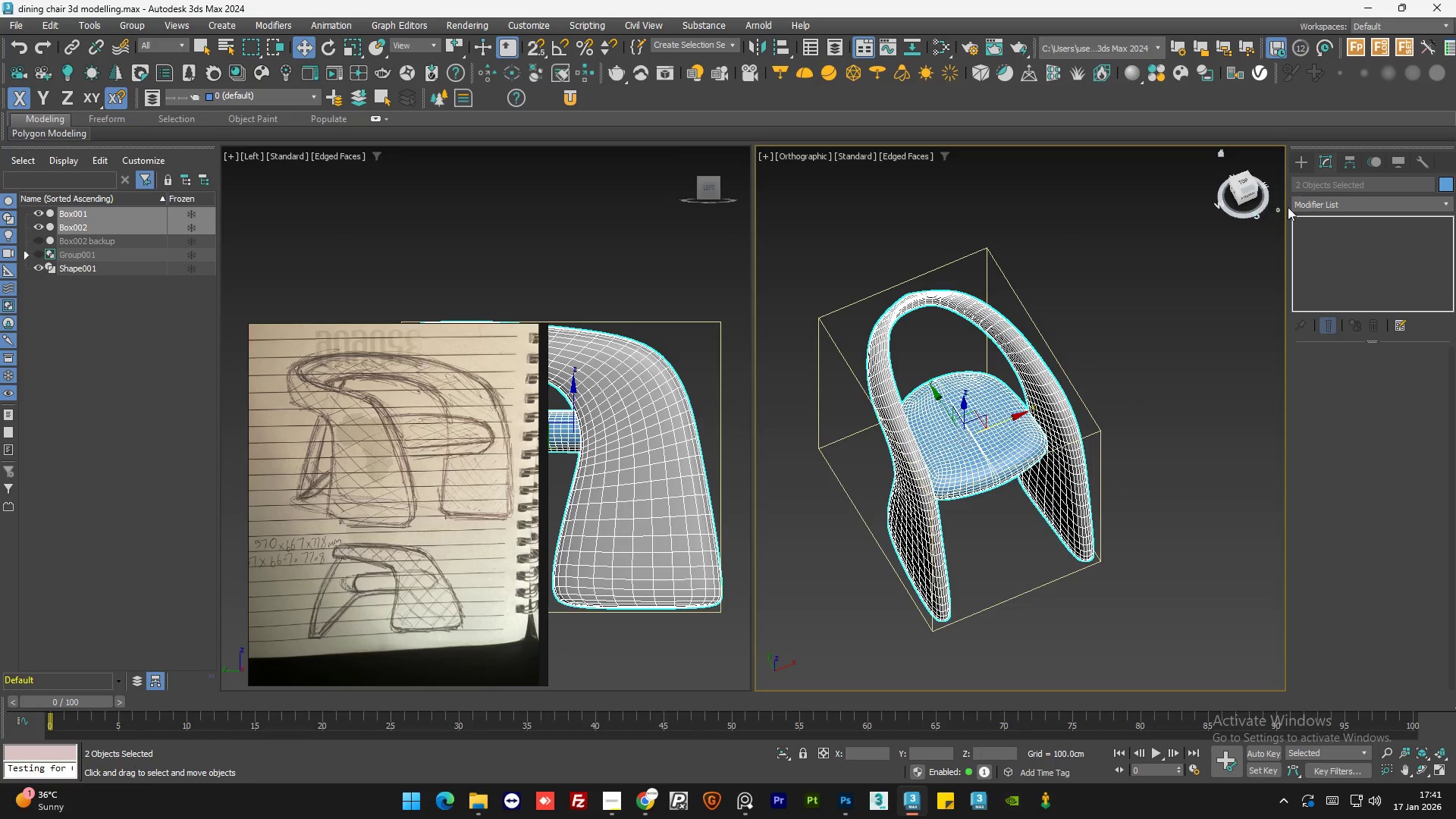 
left_click([1332, 206])
 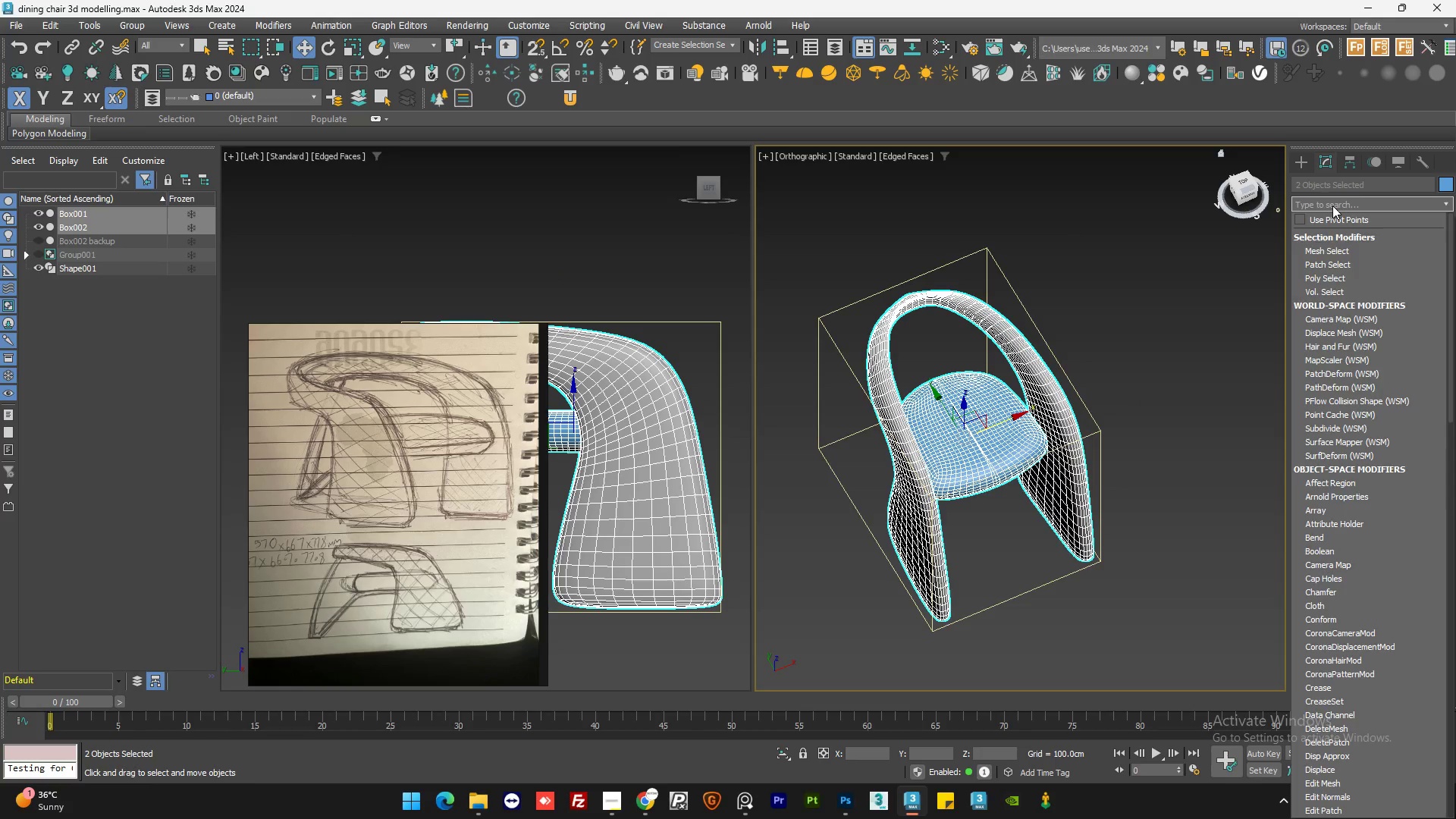 
type(ed)
 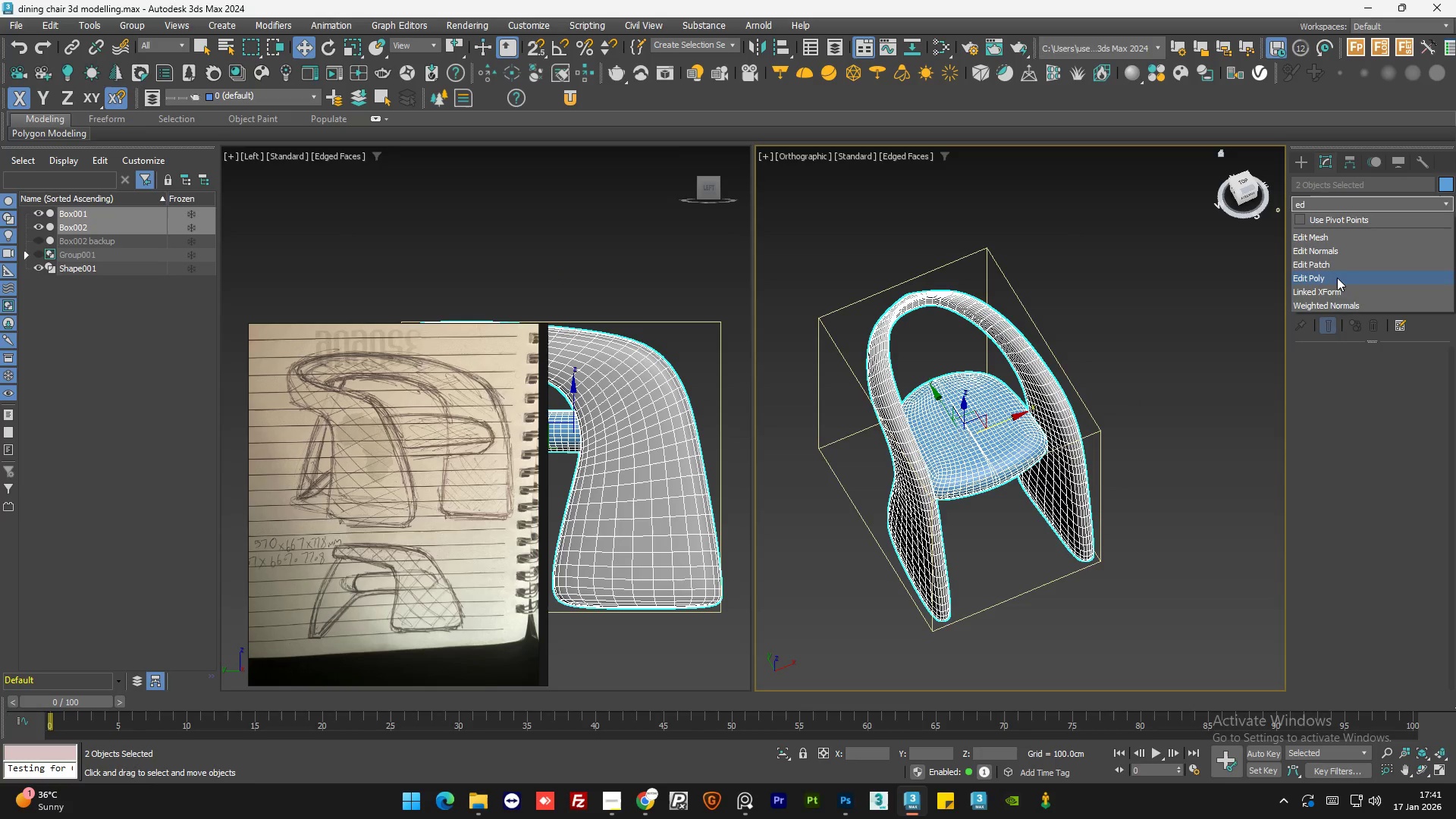 
left_click([1337, 278])
 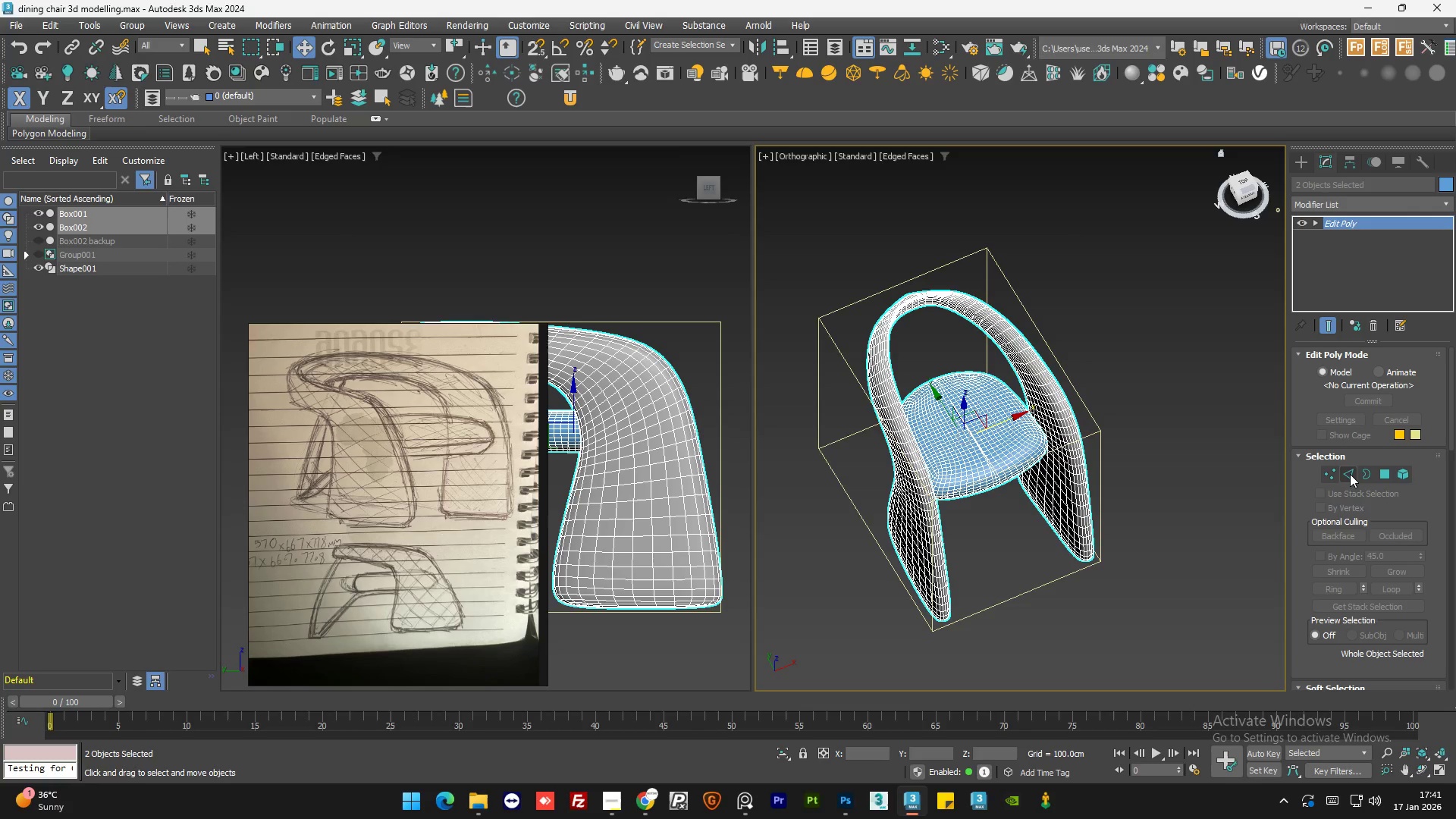 
left_click([1350, 474])
 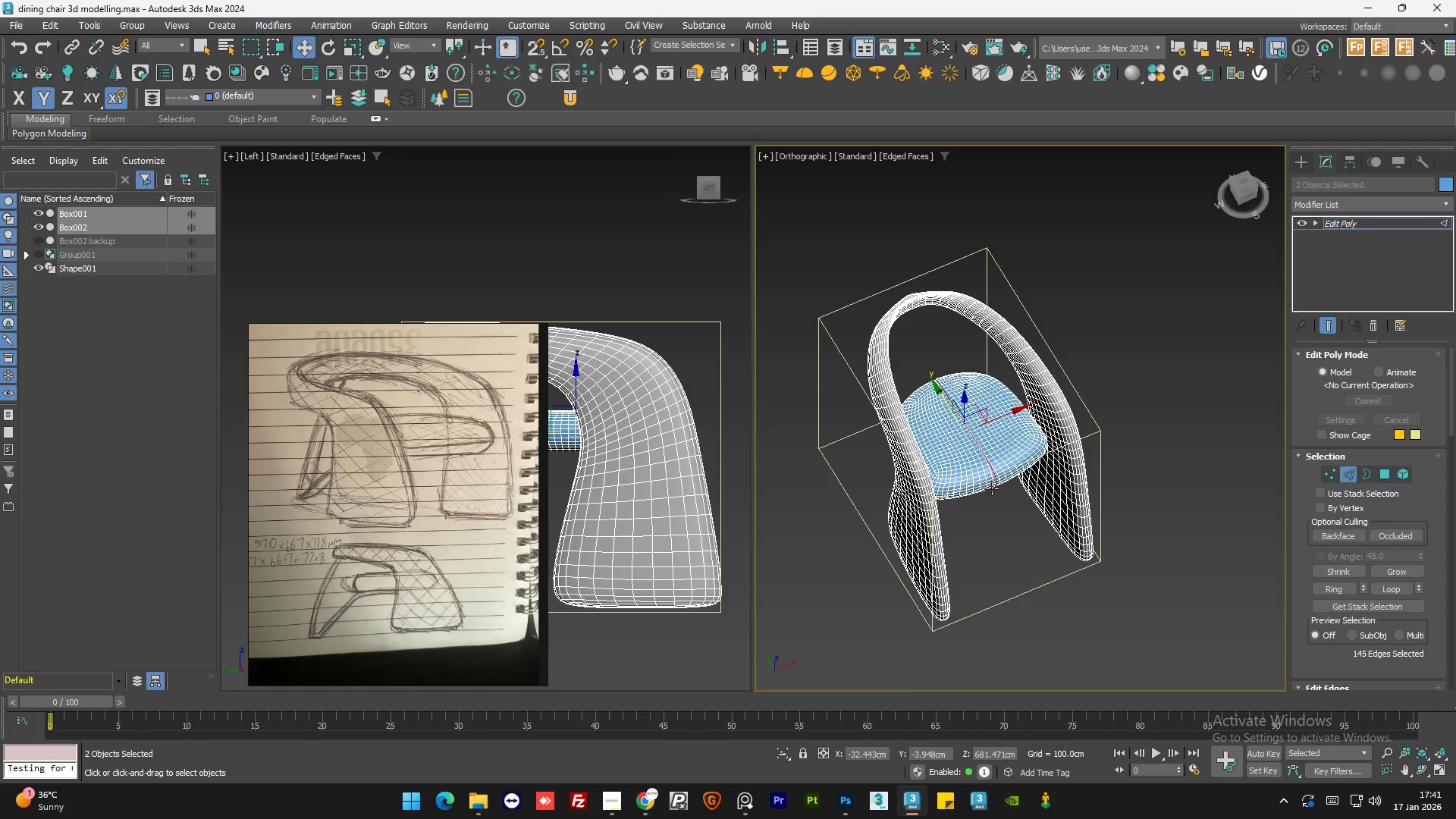 
scroll: coordinate [997, 488], scroll_direction: up, amount: 2.0
 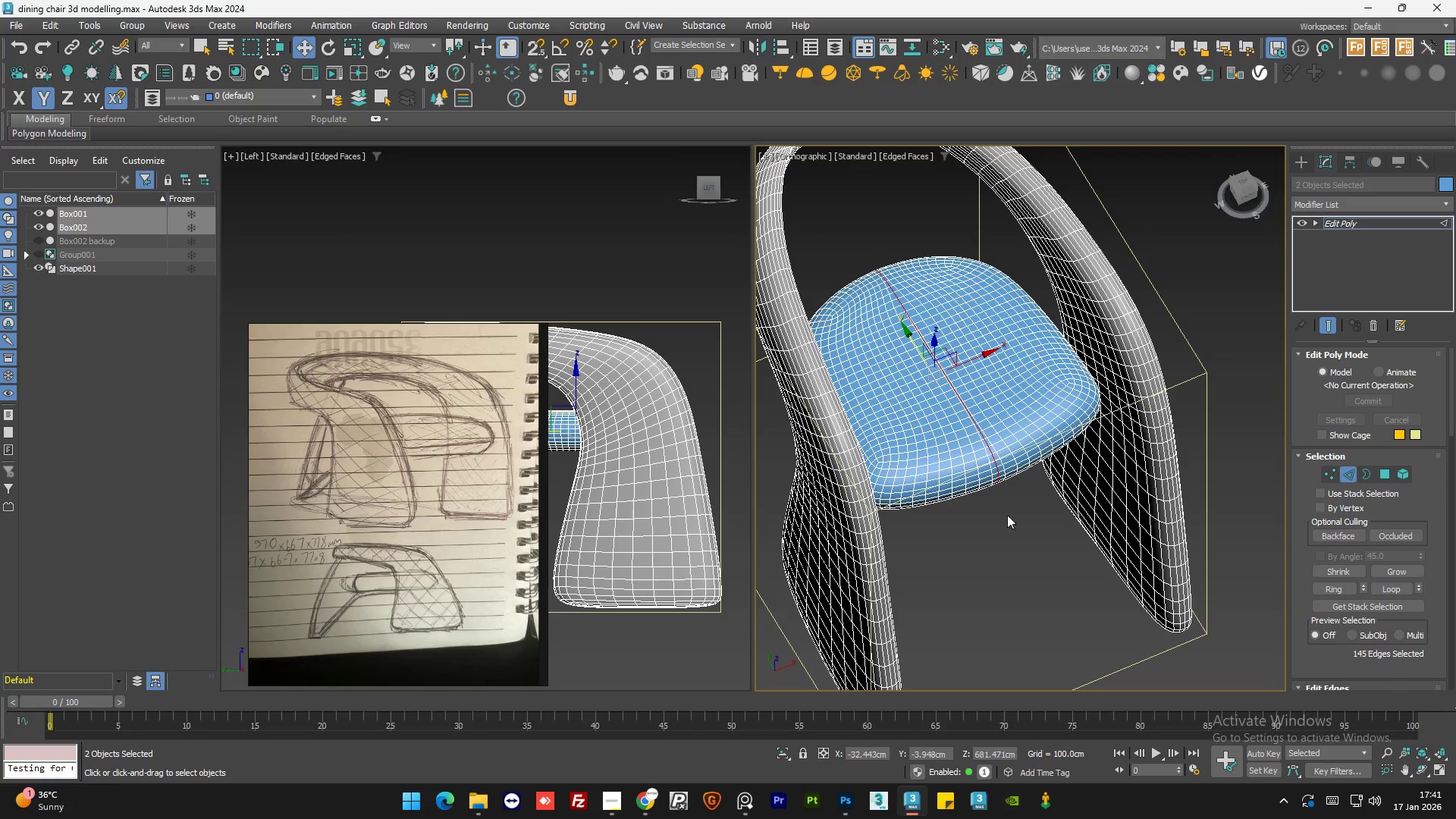 
left_click([1013, 529])
 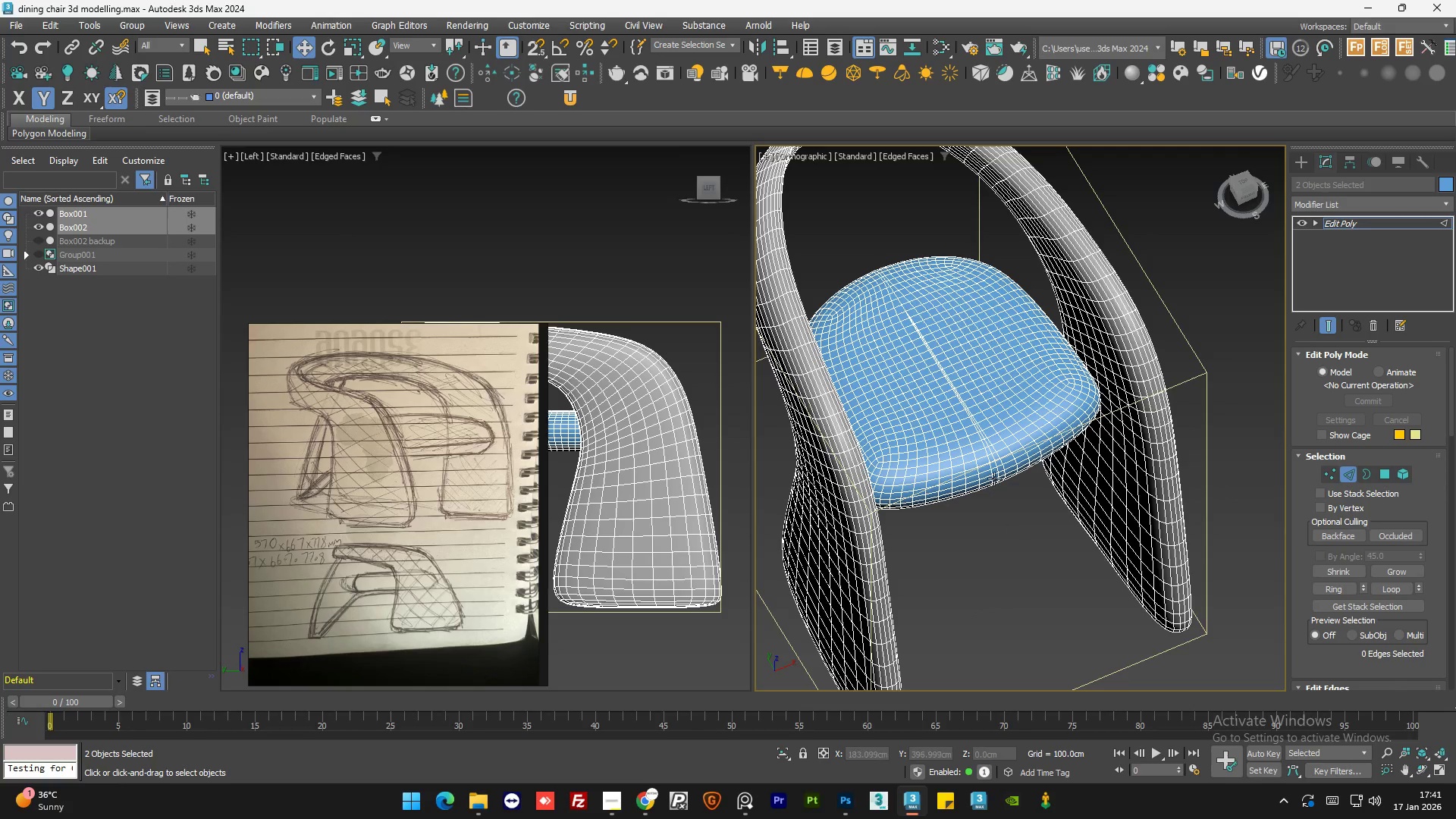 
hold_key(key=AltLeft, duration=1.5)
 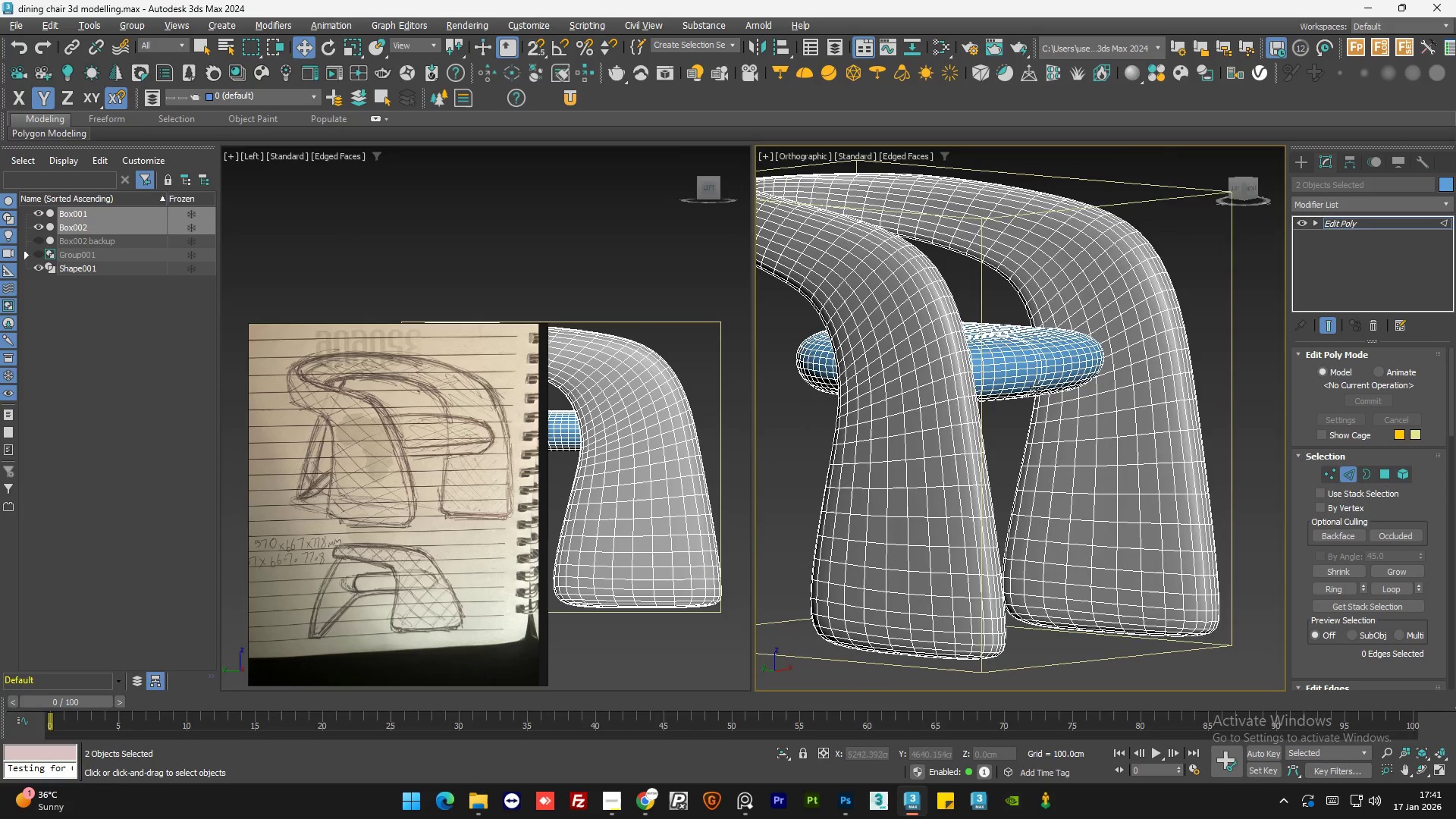 
hold_key(key=AltLeft, duration=0.55)
 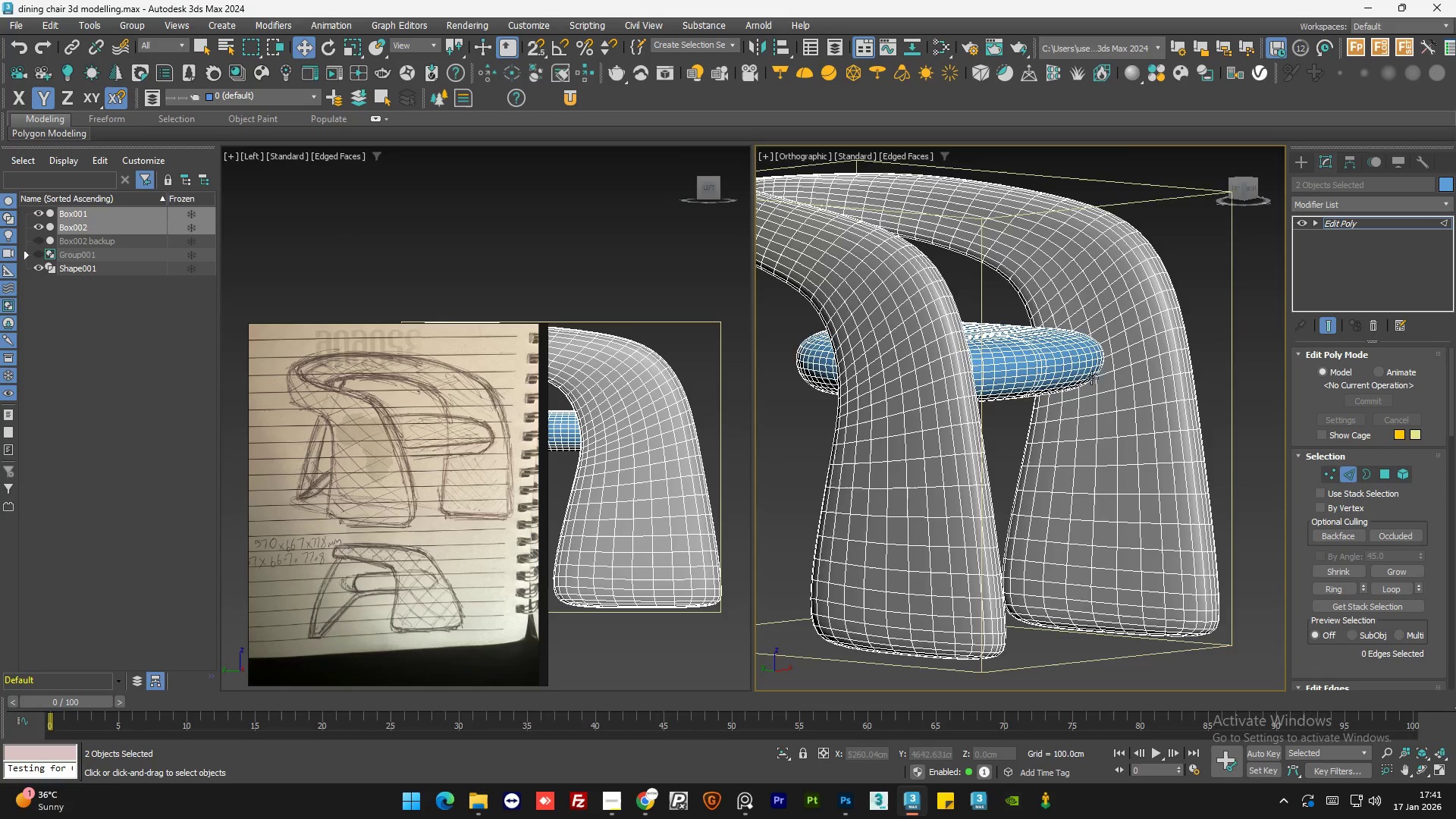 
scroll: coordinate [1068, 364], scroll_direction: up, amount: 4.0
 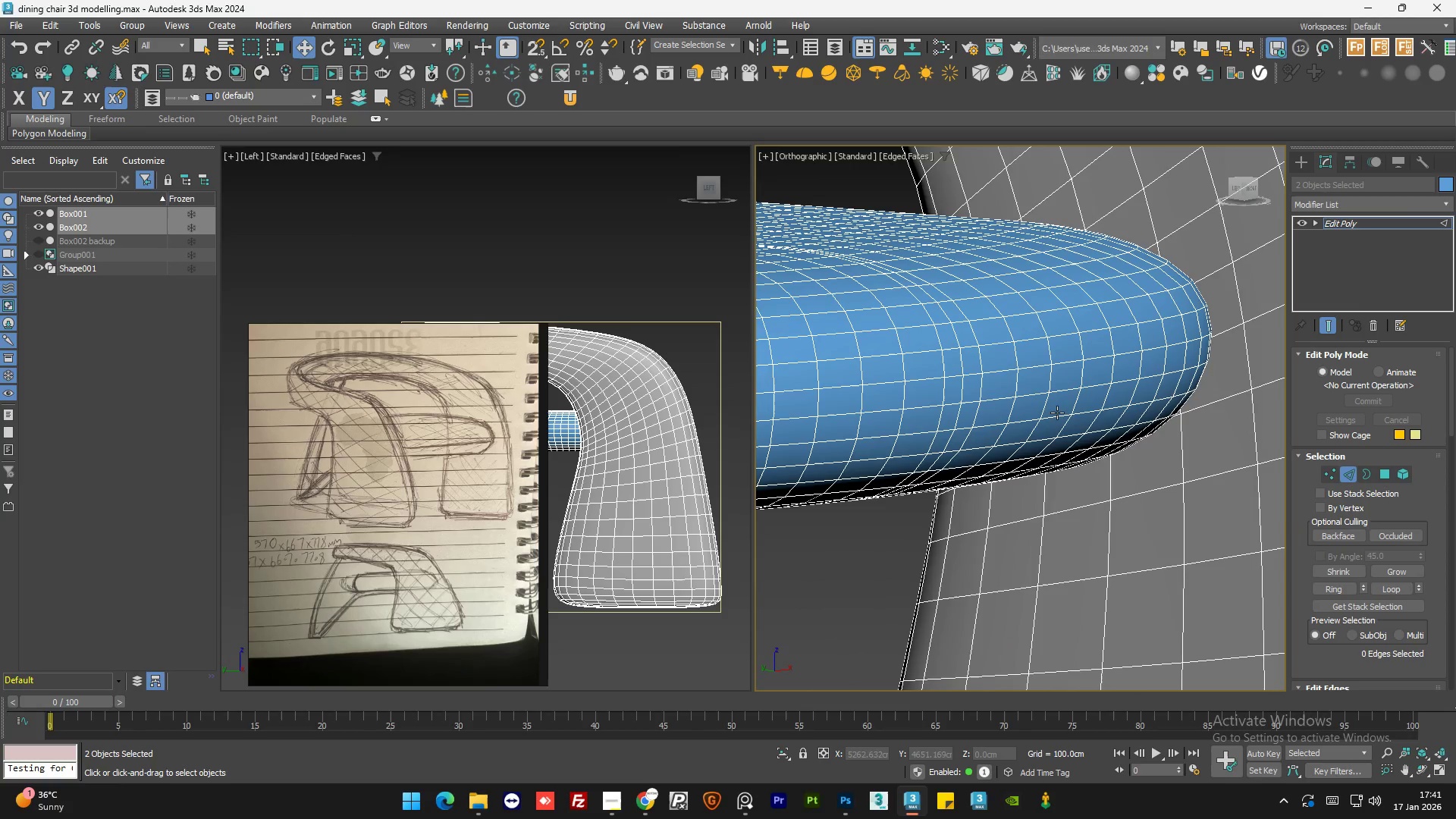 
double_click([1057, 415])
 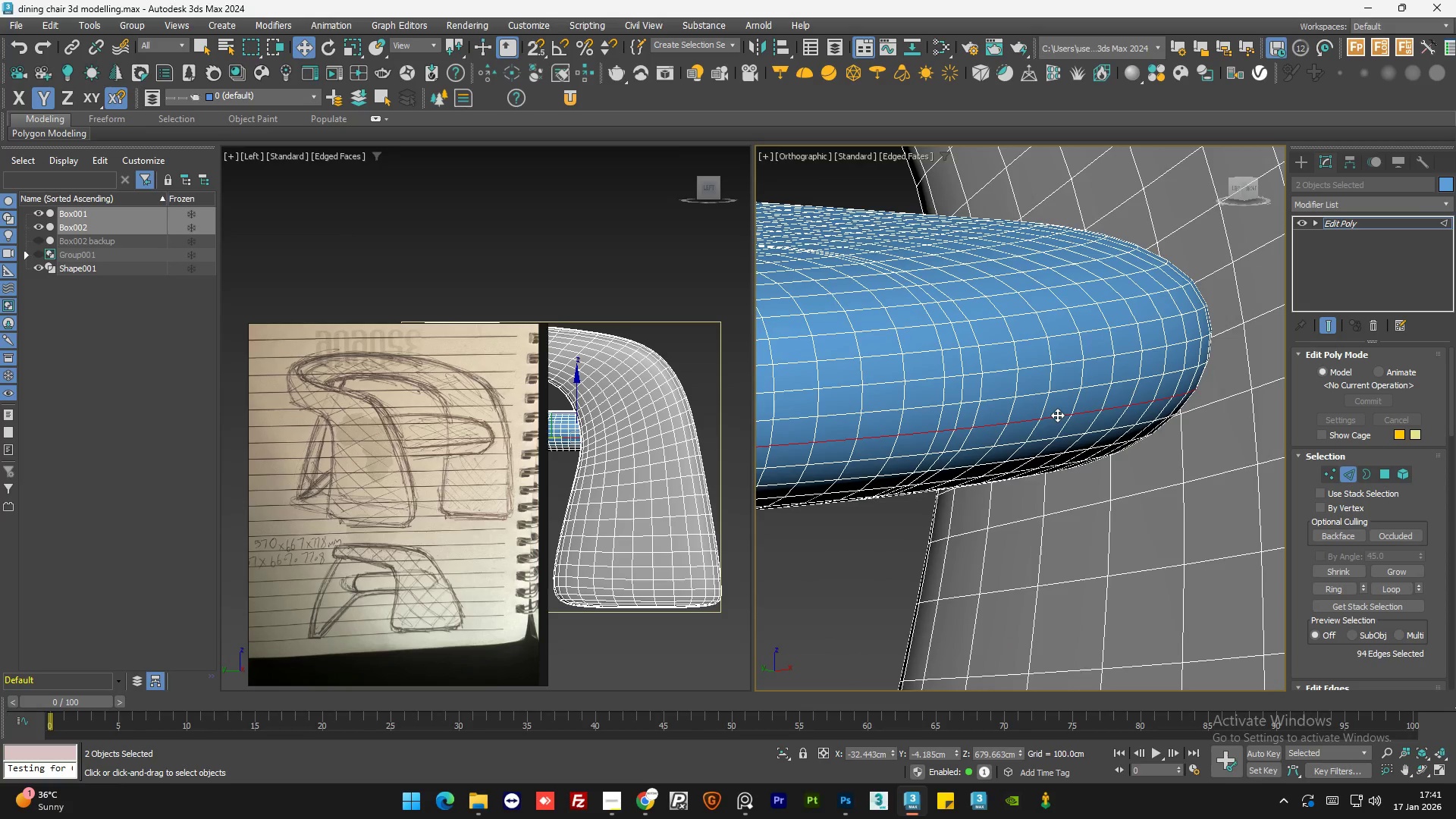 
hold_key(key=AltLeft, duration=1.5)
 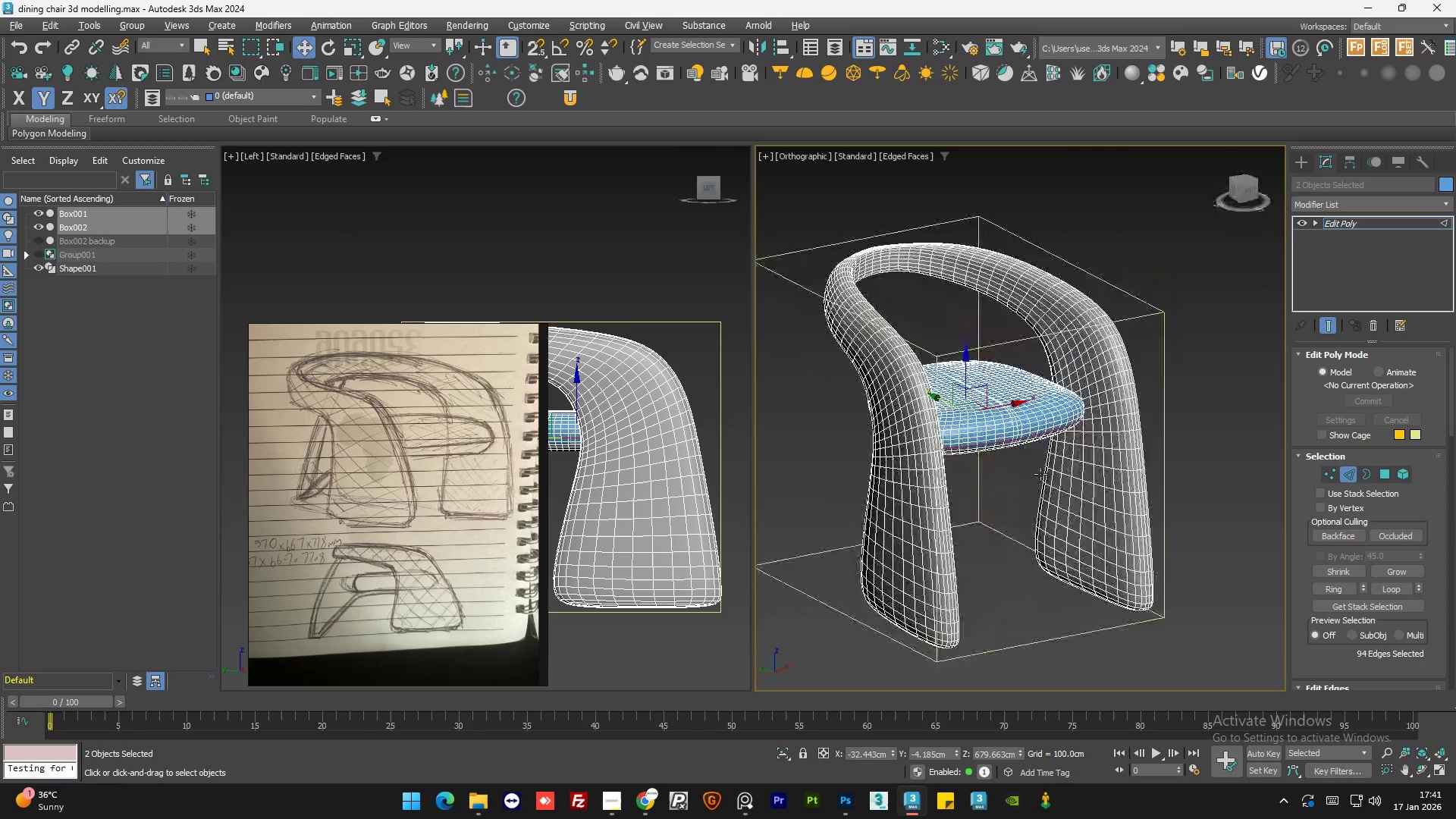 
scroll: coordinate [1057, 417], scroll_direction: down, amount: 5.0
 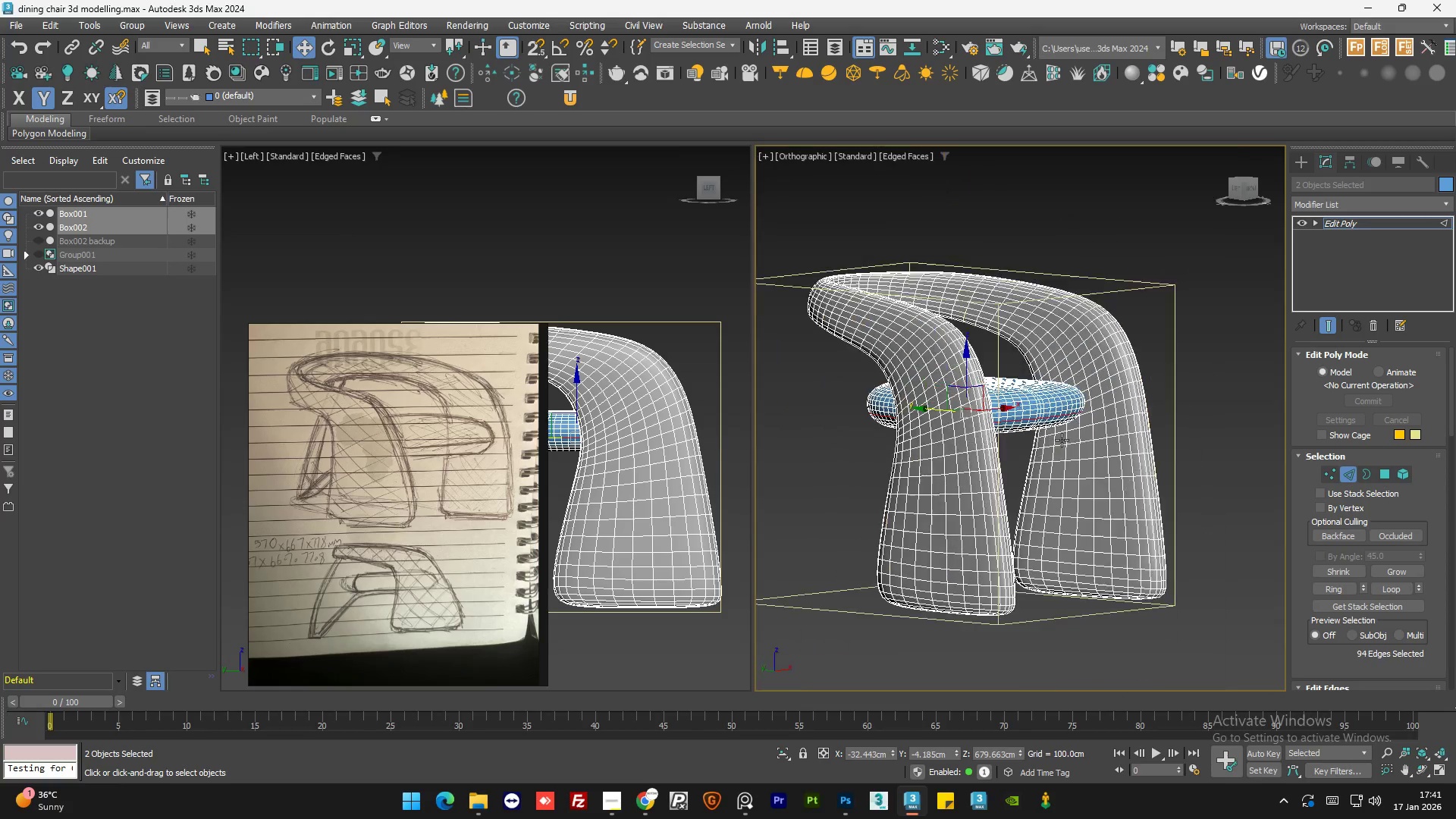 
hold_key(key=AltLeft, duration=1.03)
 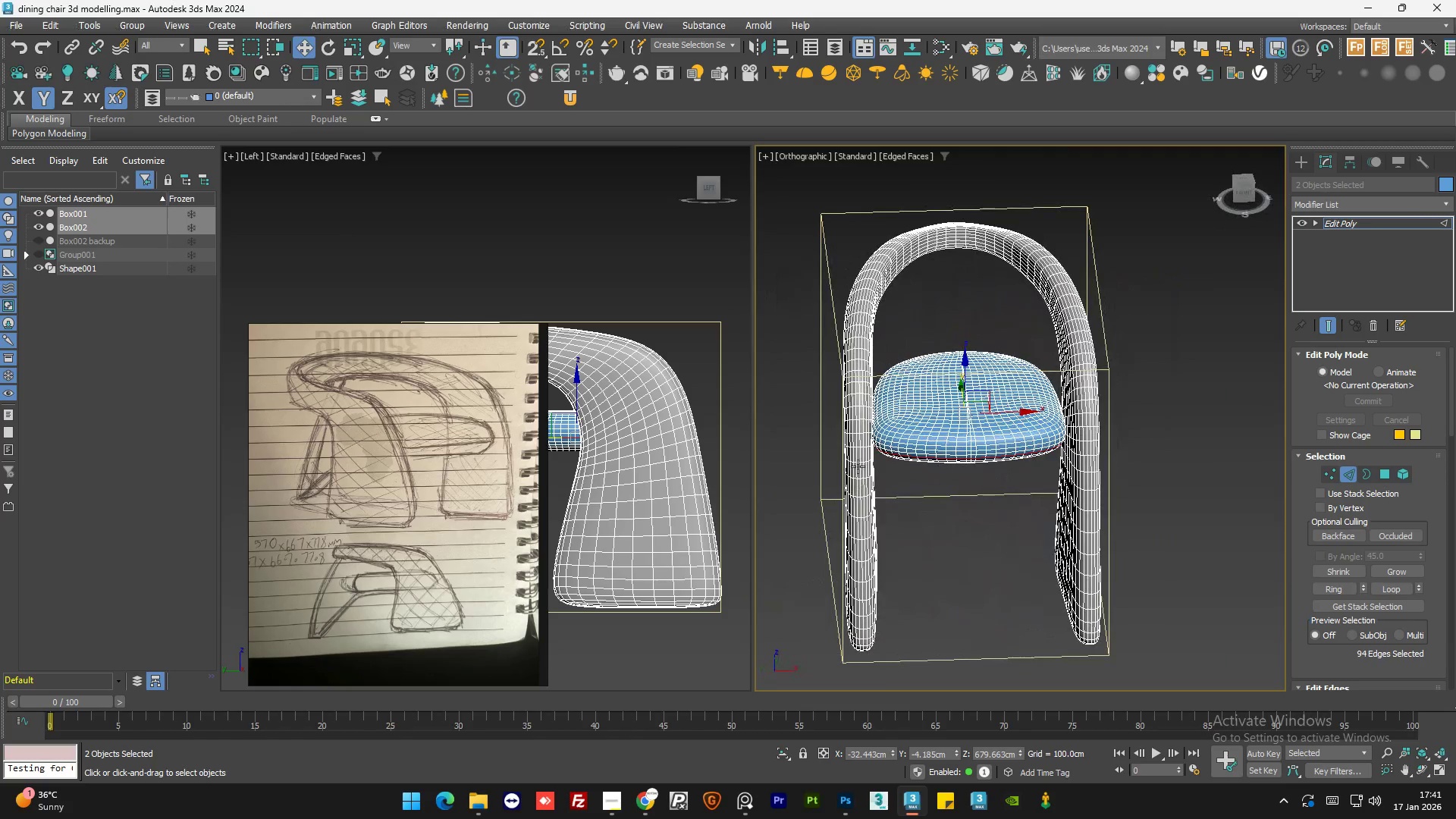 
hold_key(key=ControlLeft, duration=1.11)
 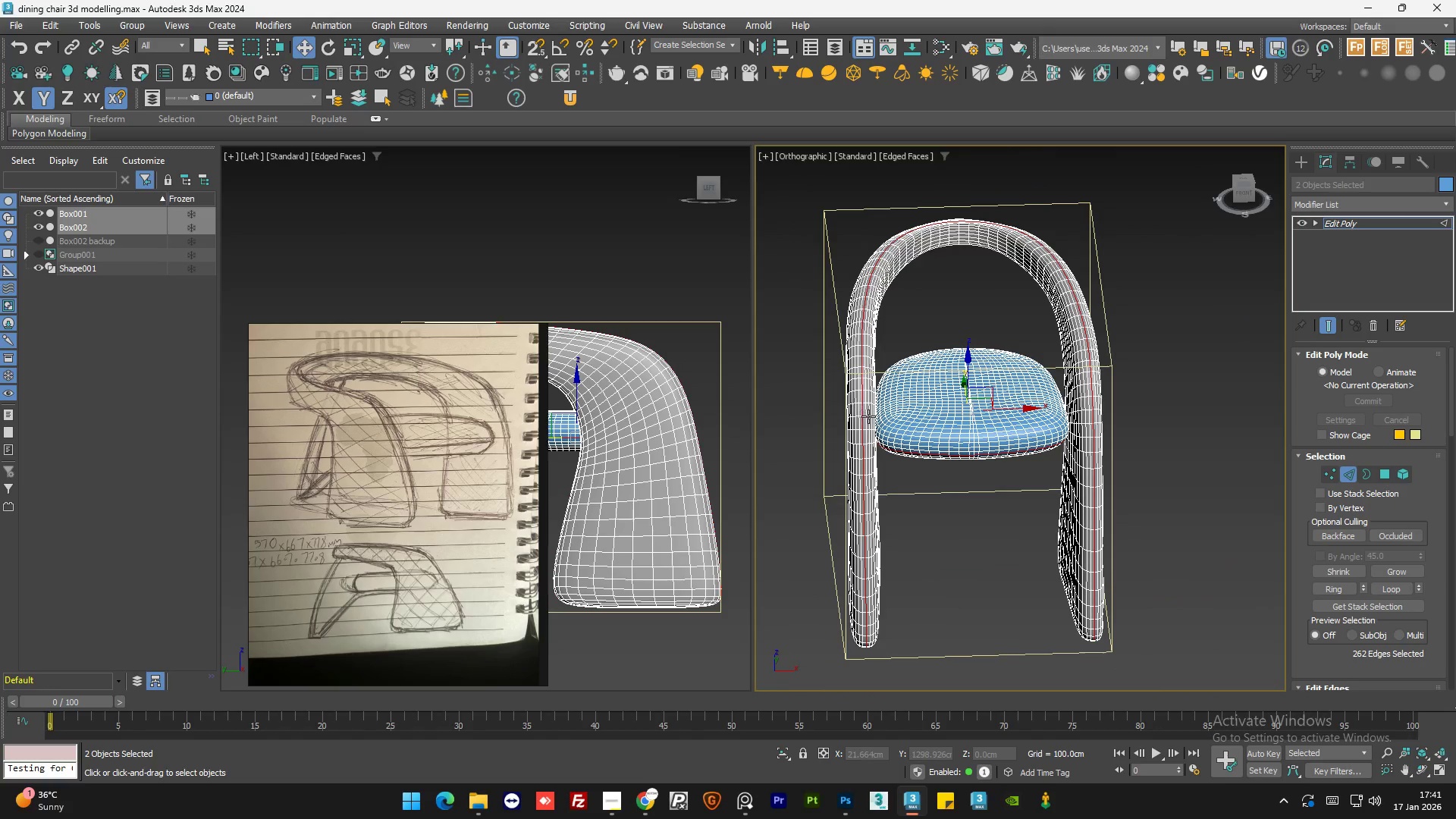 
scroll: coordinate [855, 396], scroll_direction: up, amount: 5.0
 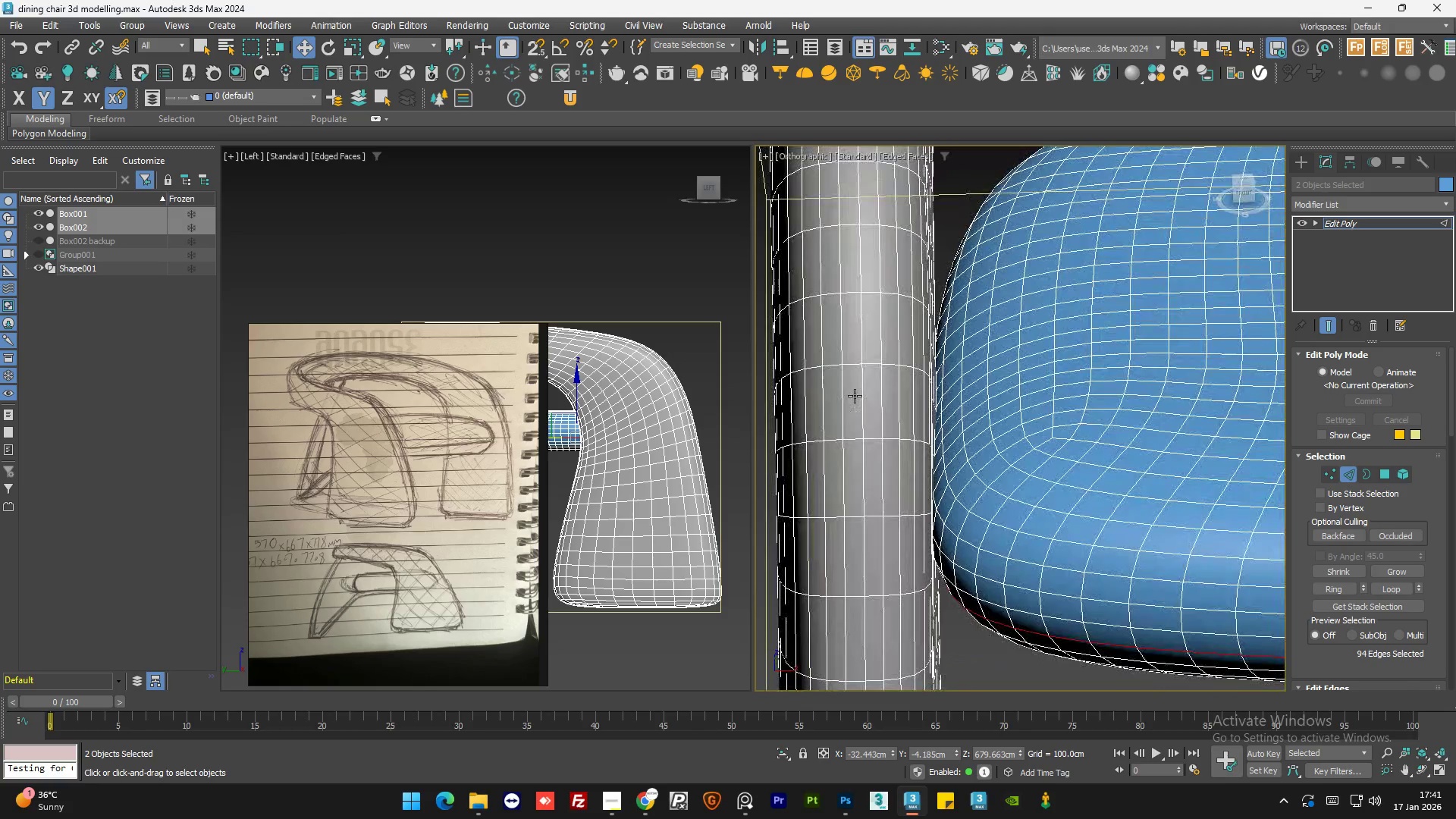 
left_click([862, 408])
 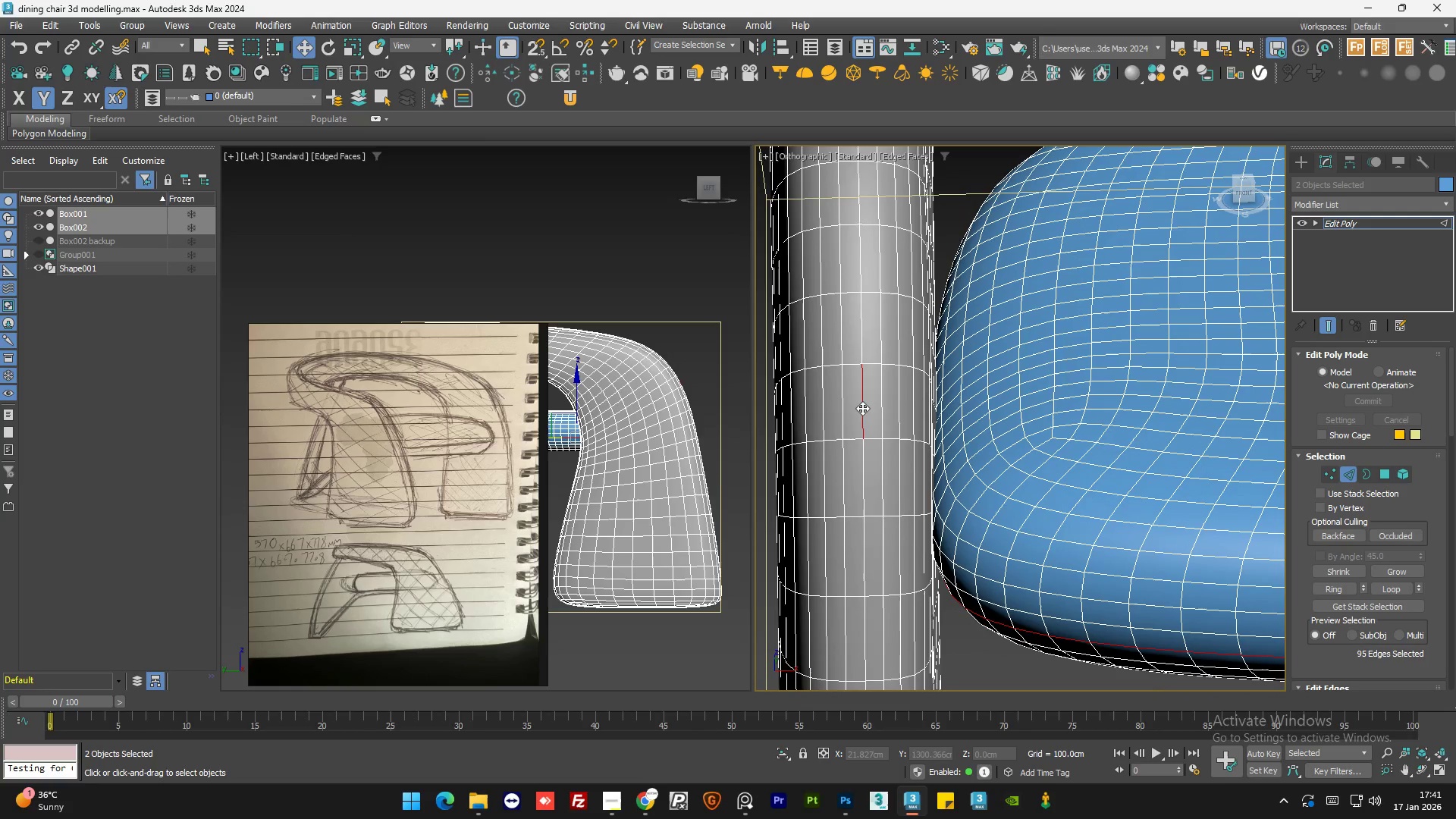 
double_click([862, 408])
 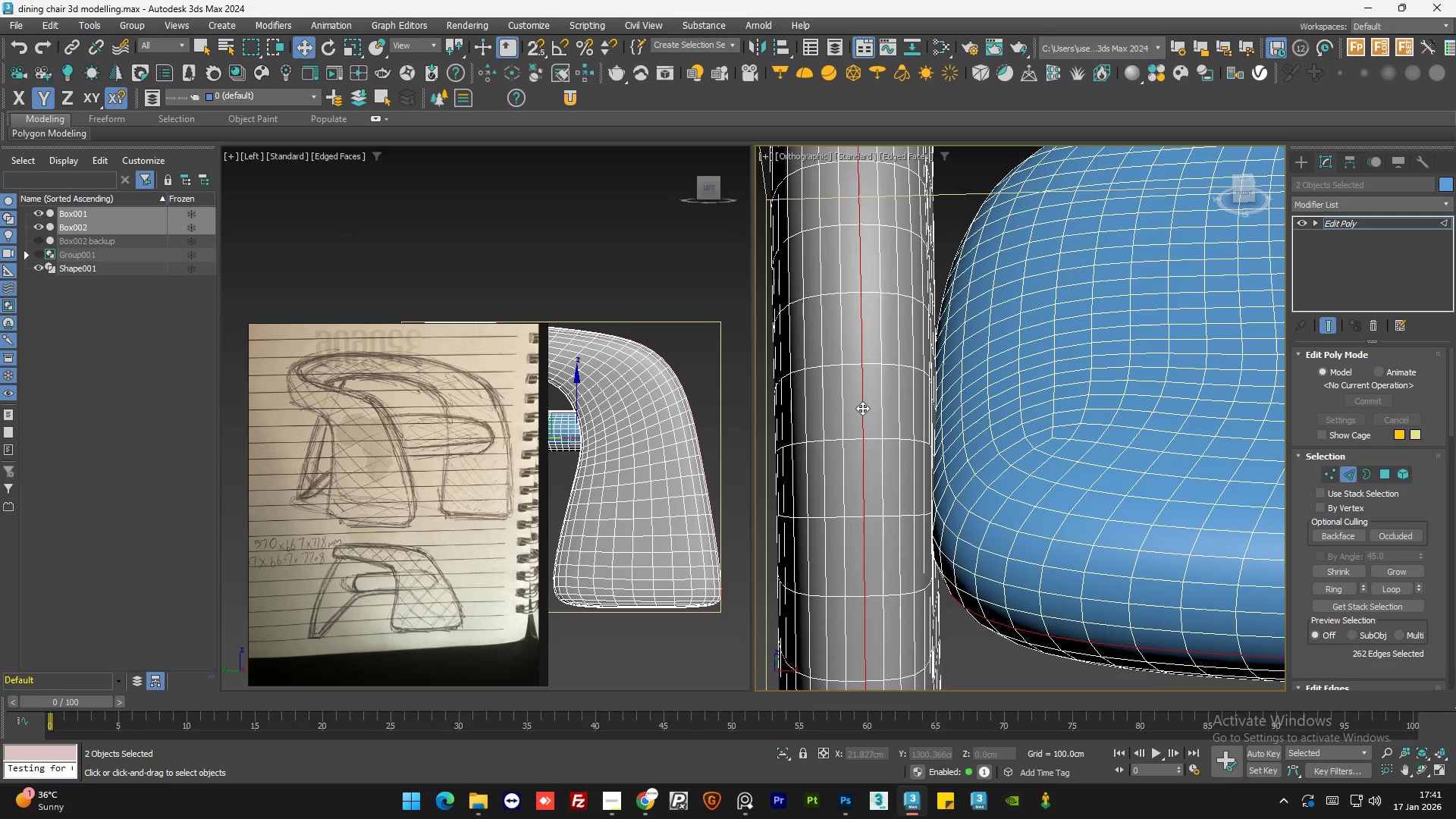 
scroll: coordinate [862, 412], scroll_direction: down, amount: 5.0
 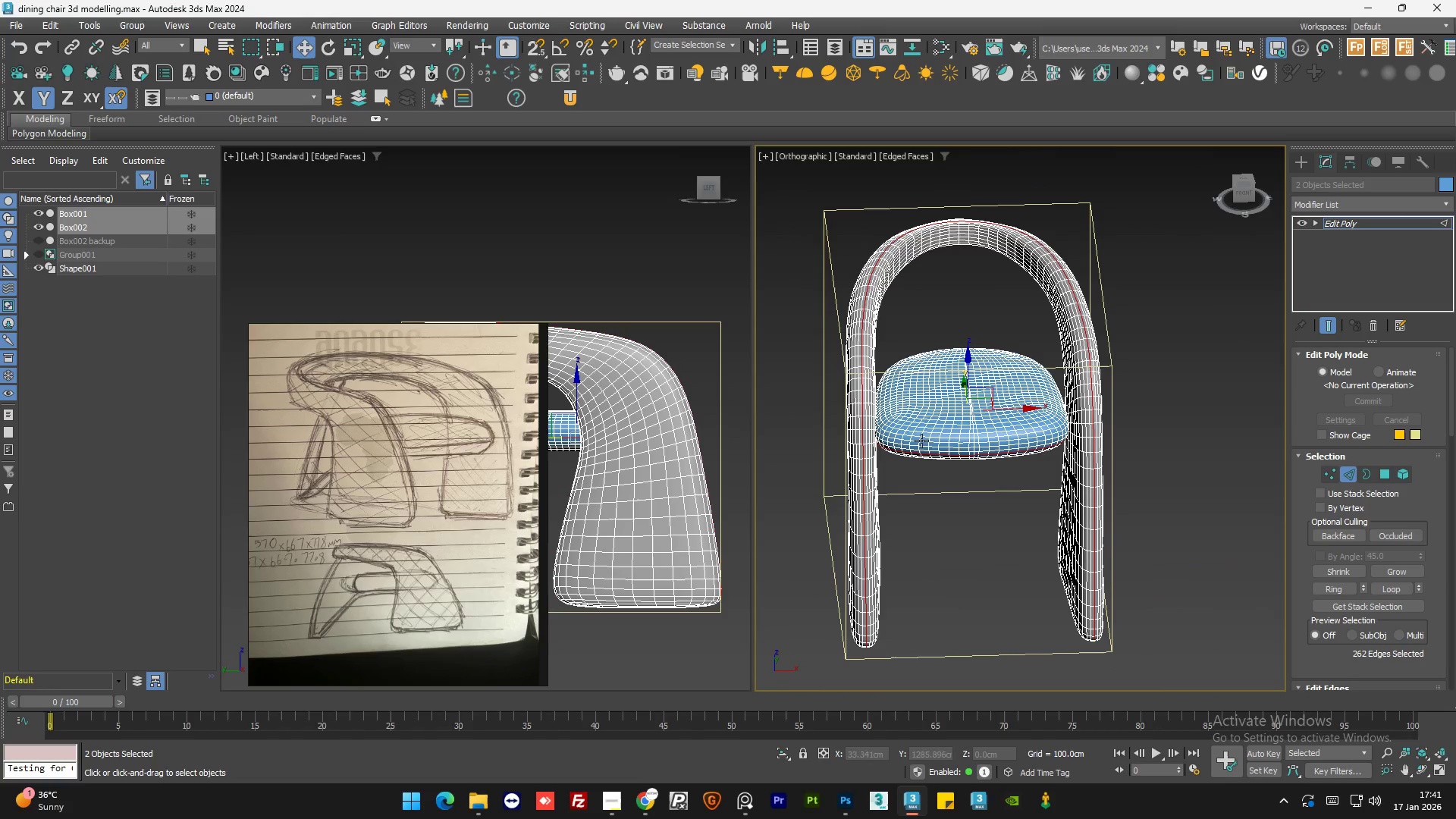 
hold_key(key=AltLeft, duration=1.5)
 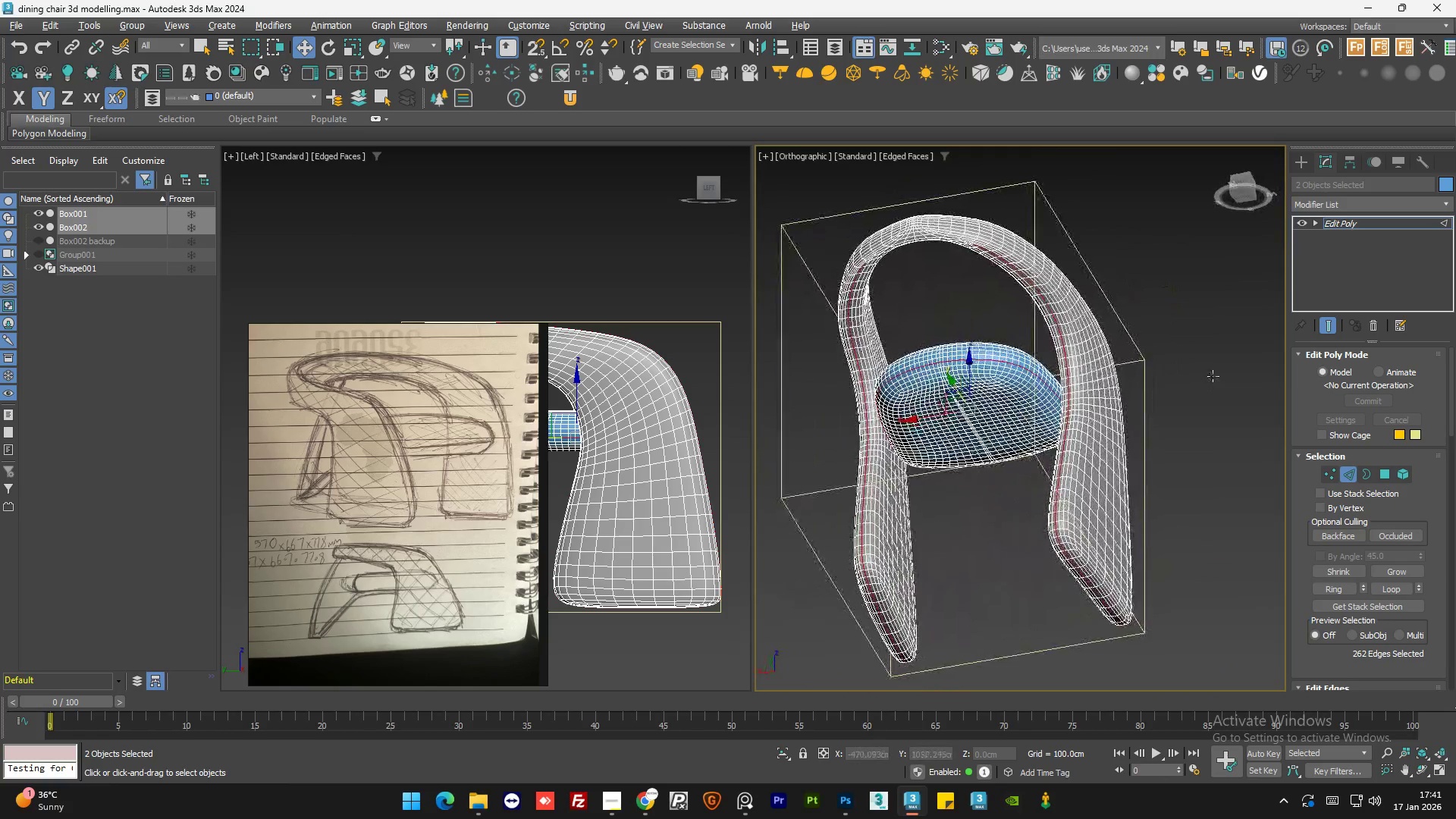 
hold_key(key=AltLeft, duration=1.38)
 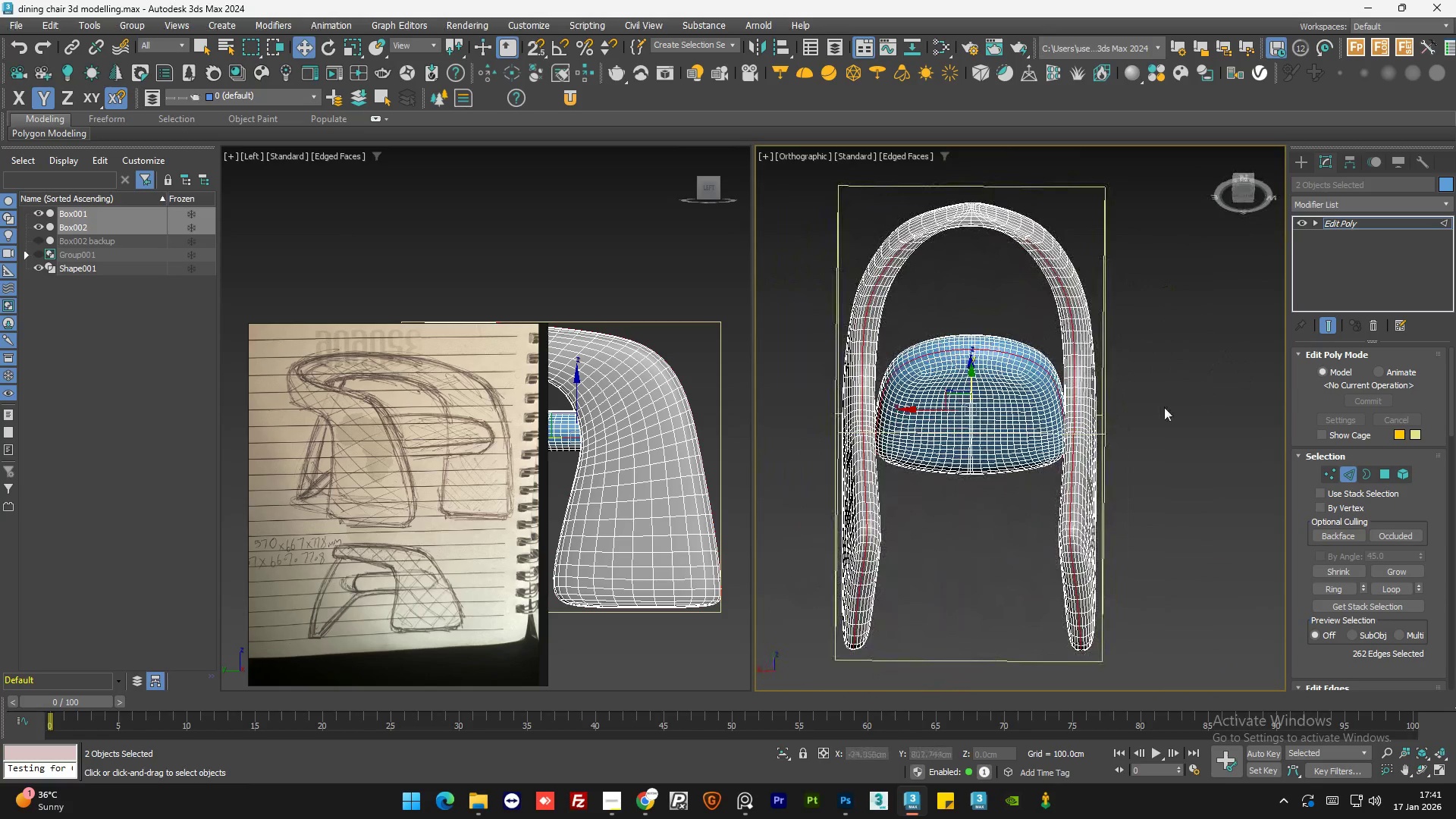 
hold_key(key=AltLeft, duration=1.5)
 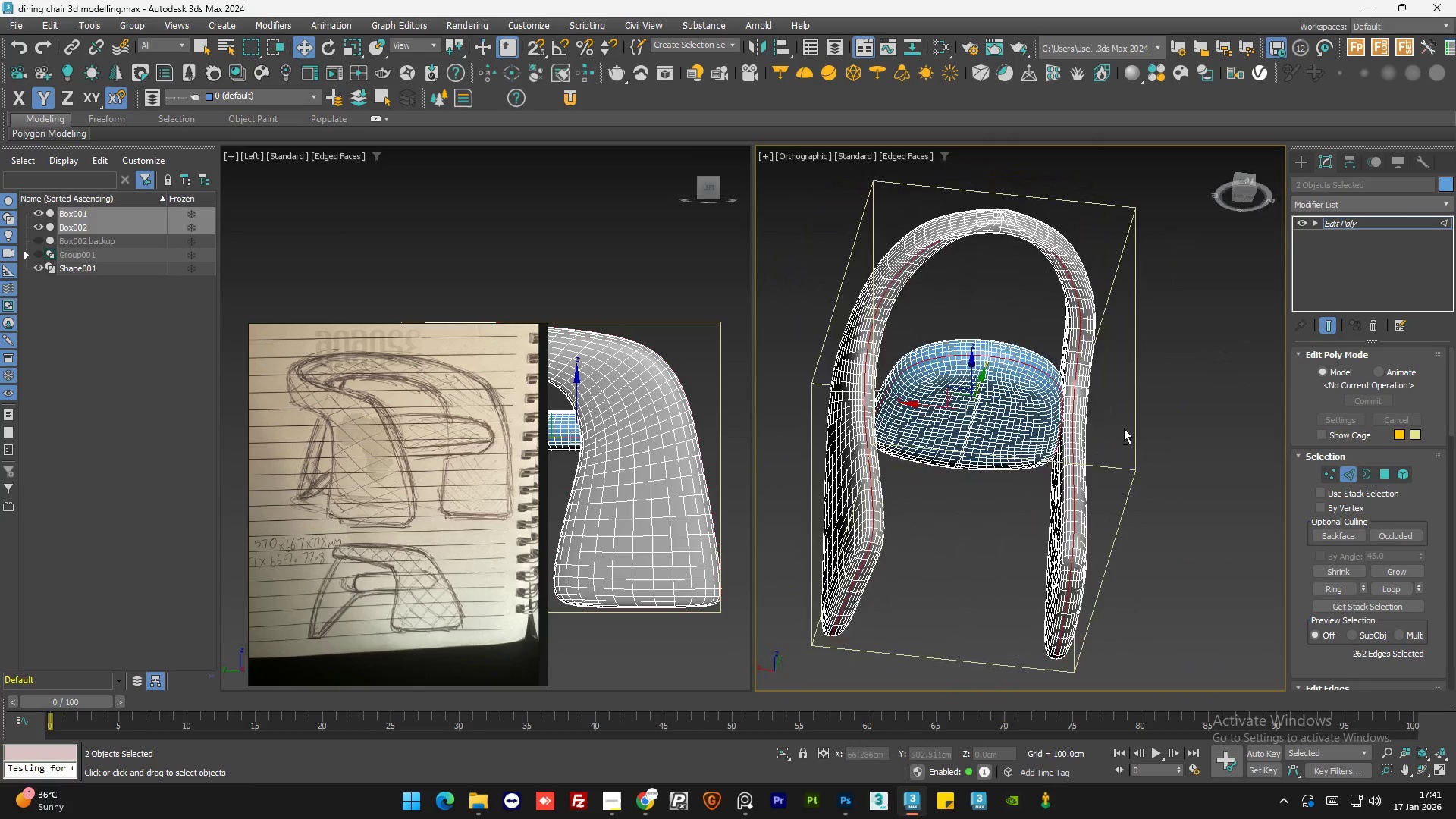 
hold_key(key=AltLeft, duration=1.53)
 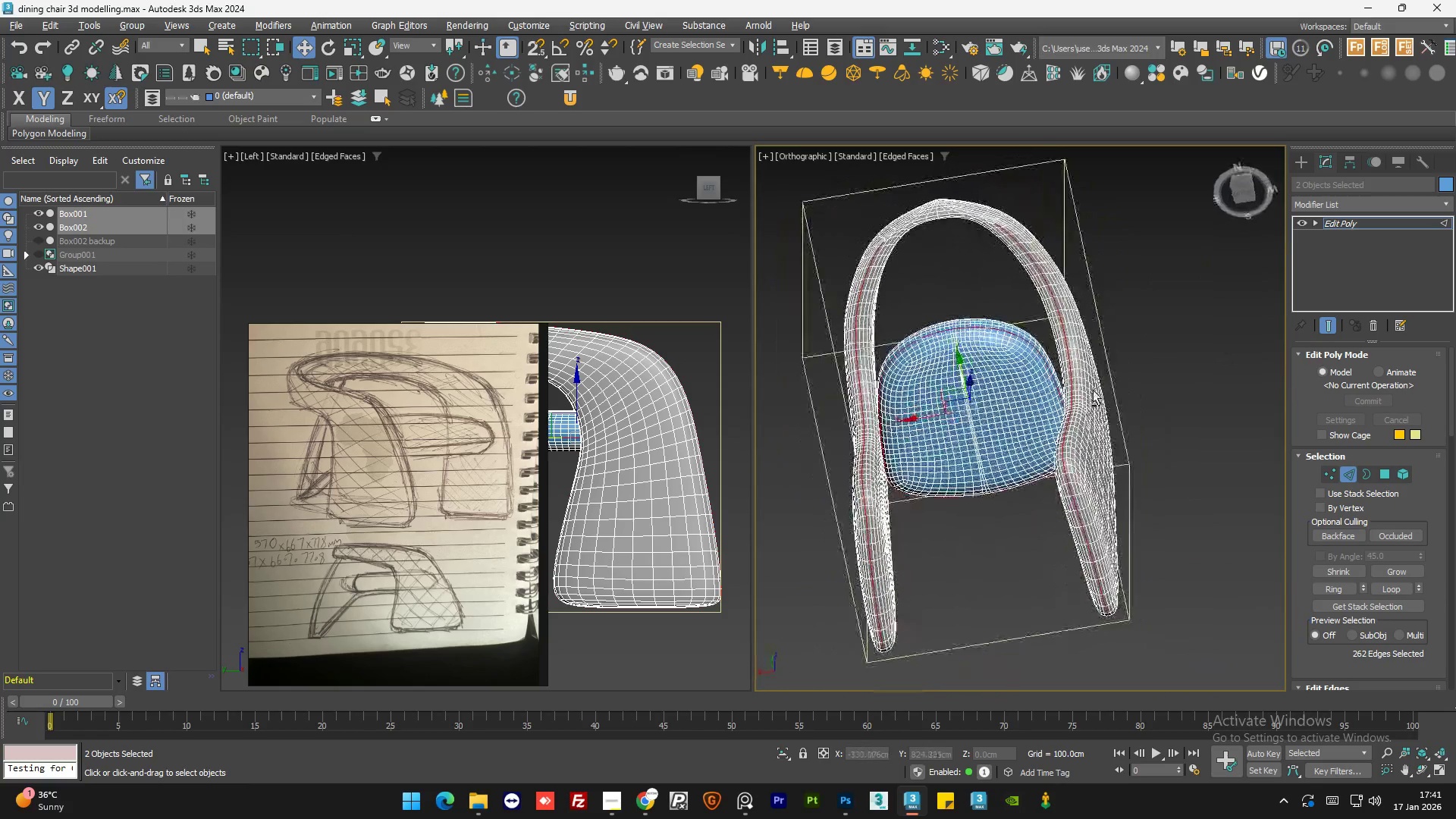 
hold_key(key=AltLeft, duration=0.77)
 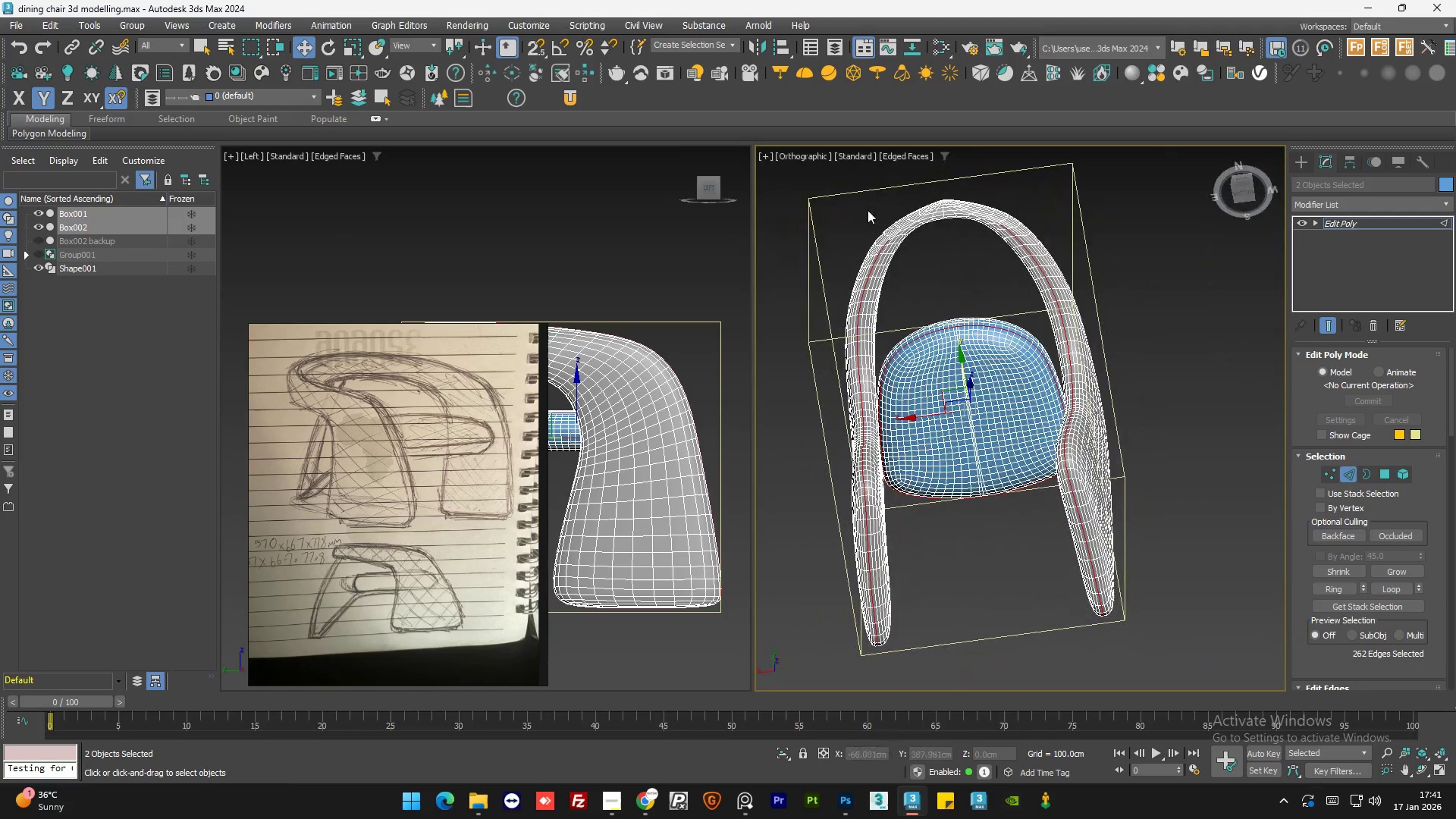 
scroll: coordinate [891, 235], scroll_direction: up, amount: 6.0
 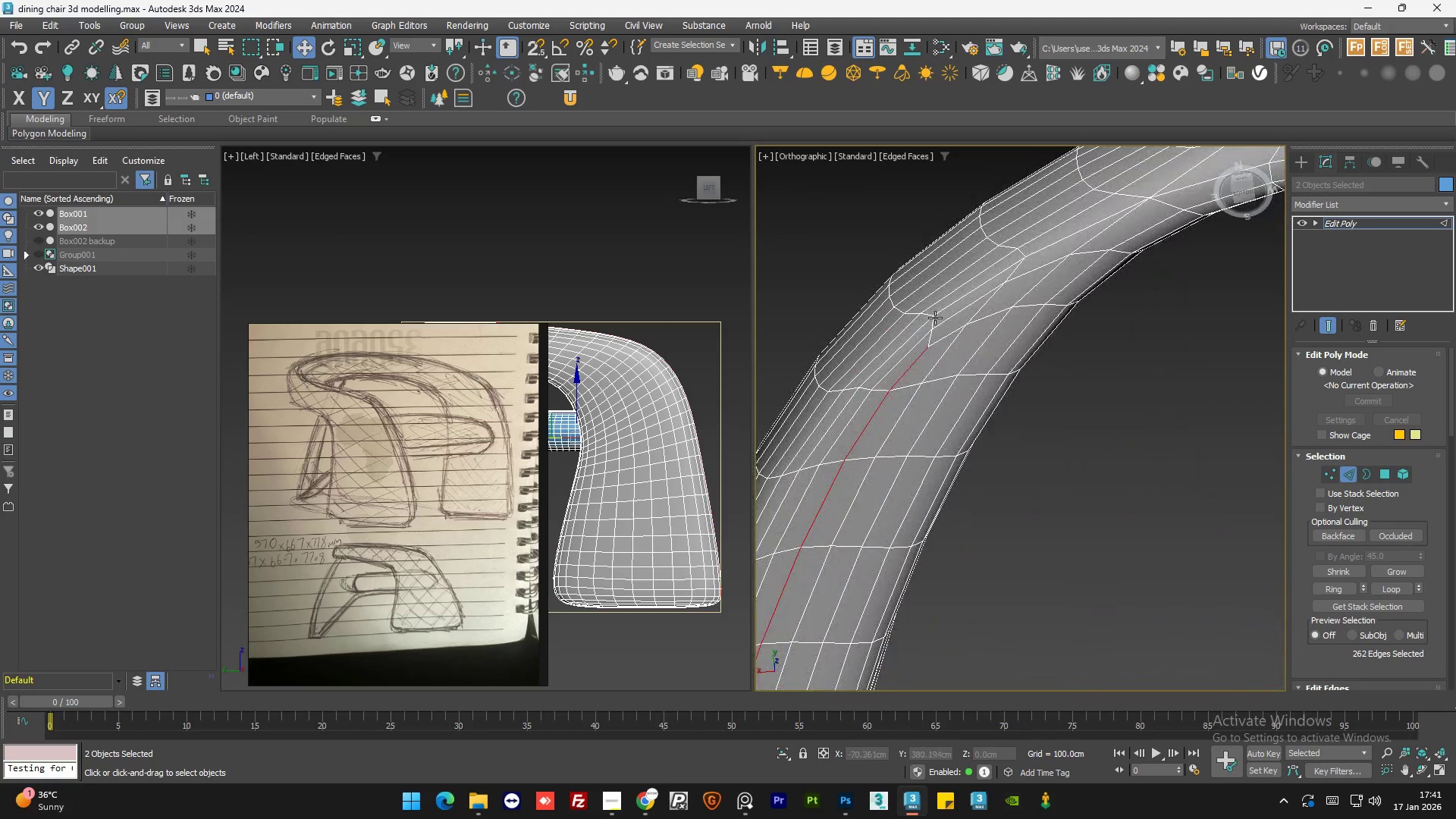 
hold_key(key=ControlLeft, duration=0.88)
 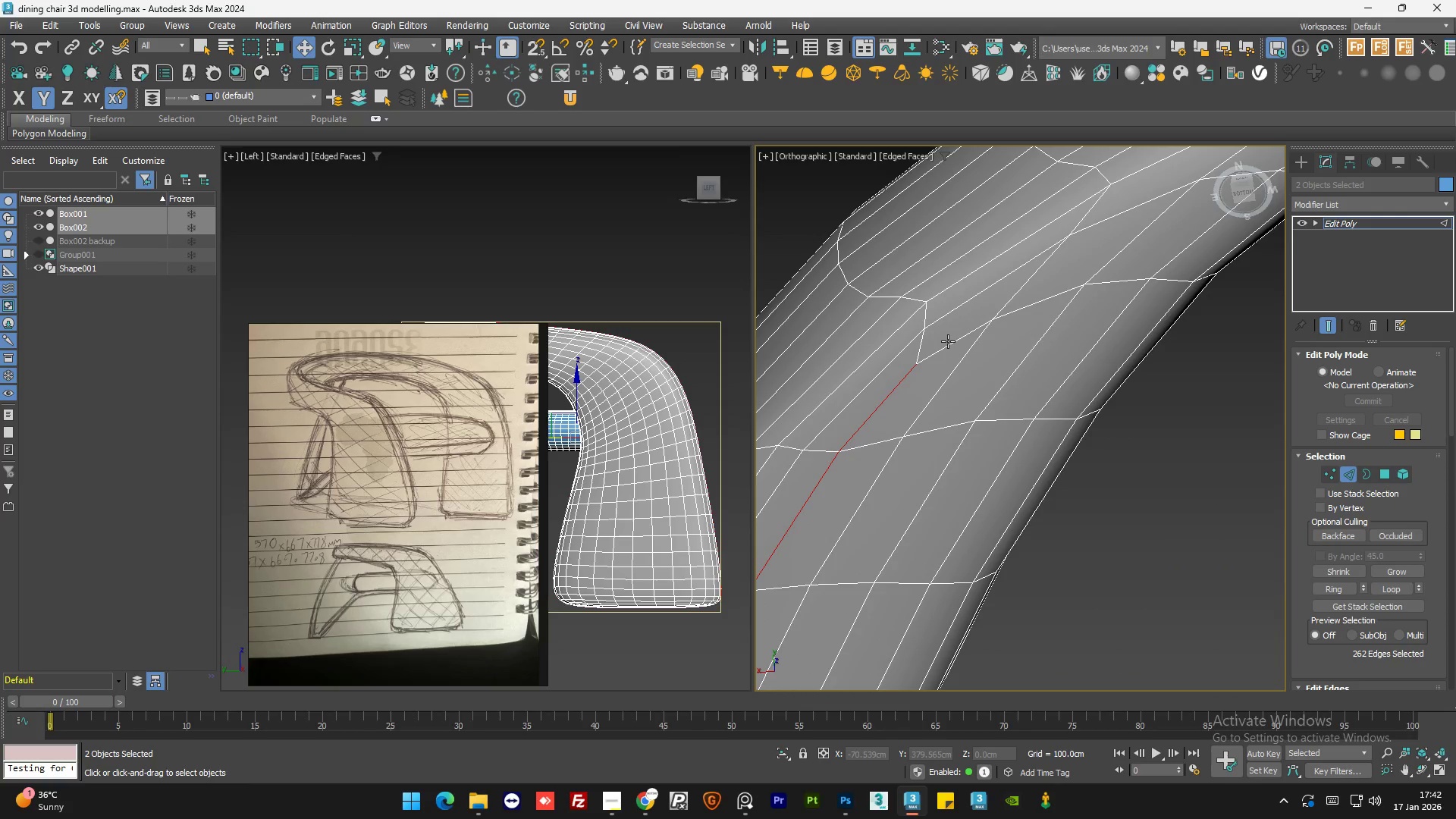 
scroll: coordinate [942, 339], scroll_direction: up, amount: 2.0
 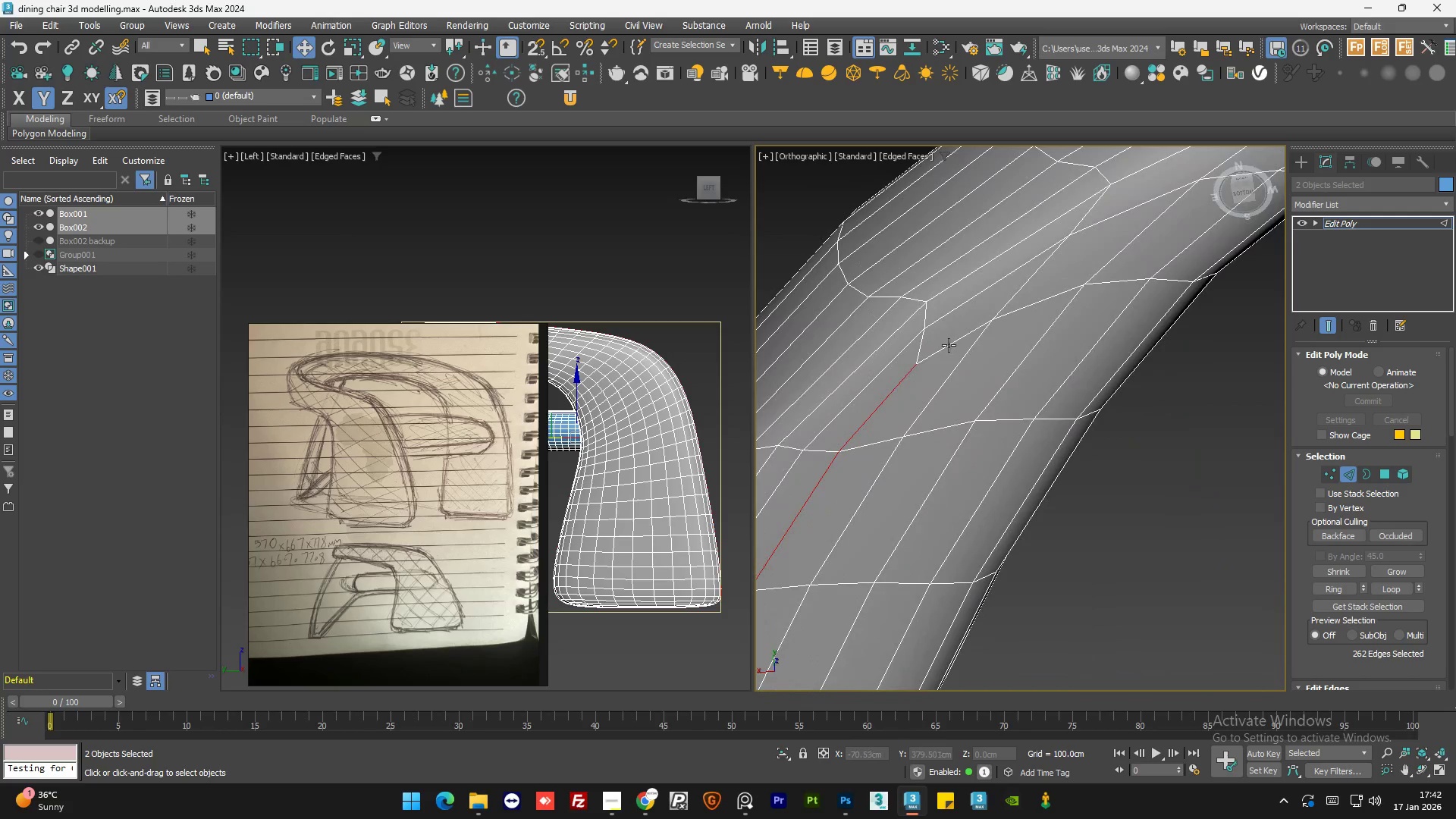 
scroll: coordinate [940, 344], scroll_direction: down, amount: 2.0
 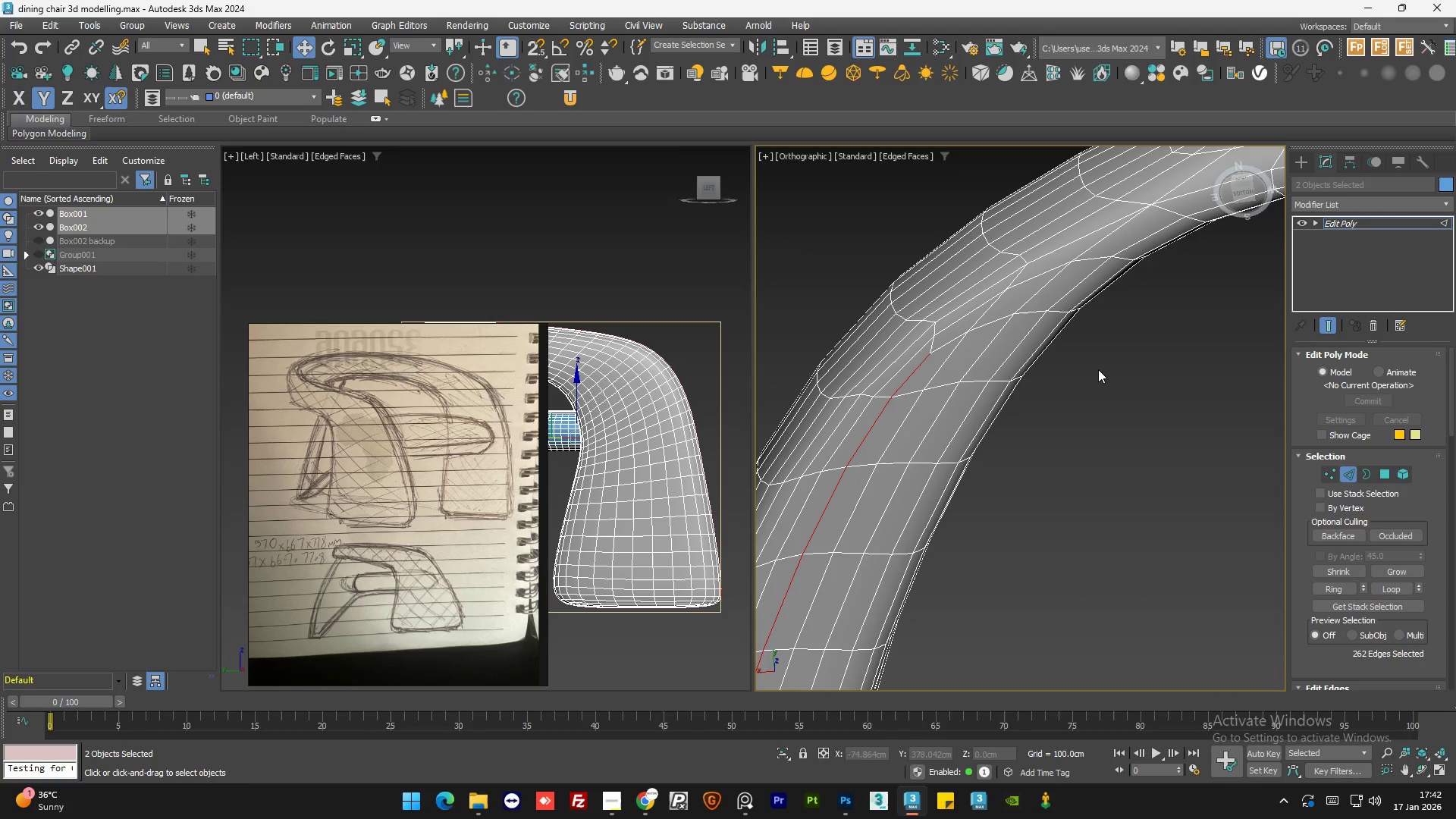 
left_click([1100, 369])
 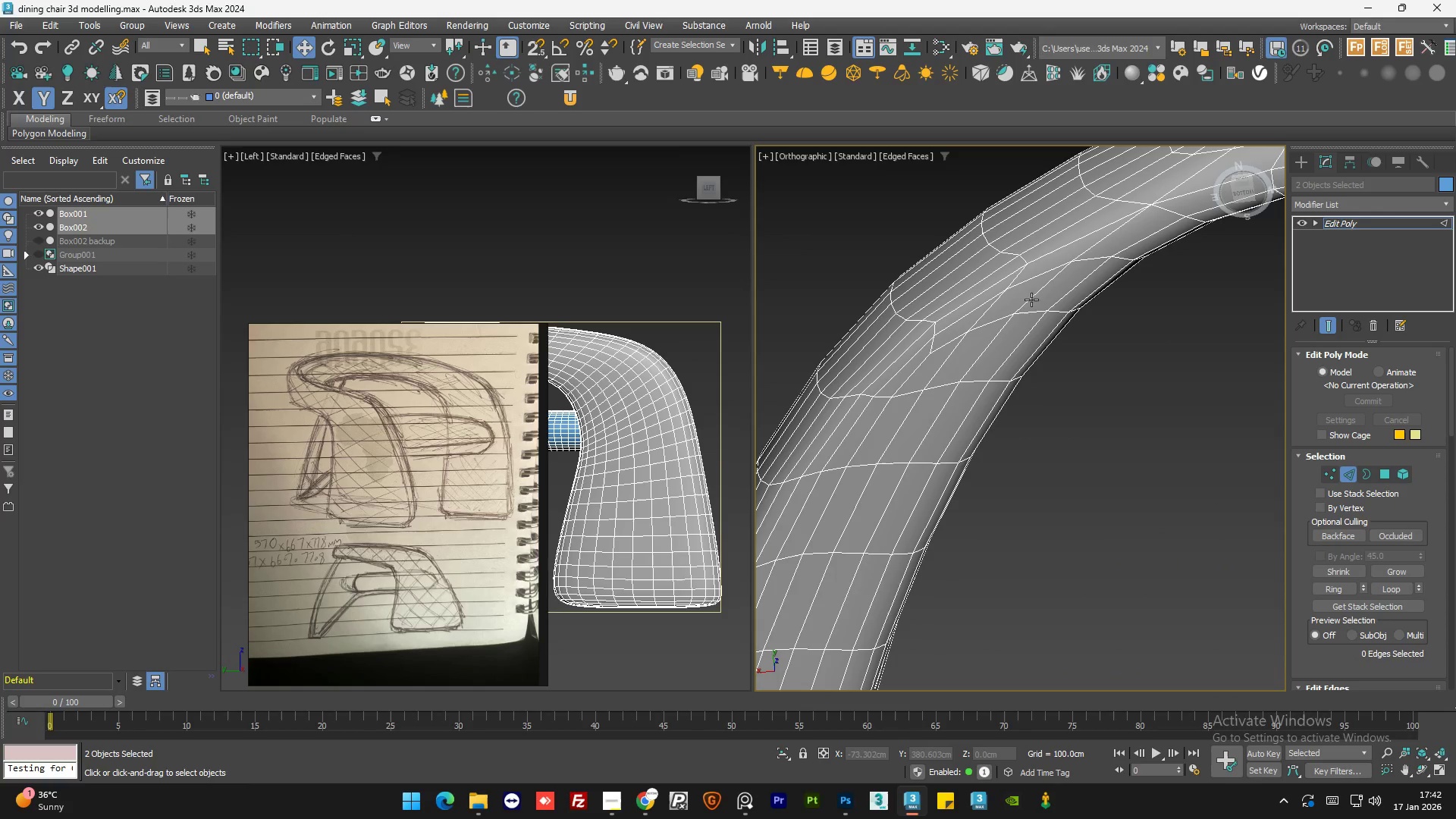 
double_click([1031, 300])
 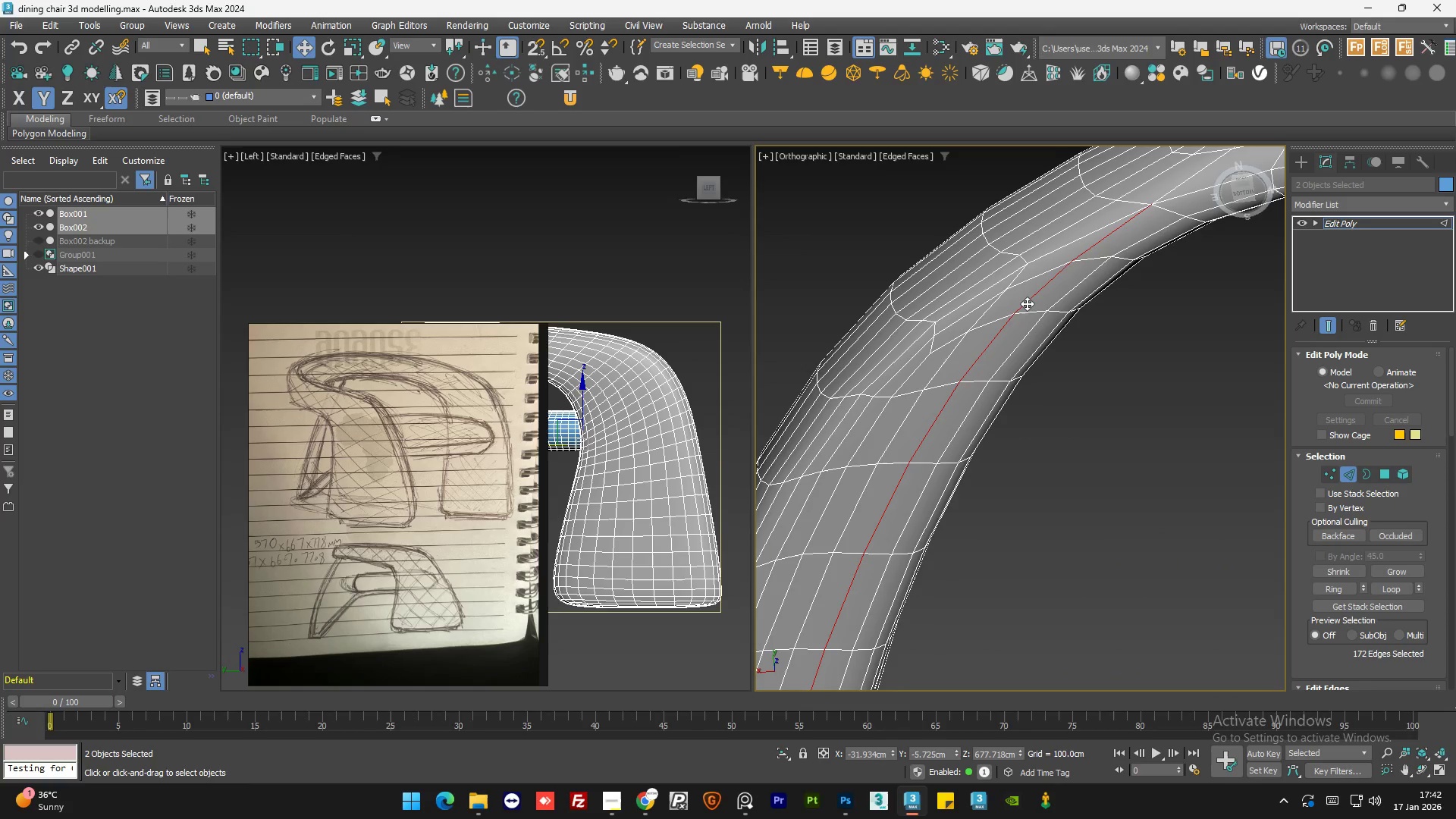 
scroll: coordinate [1027, 303], scroll_direction: down, amount: 3.0
 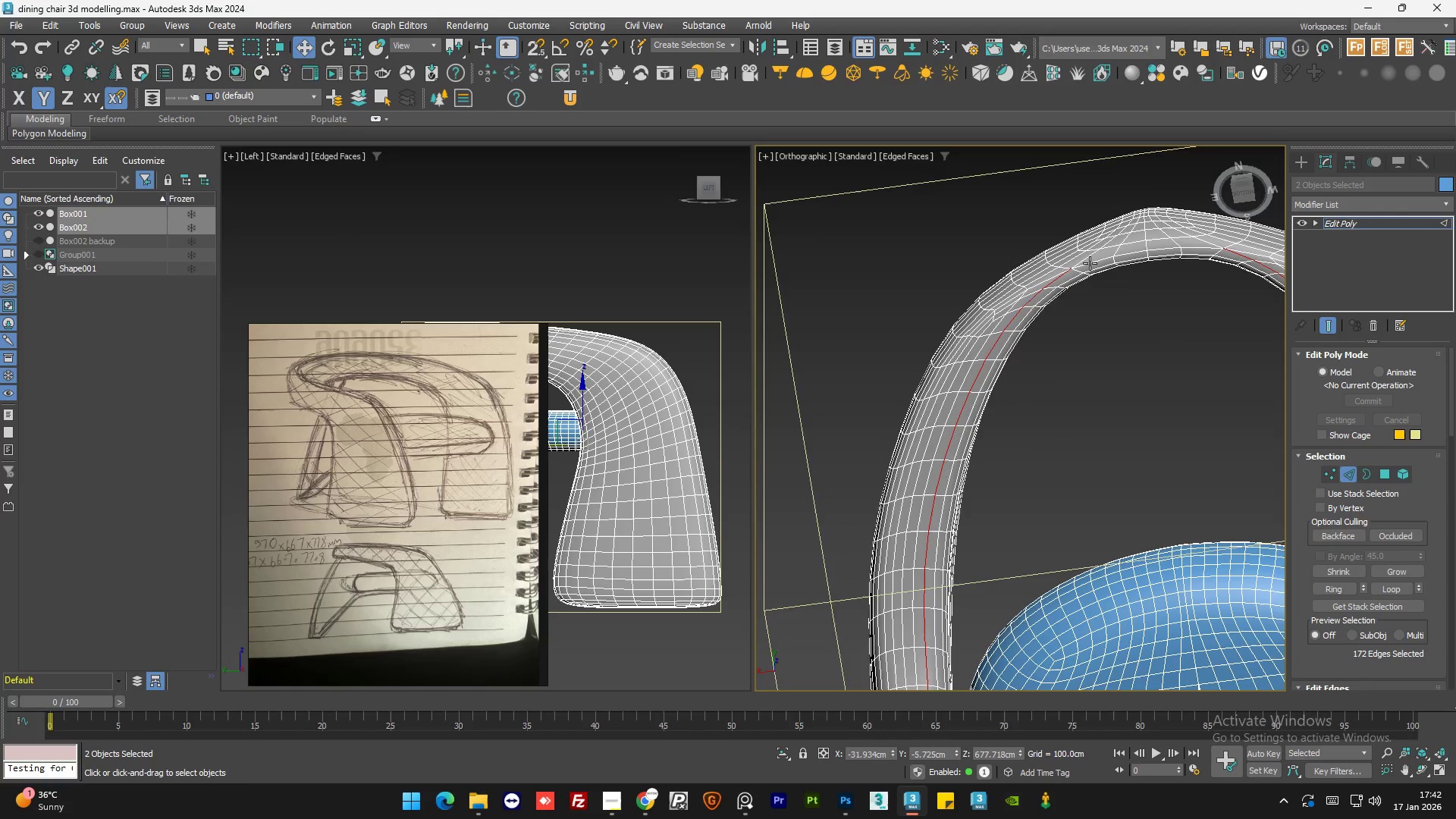 
hold_key(key=ControlLeft, duration=0.45)
left_click([1088, 264])
 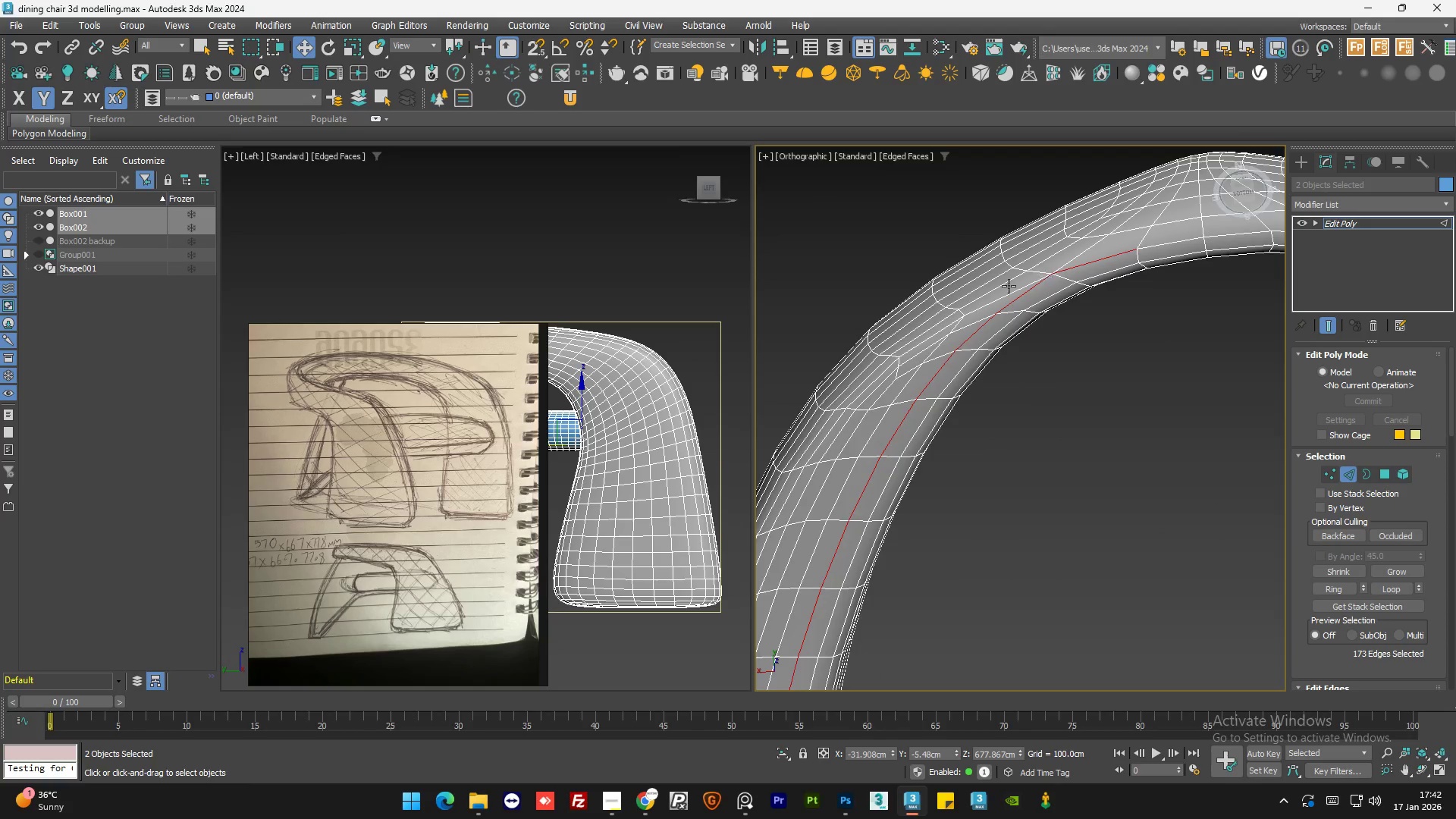 
scroll: coordinate [1090, 263], scroll_direction: up, amount: 2.0
 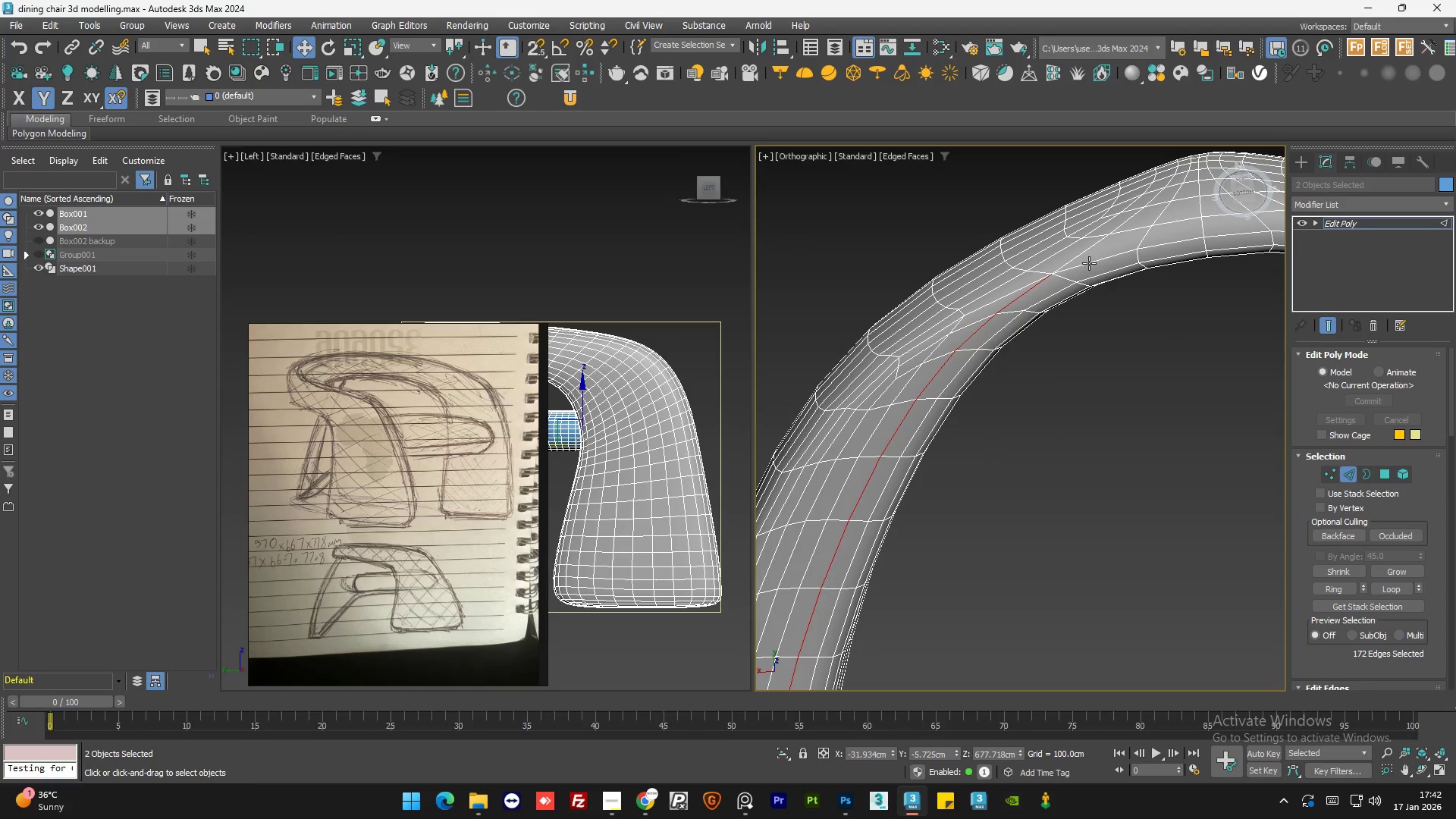 
hold_key(key=ControlLeft, duration=0.59)
left_click([1123, 256])
 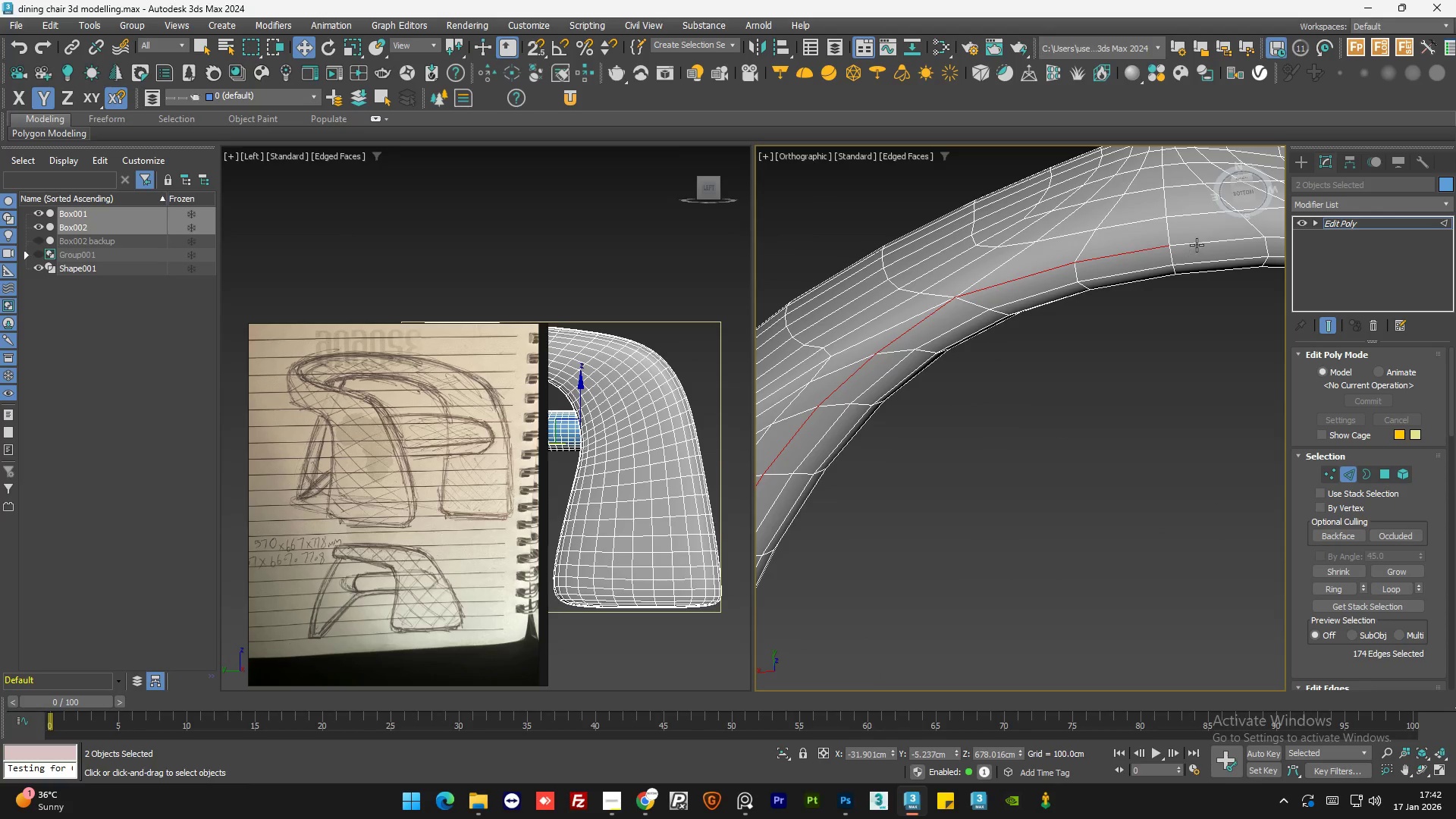 
scroll: coordinate [1123, 252], scroll_direction: up, amount: 1.0
 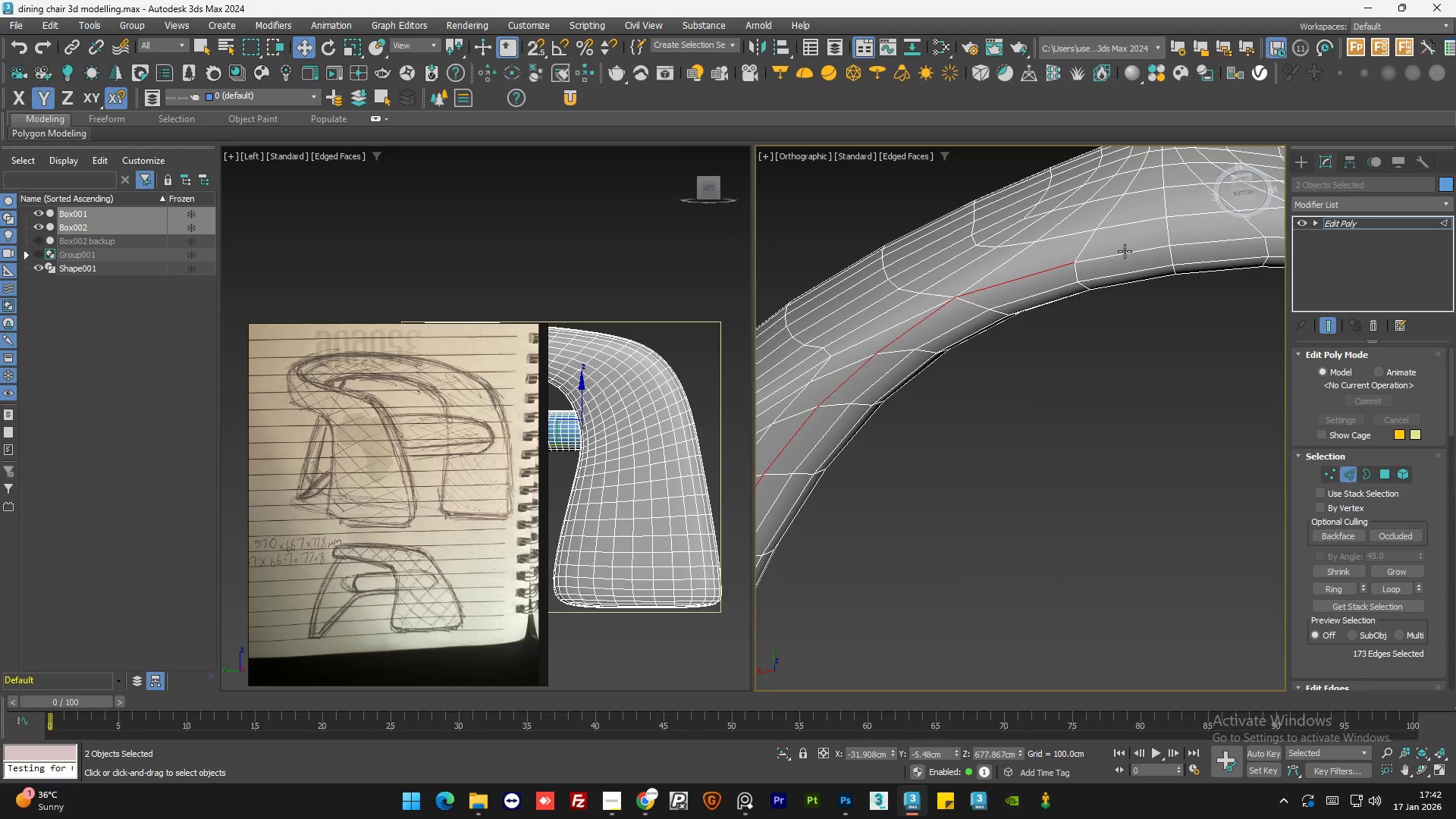 
hold_key(key=ControlLeft, duration=0.42)
left_click([1206, 241])
 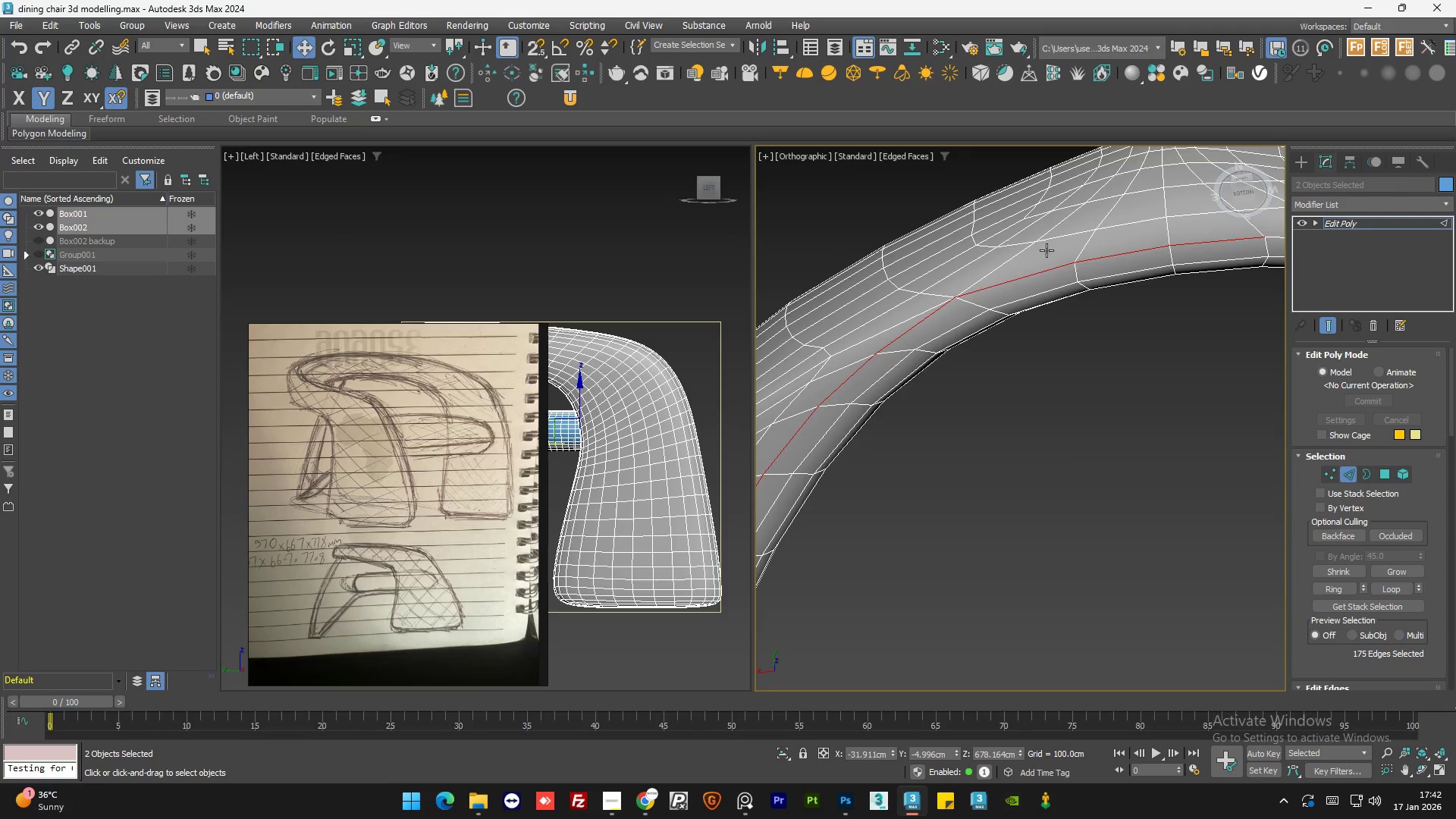 
hold_key(key=ControlLeft, duration=0.62)
left_click([1138, 249])
 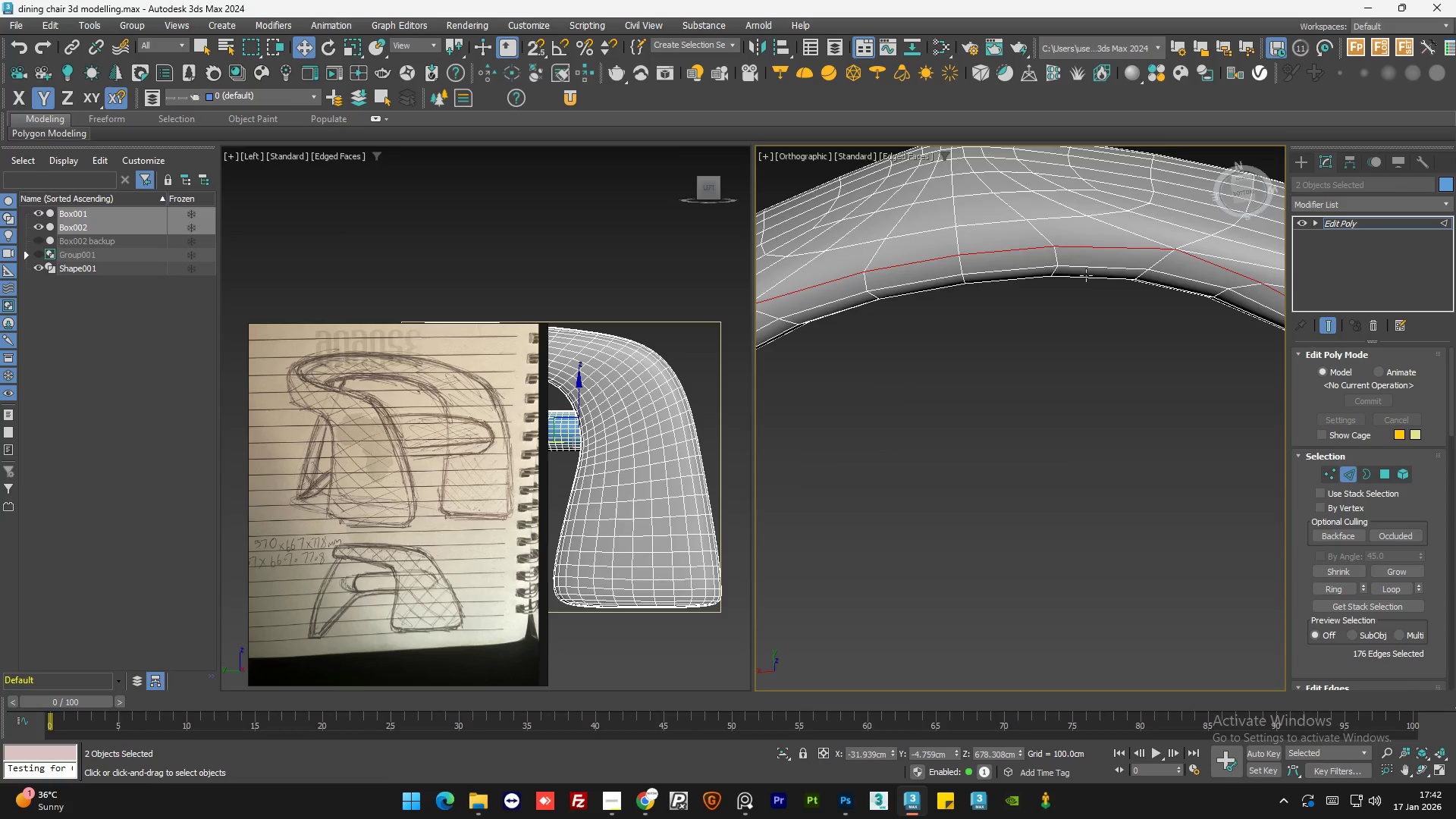 
scroll: coordinate [1152, 243], scroll_direction: none, amount: 0.0
 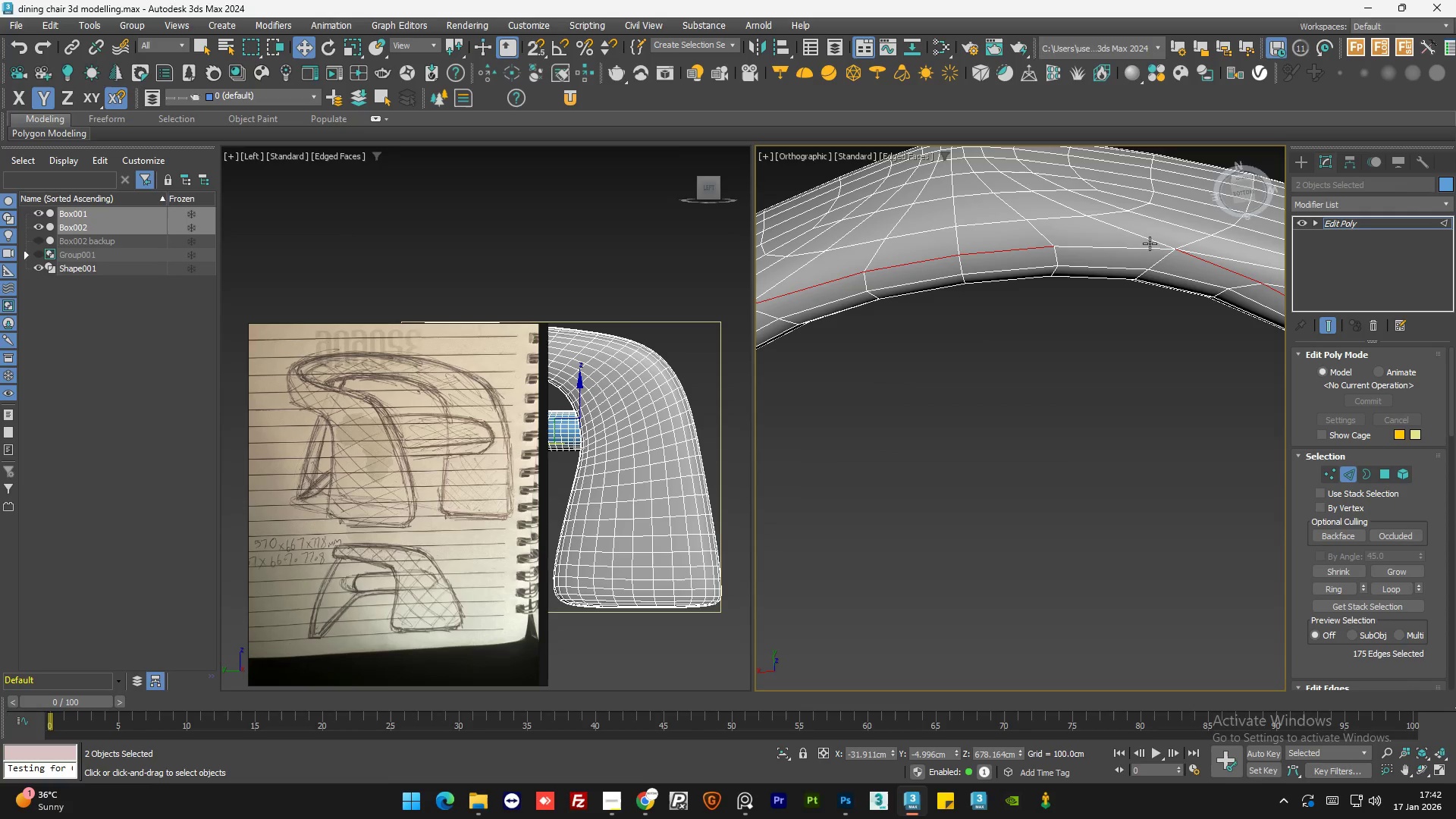 
hold_key(key=AltLeft, duration=1.5)
 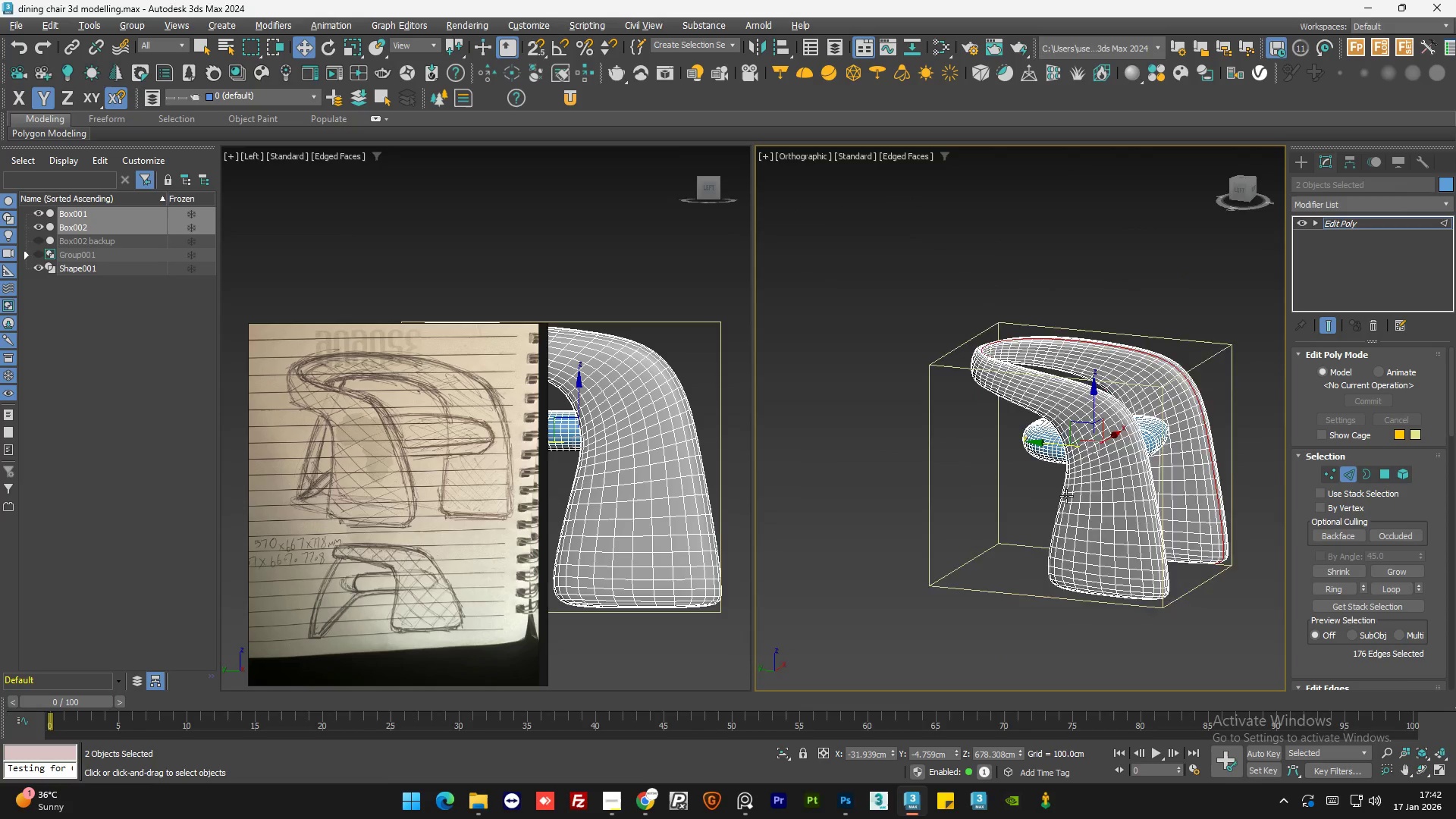 
scroll: coordinate [1089, 330], scroll_direction: down, amount: 7.0
 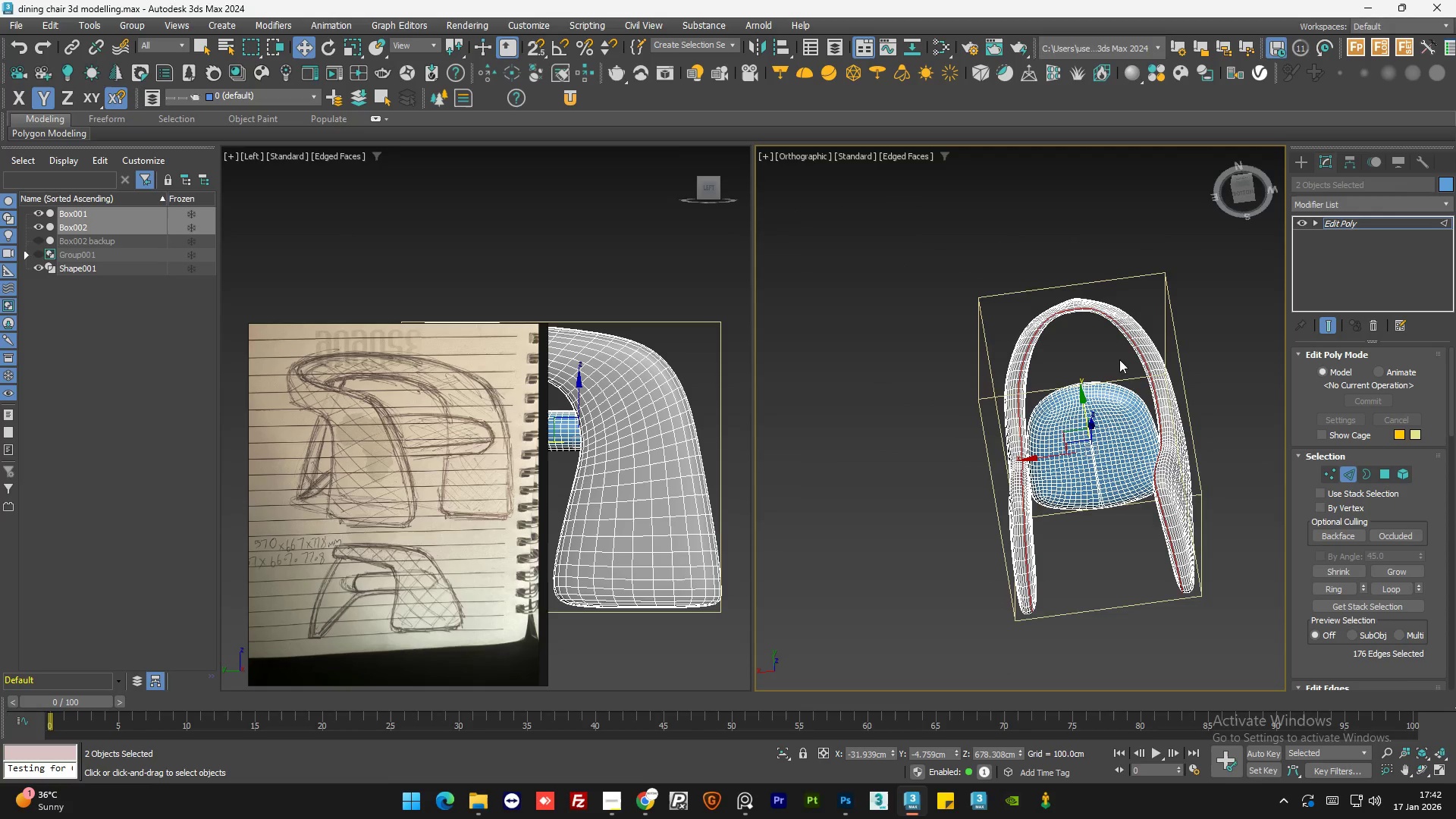 
key(Alt+AltLeft)
 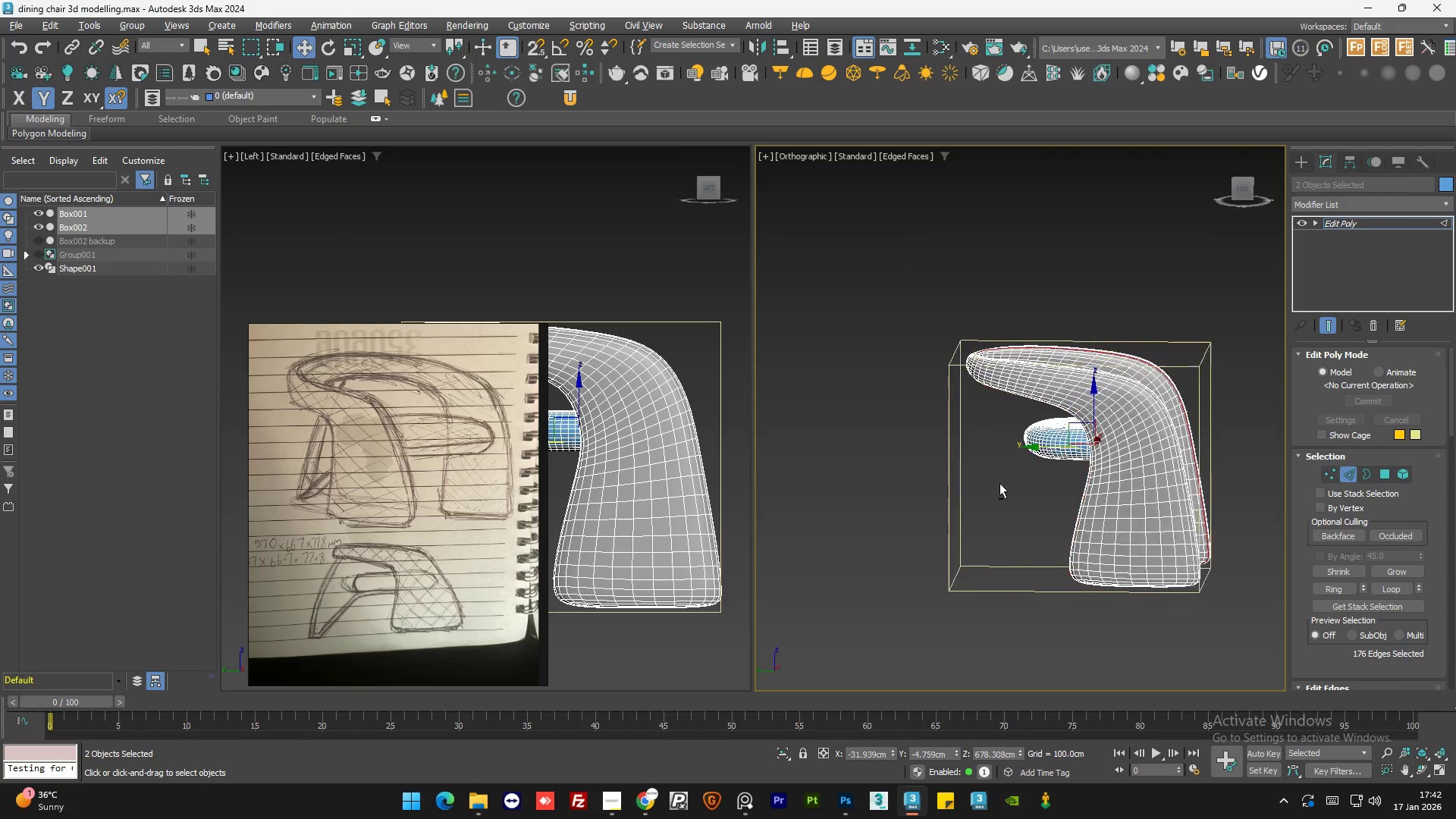 
key(Alt+AltLeft)
 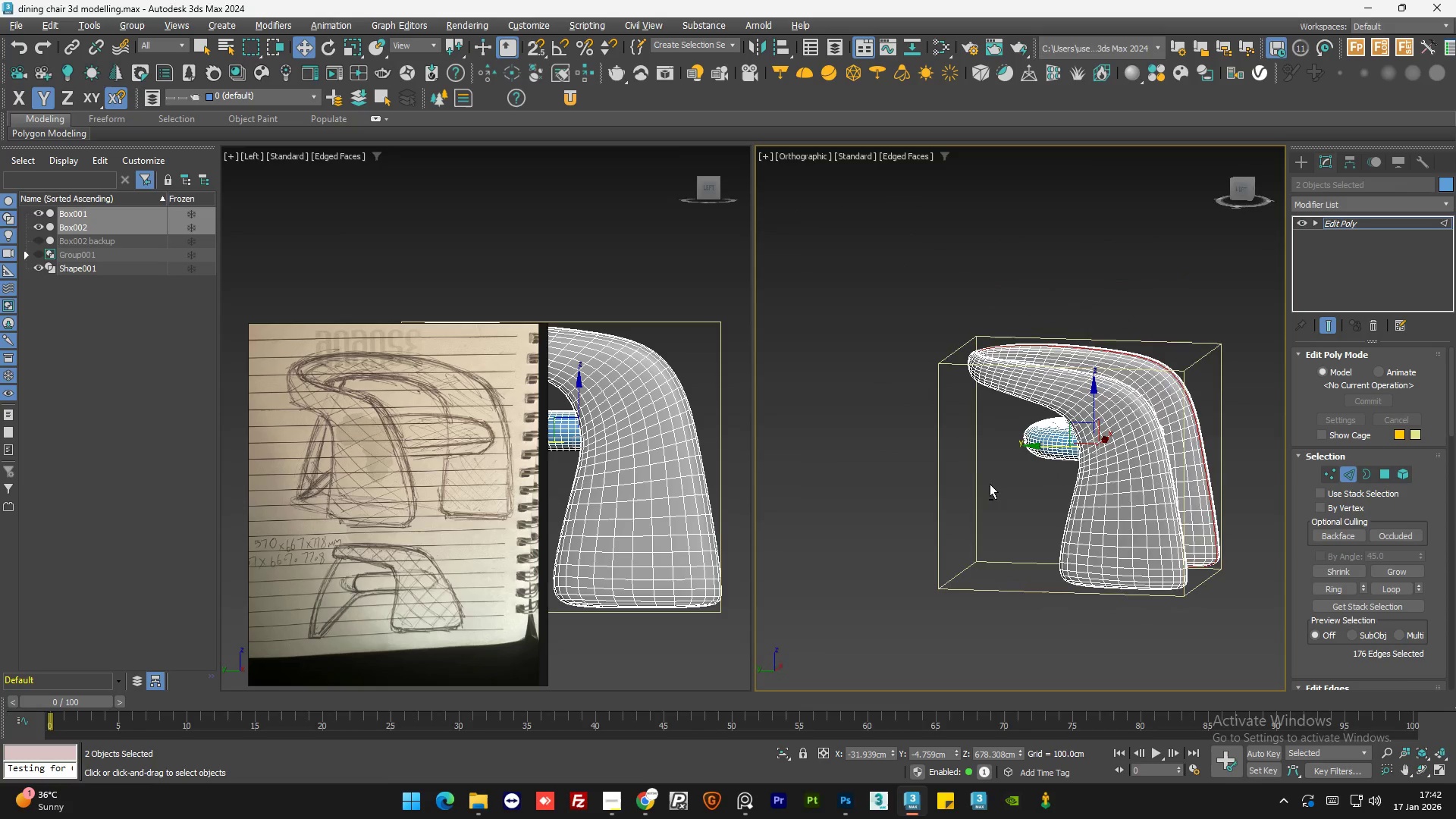 
key(Alt+AltLeft)
 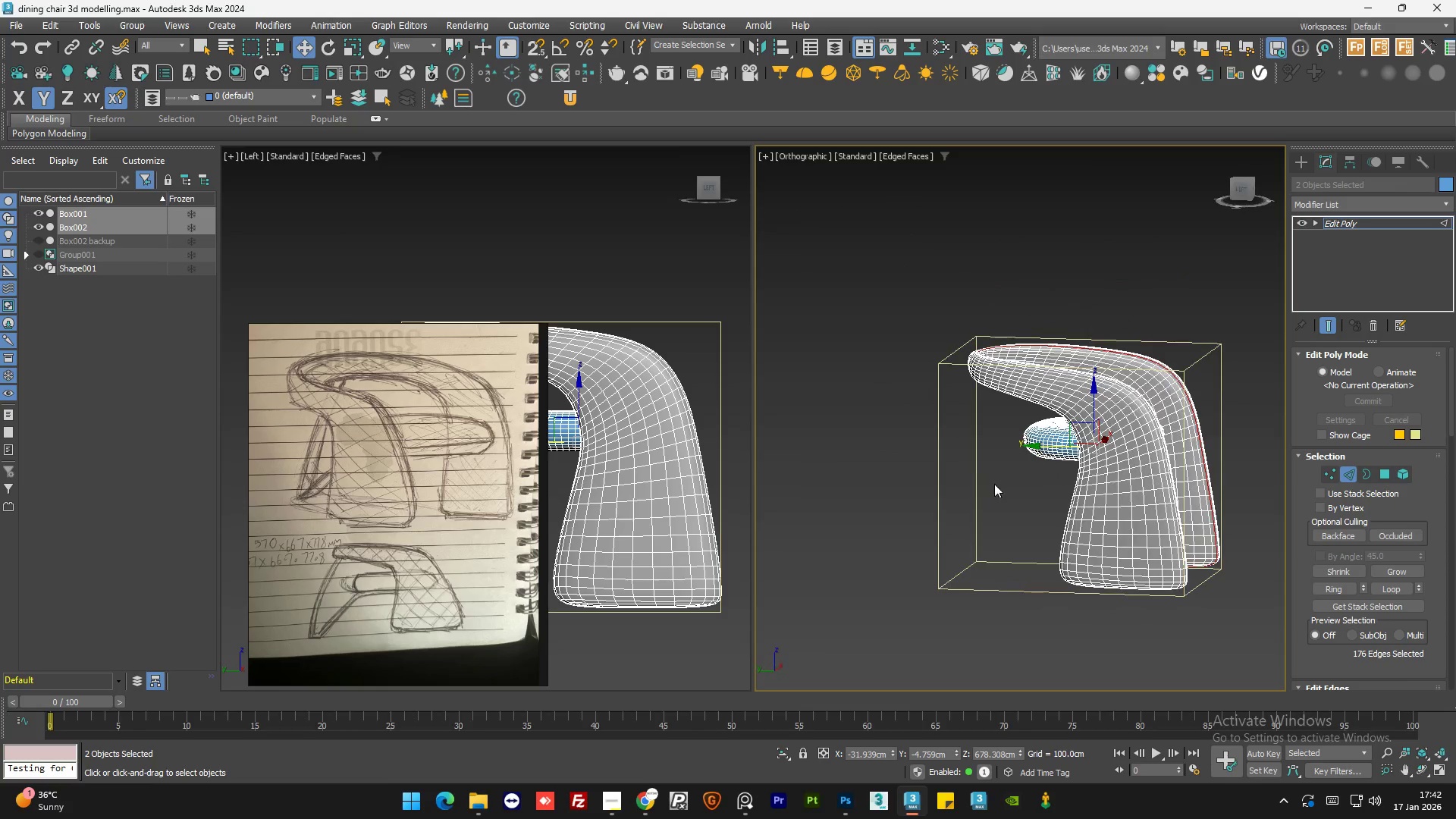 
hold_key(key=AltLeft, duration=1.52)
 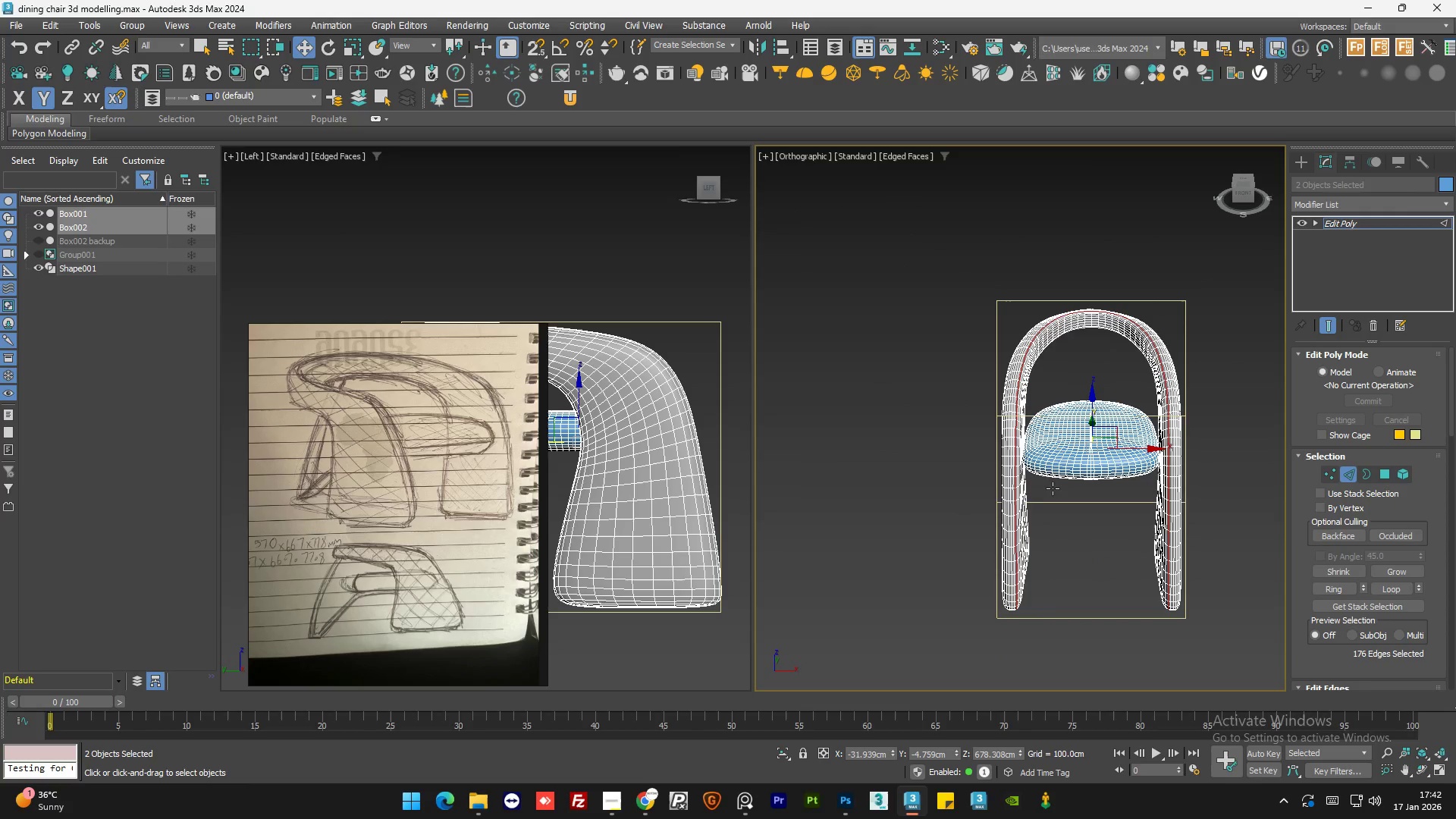 
hold_key(key=AltLeft, duration=1.3)
 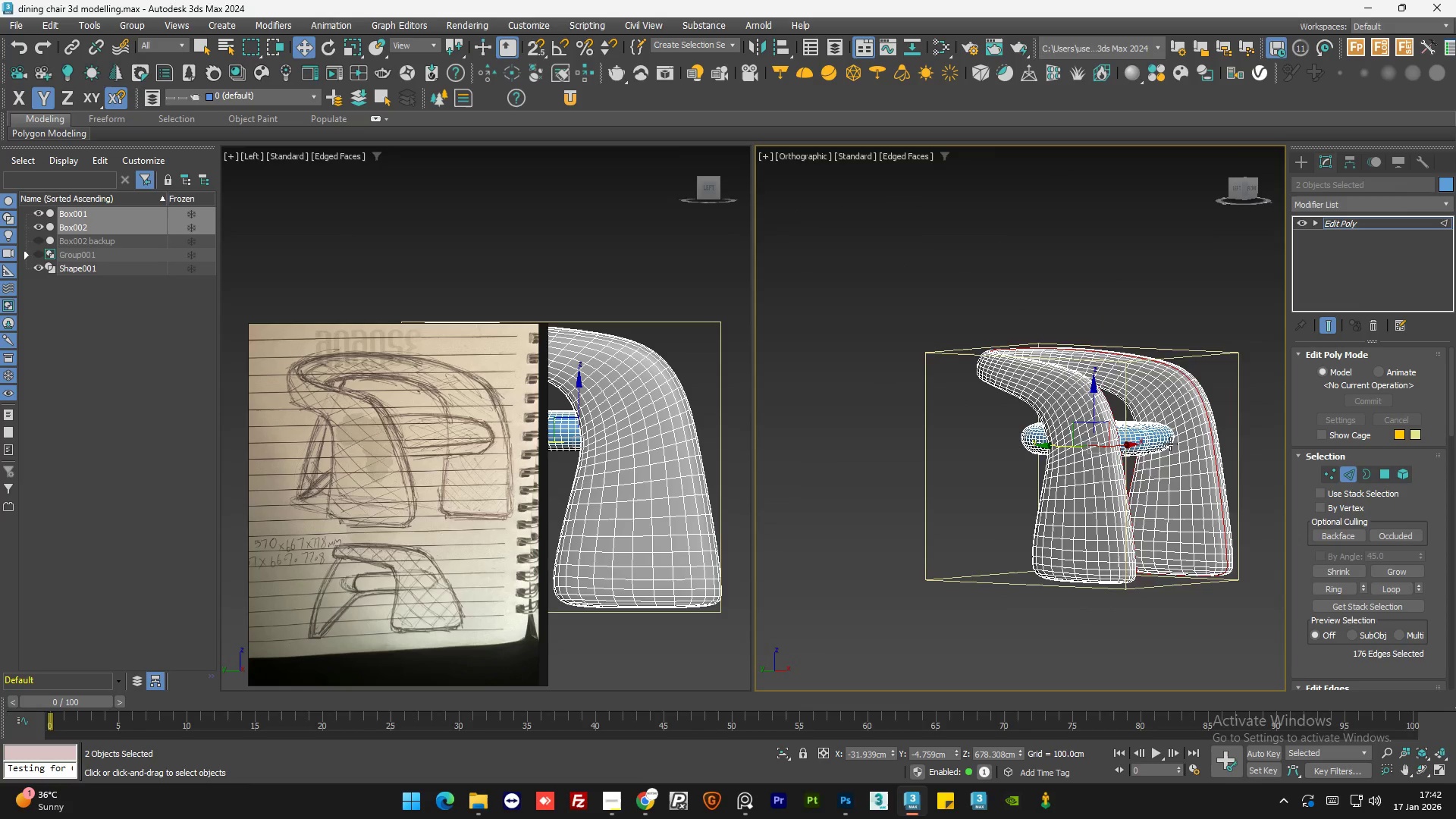 
scroll: coordinate [1169, 442], scroll_direction: up, amount: 6.0
 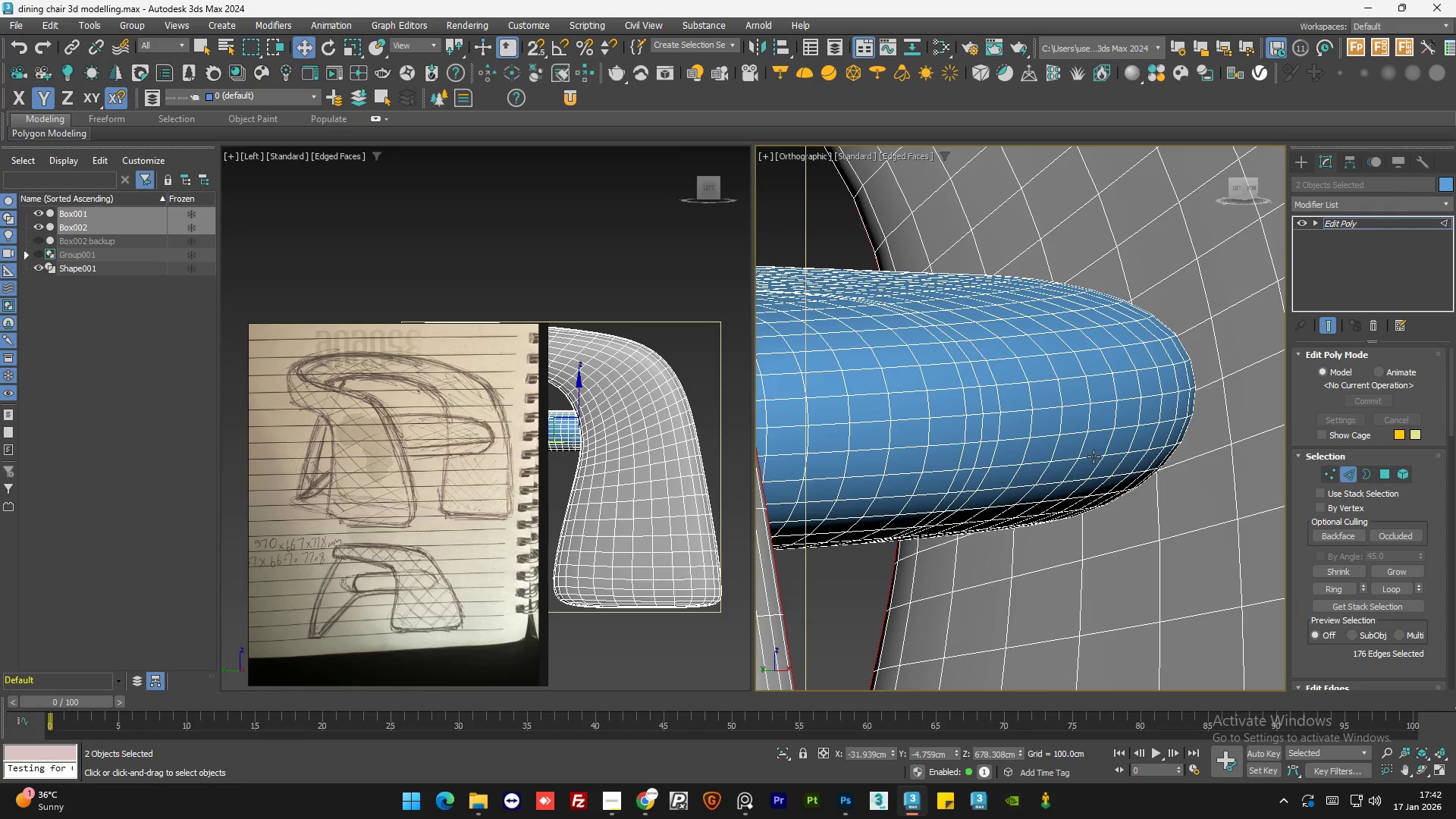 
double_click([1094, 457])
 